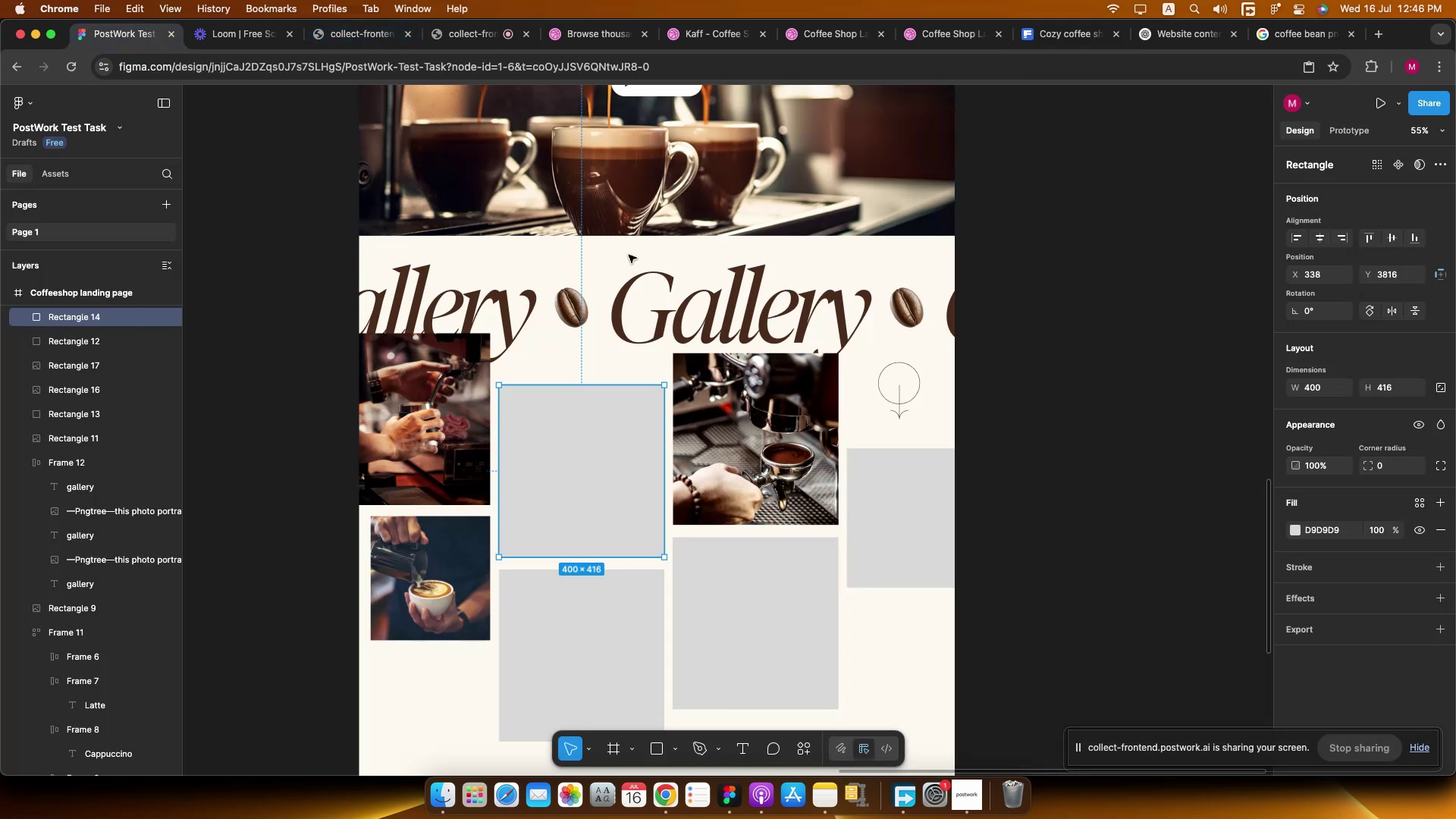 
key(Meta+V)
 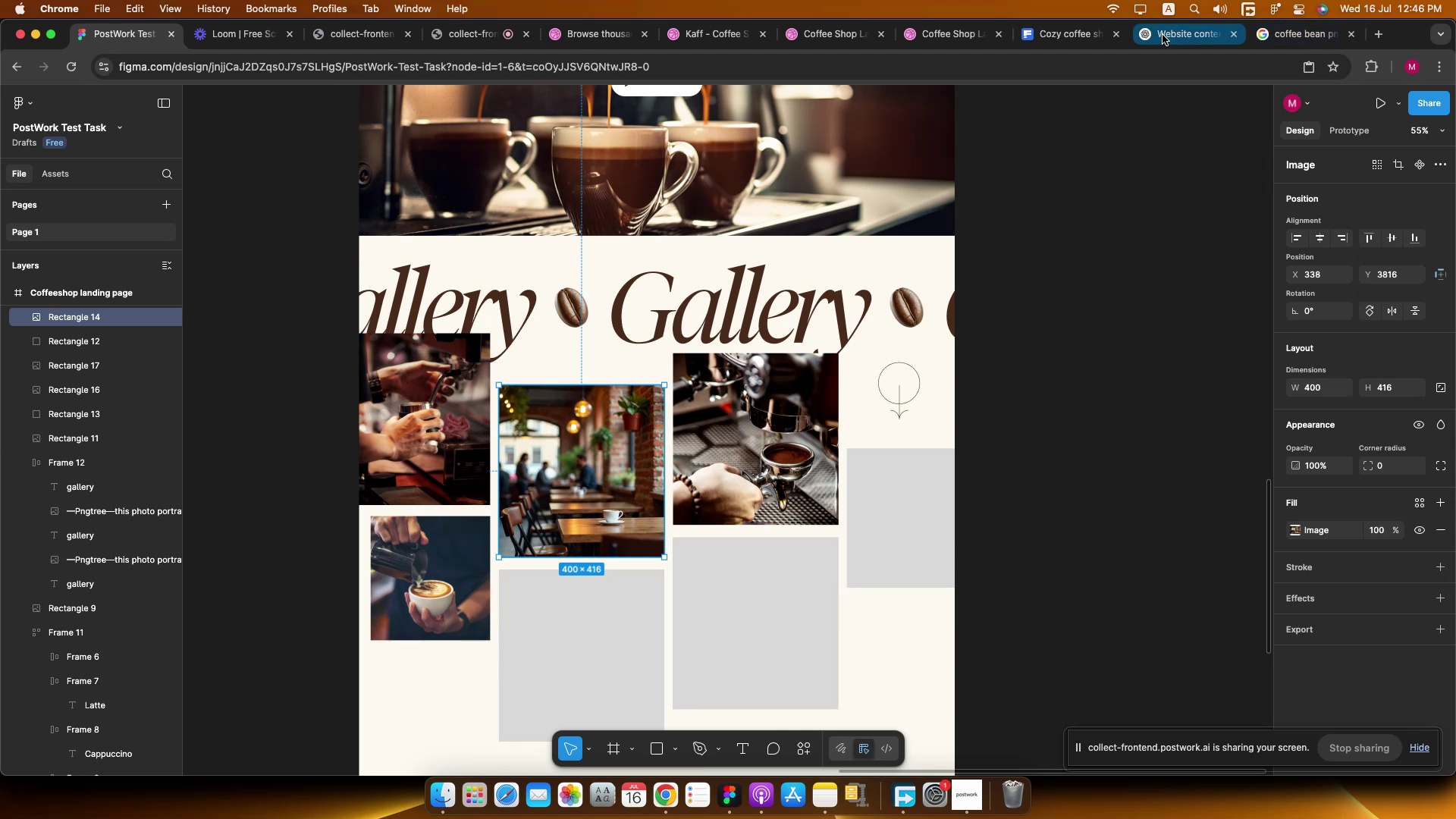 
left_click([1059, 36])
 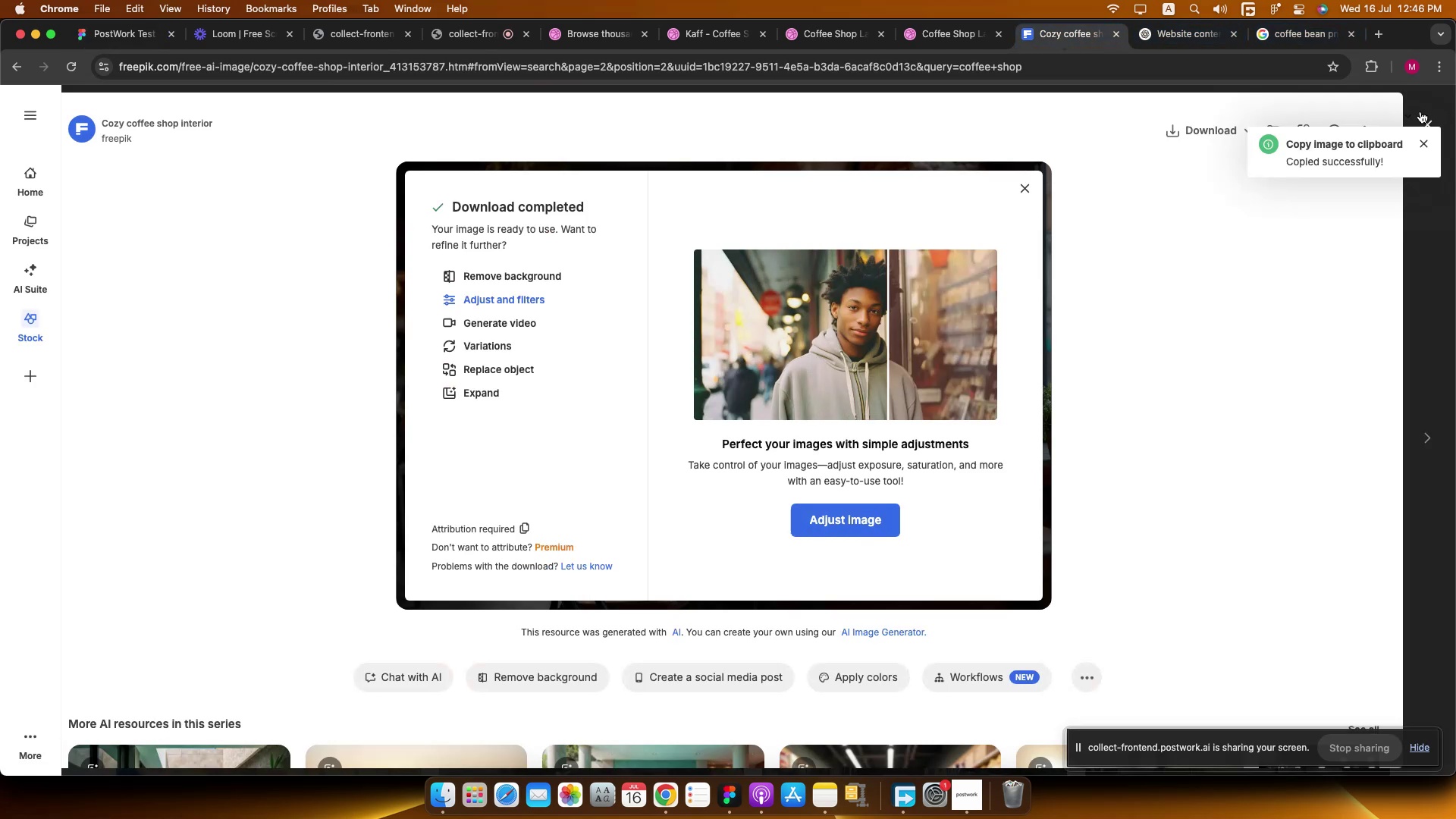 
left_click([1411, 115])
 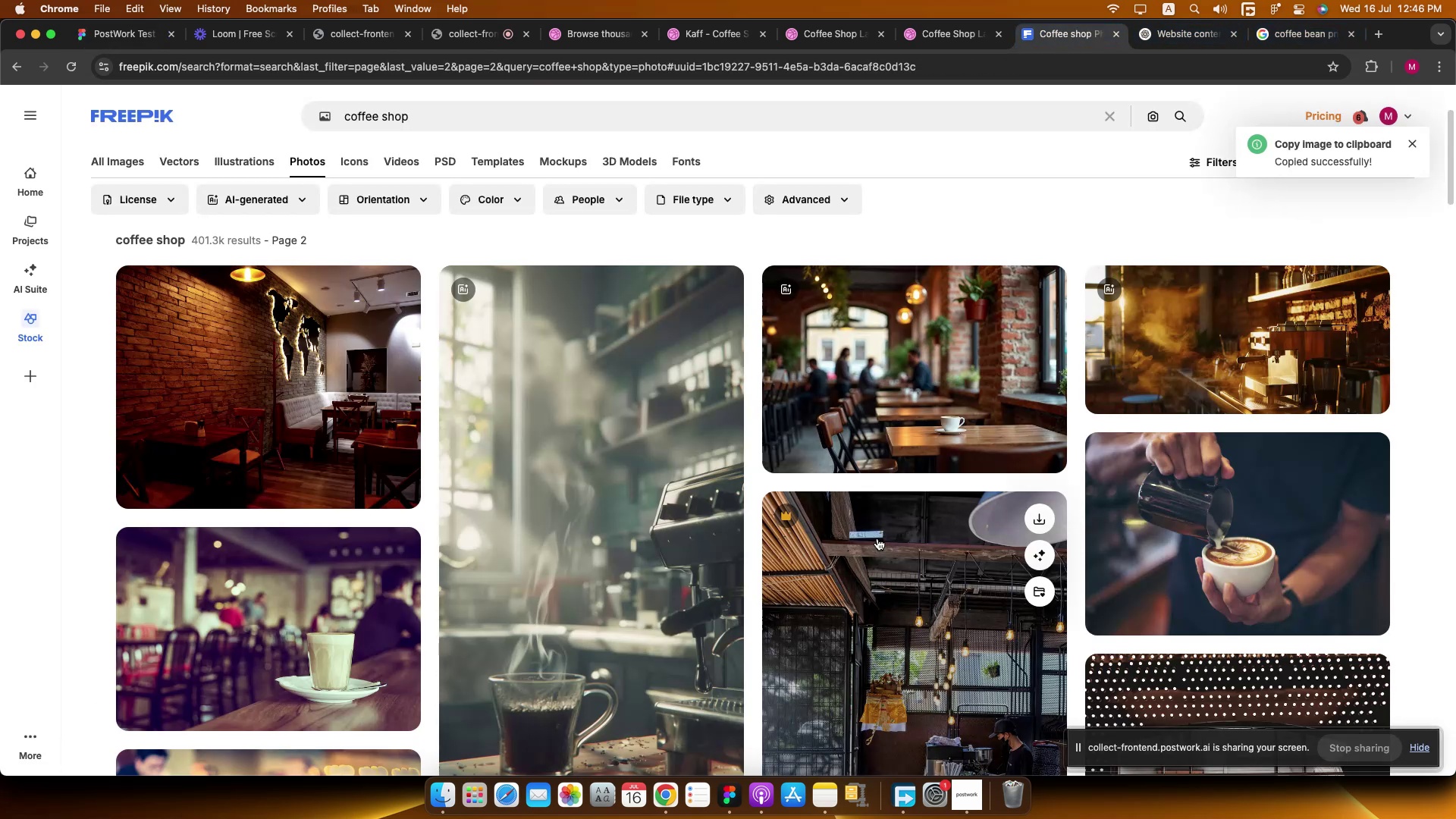 
scroll: coordinate [1066, 475], scroll_direction: down, amount: 63.0
 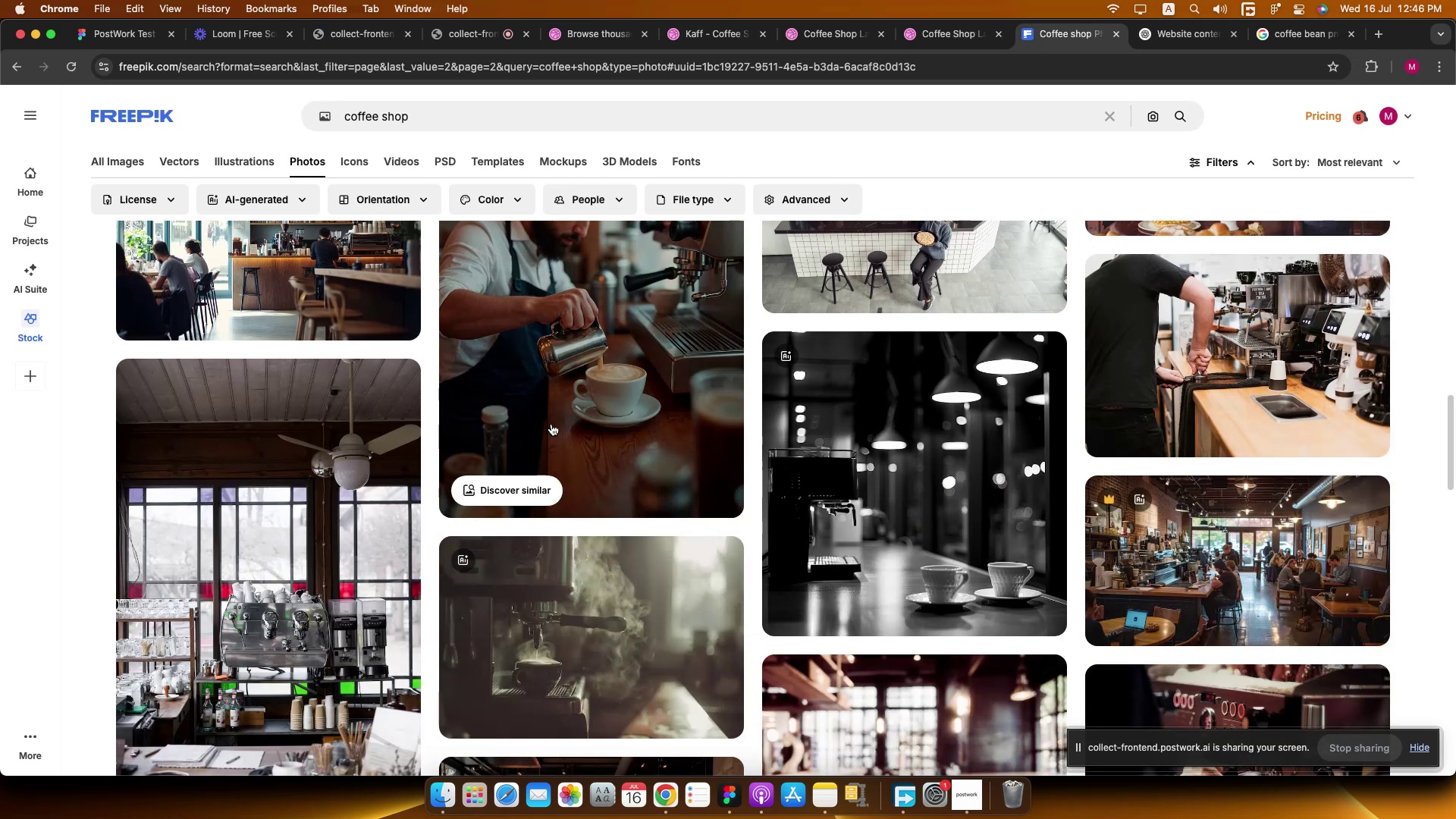 
left_click([596, 394])
 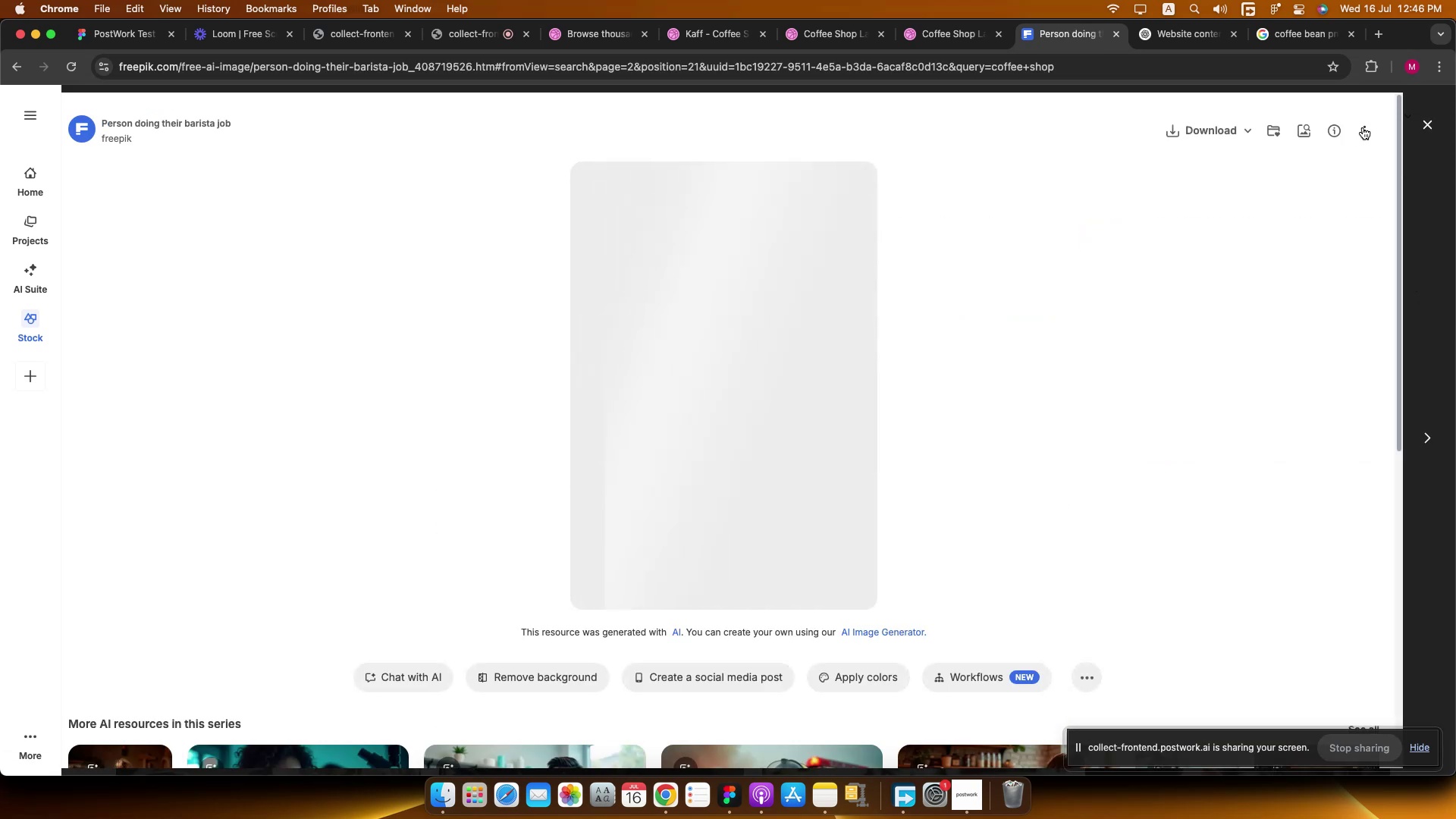 
left_click([1363, 127])
 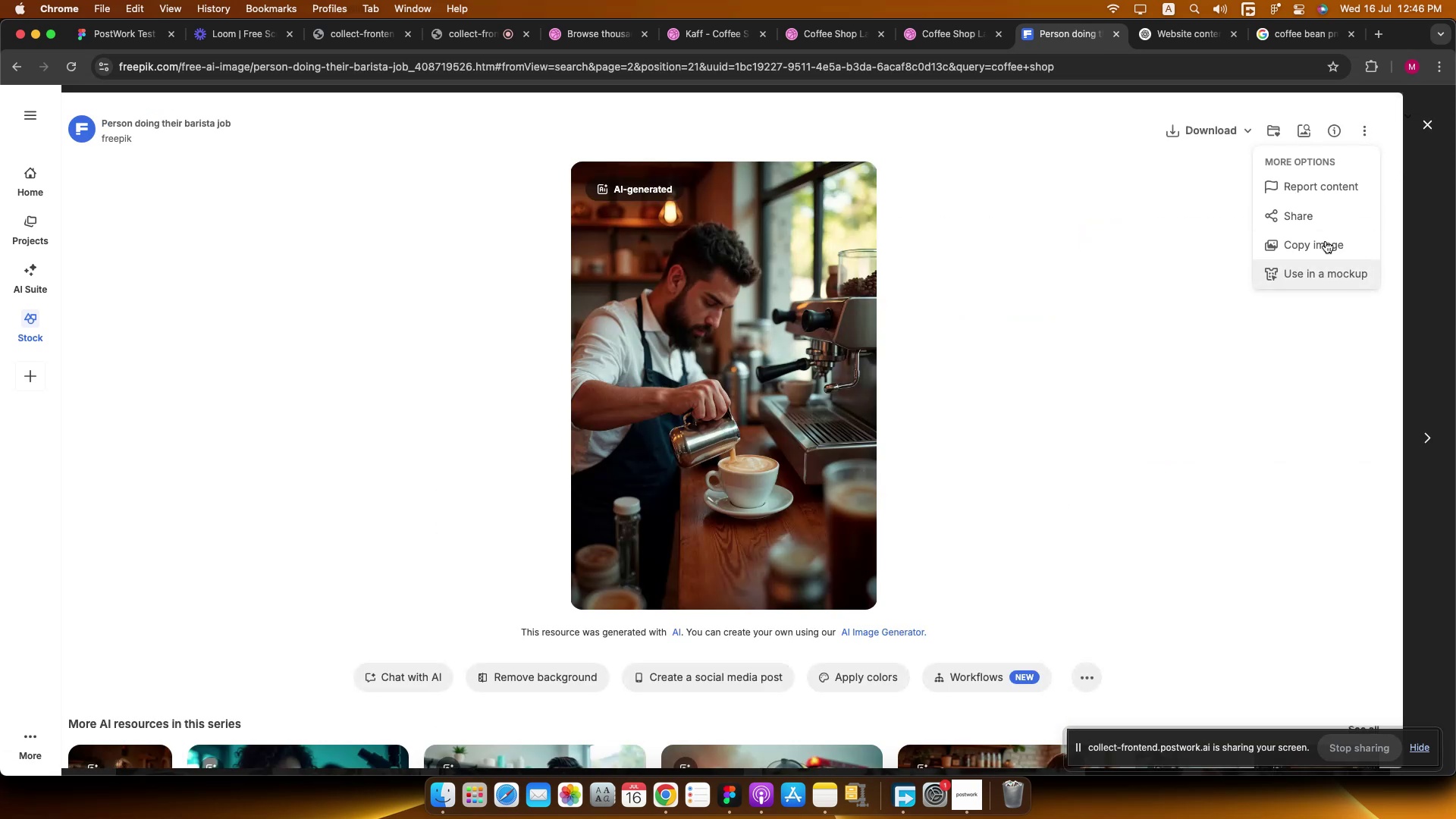 
left_click([1326, 238])
 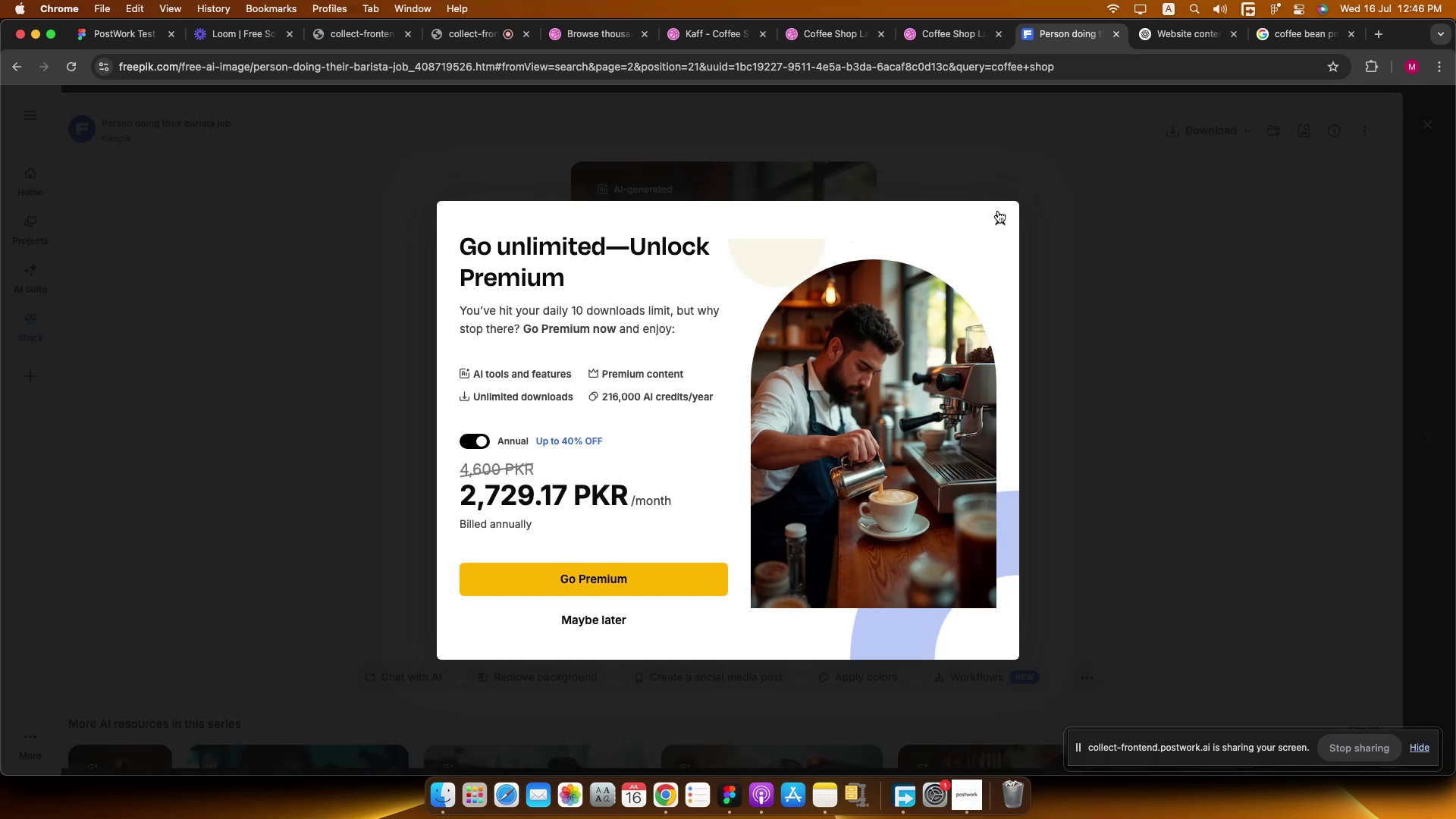 
right_click([712, 328])
 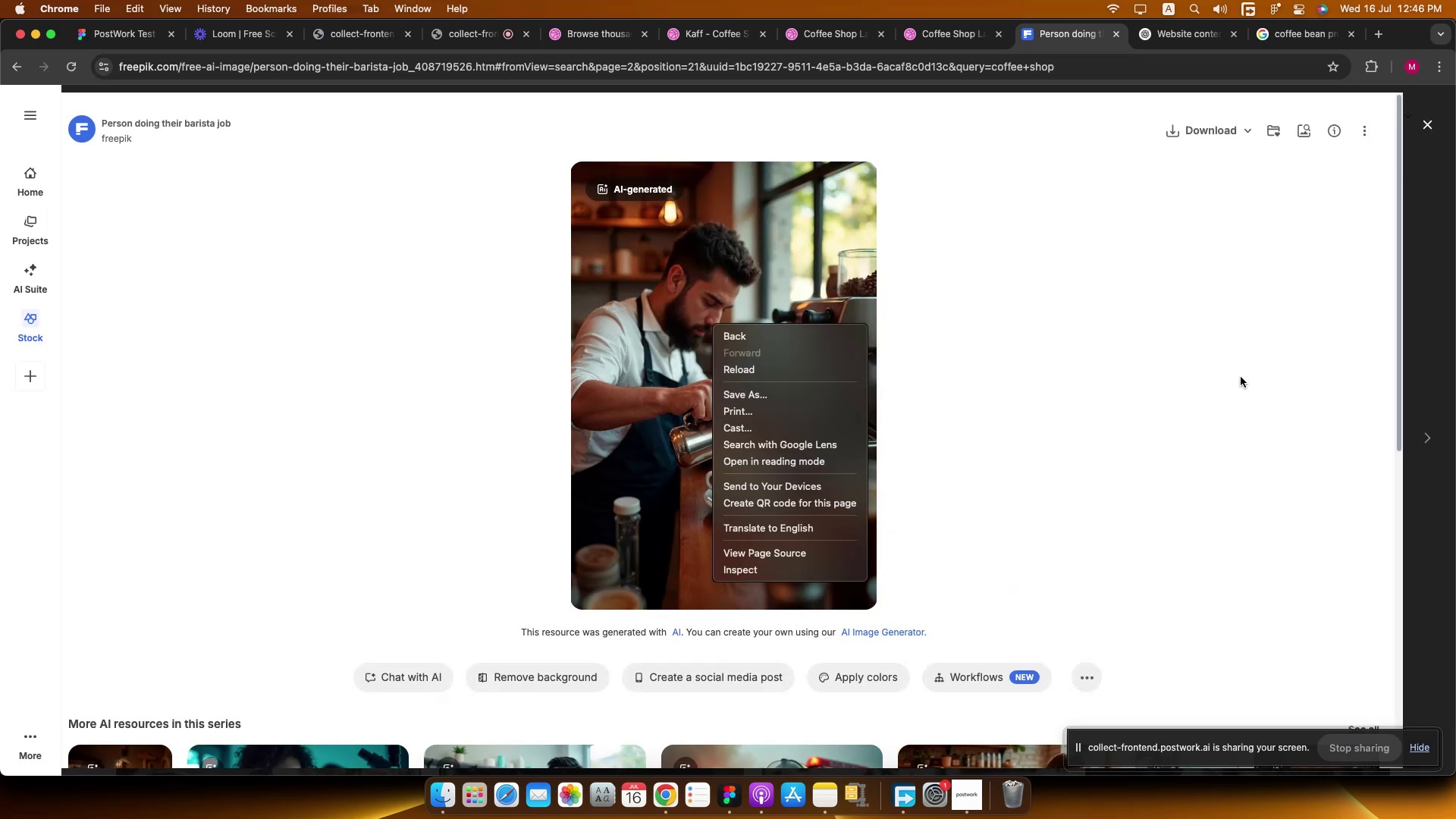 
wait(5.0)
 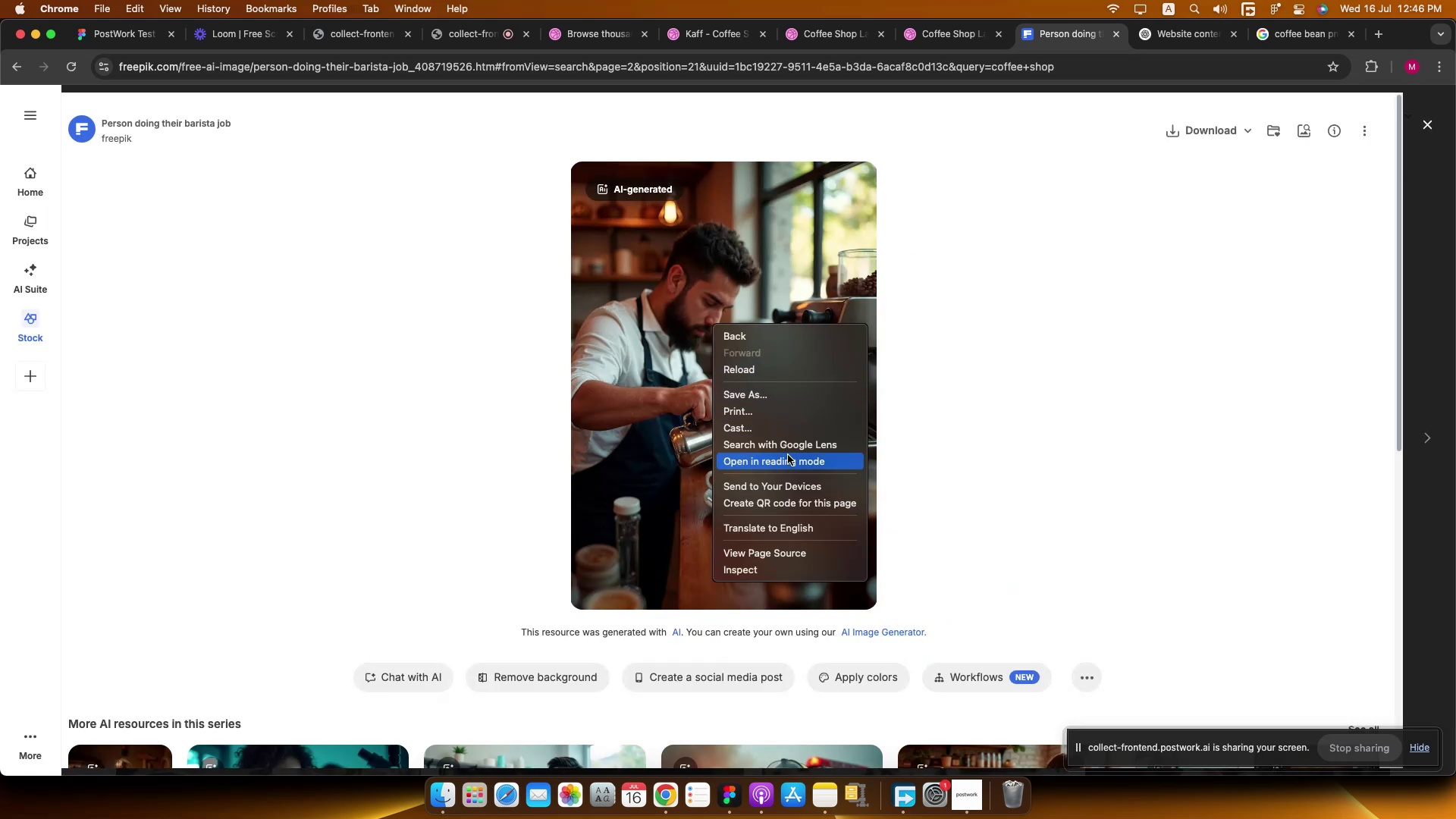 
left_click([1425, 308])
 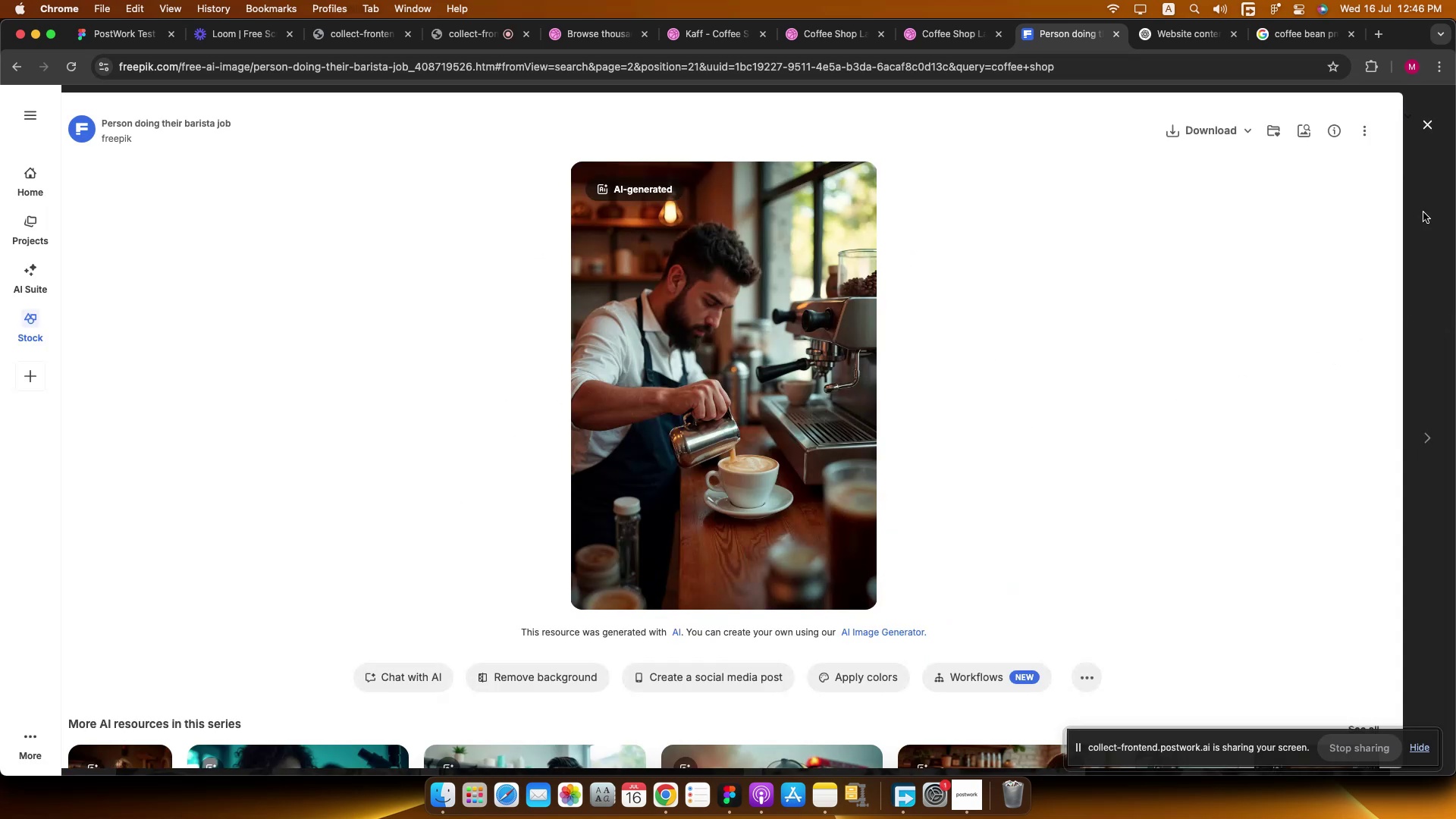 
left_click([1427, 130])
 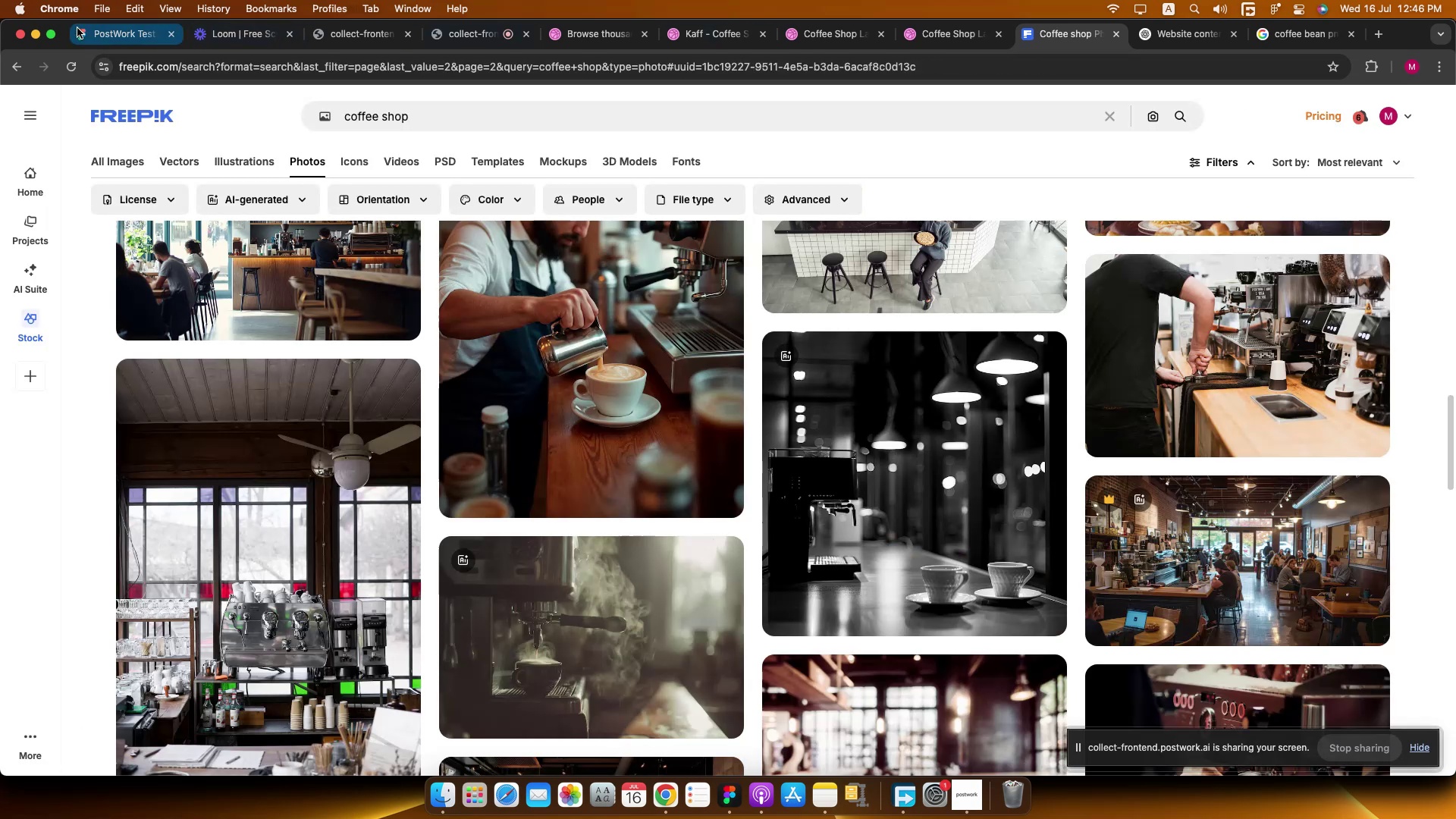 
left_click([117, 32])
 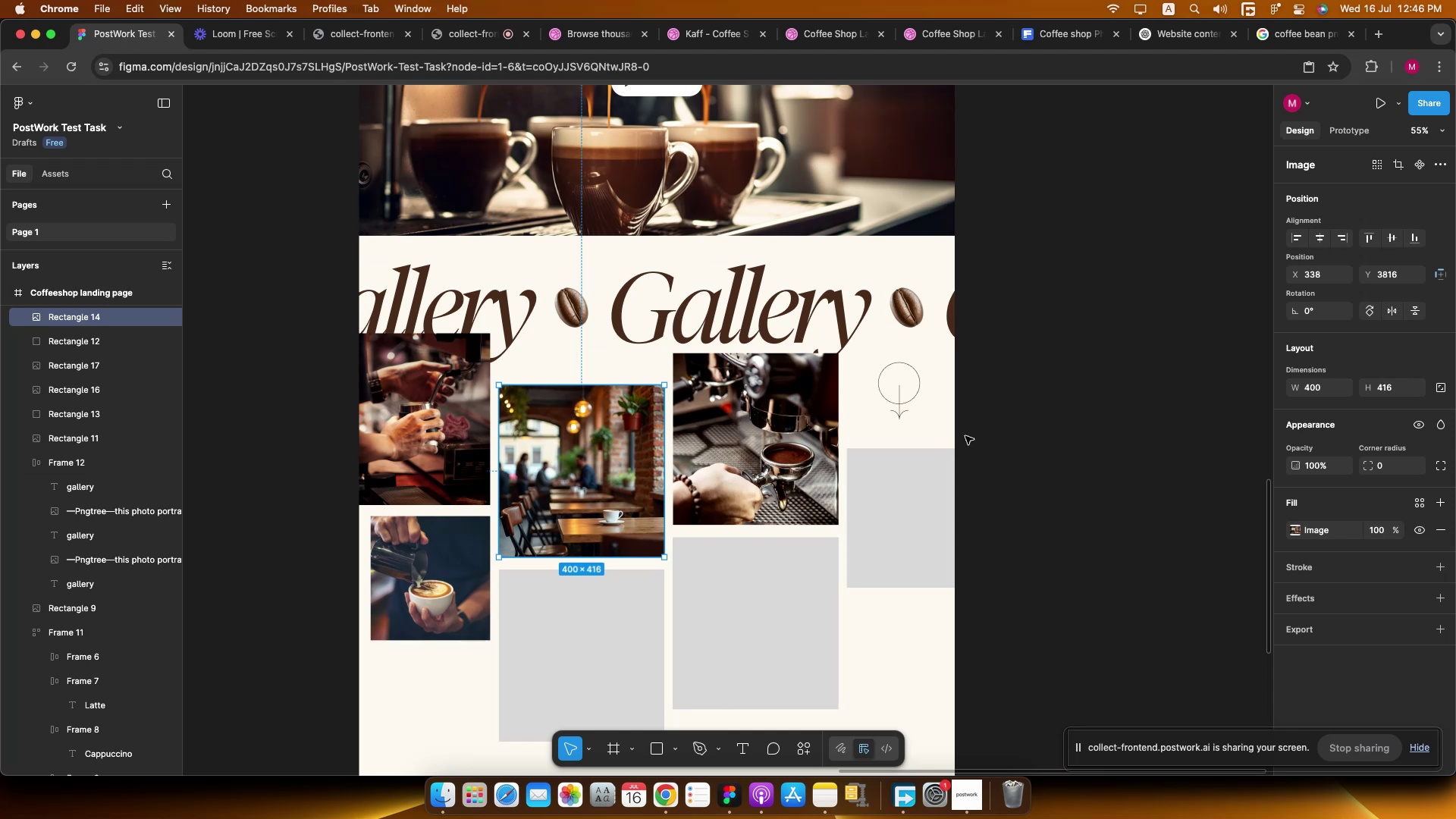 
left_click([967, 425])
 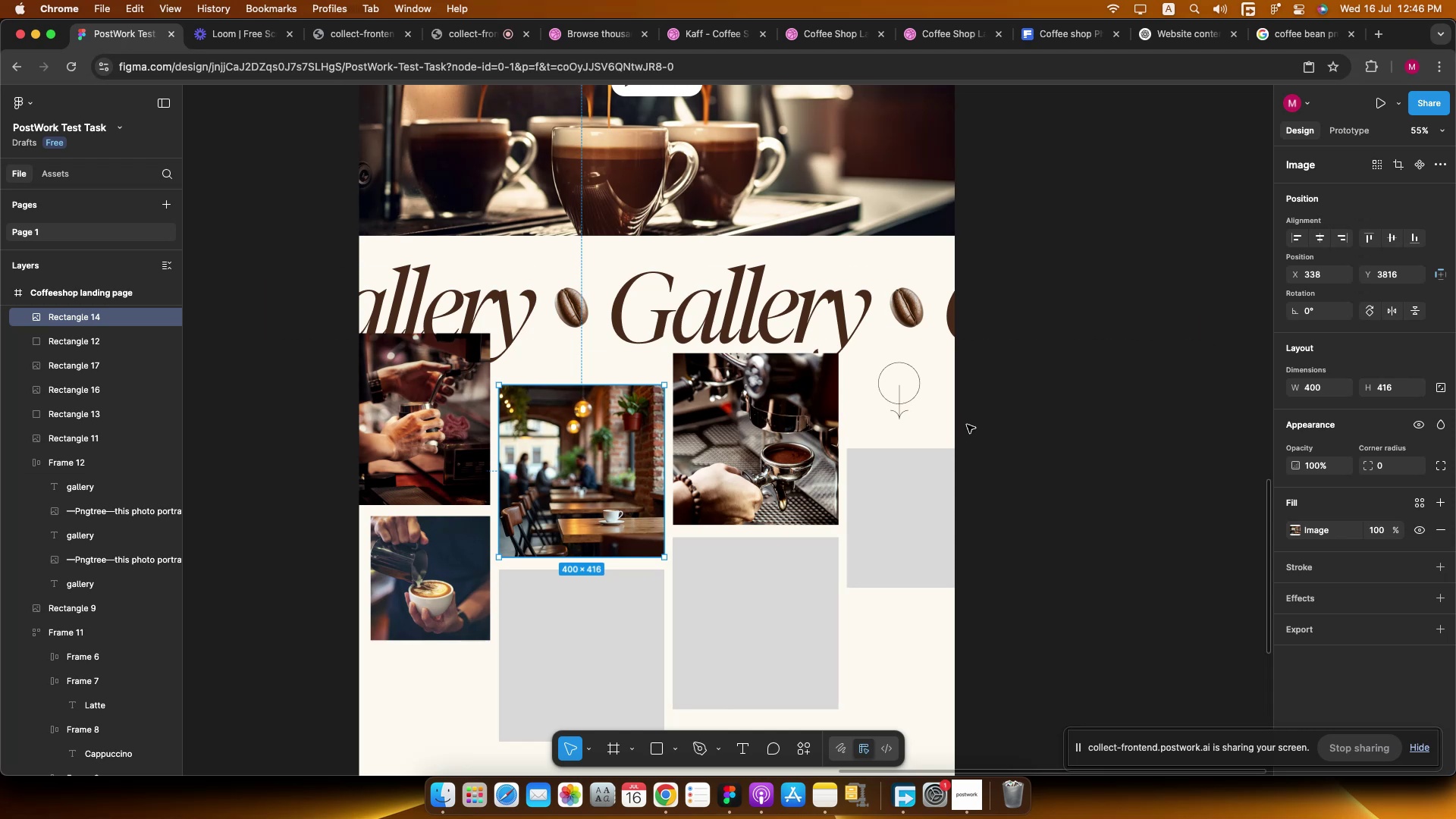 
hold_key(key=CommandLeft, duration=1.22)
scroll: coordinate [854, 586], scroll_direction: down, amount: 25.0
 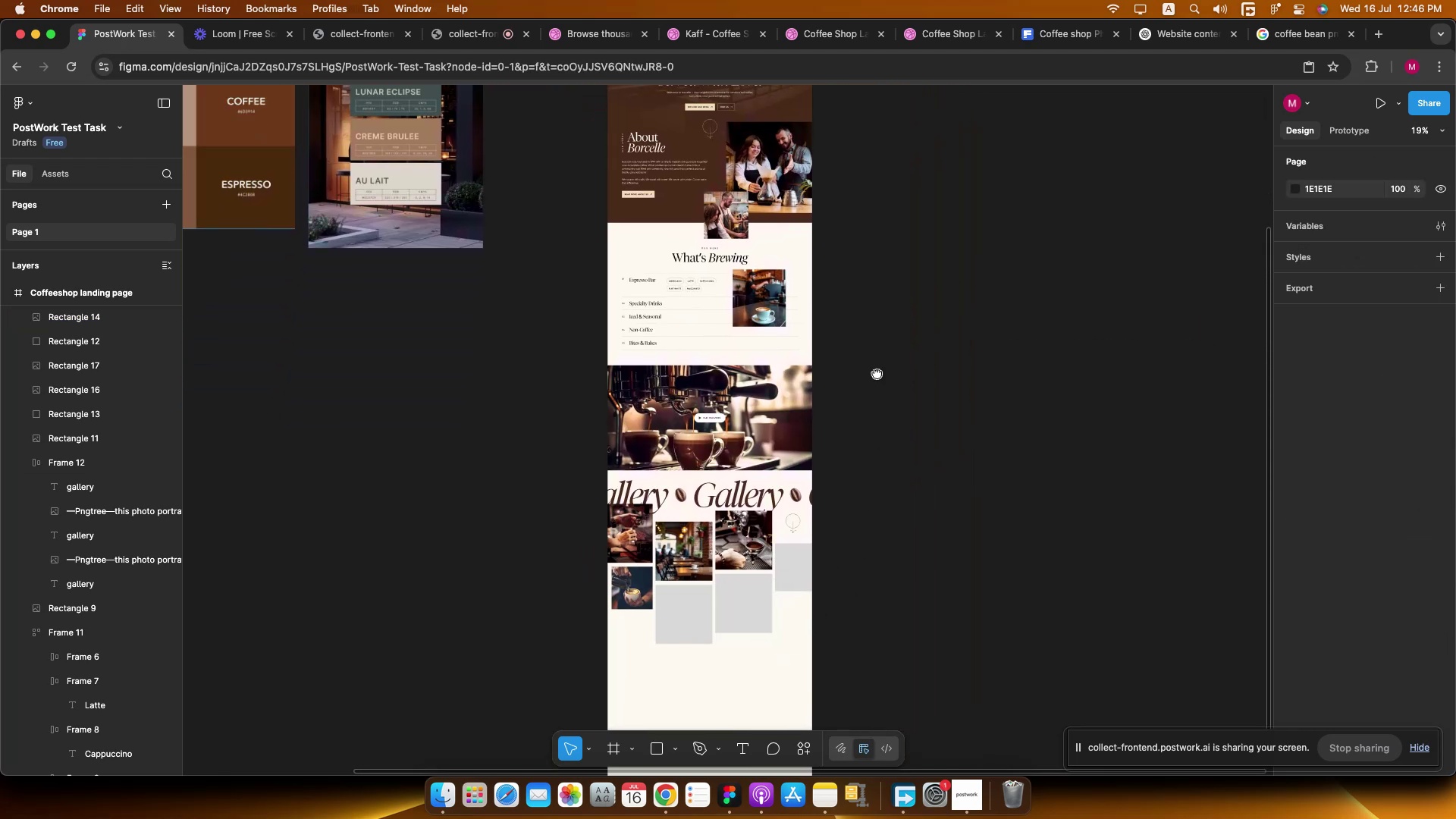 
hold_key(key=CommandLeft, duration=1.41)
scroll: coordinate [756, 559], scroll_direction: up, amount: 9.0
 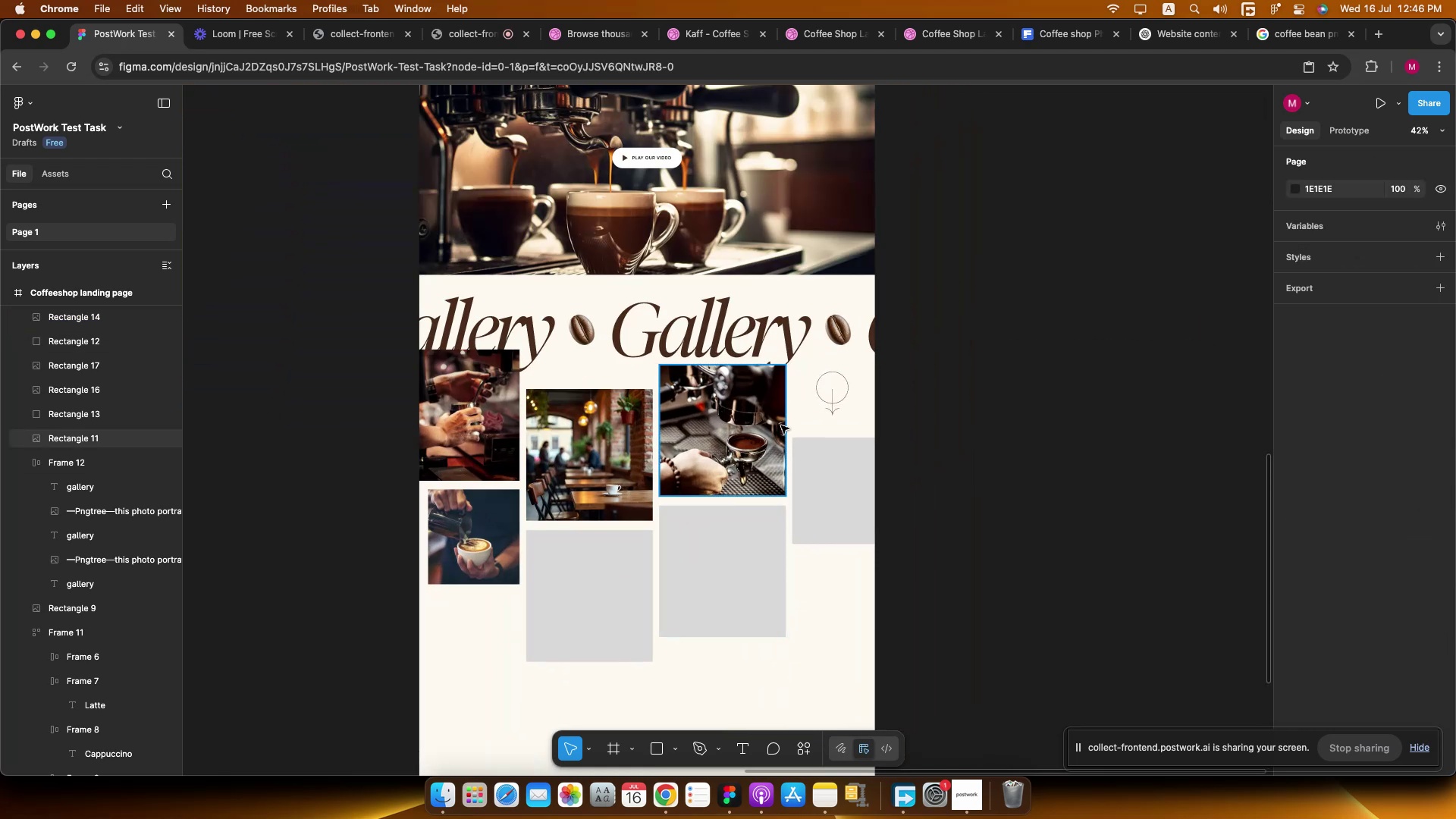 
hold_key(key=CommandLeft, duration=0.66)
scroll: coordinate [780, 439], scroll_direction: up, amount: 3.0
 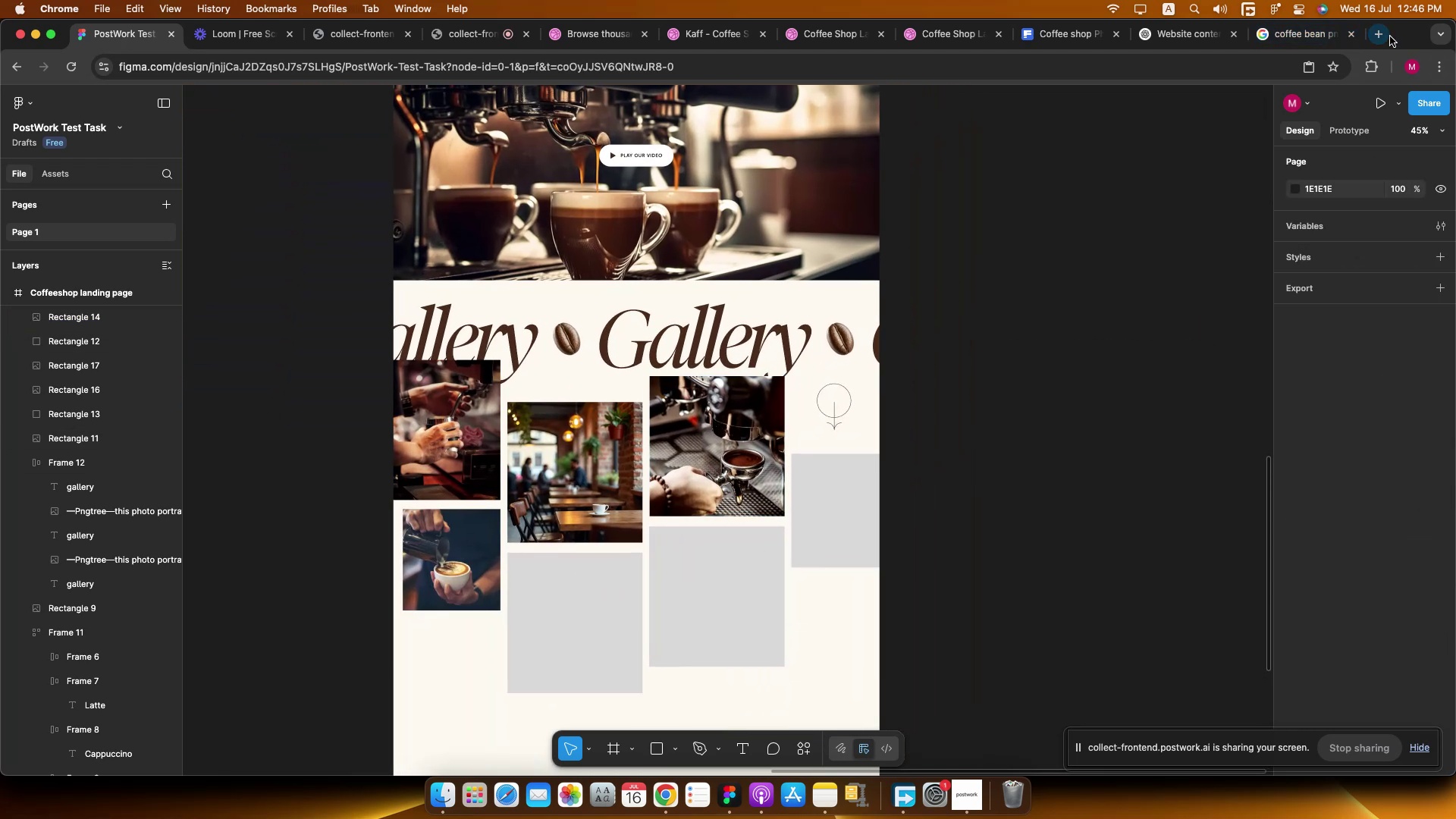 
left_click([1329, 41])
 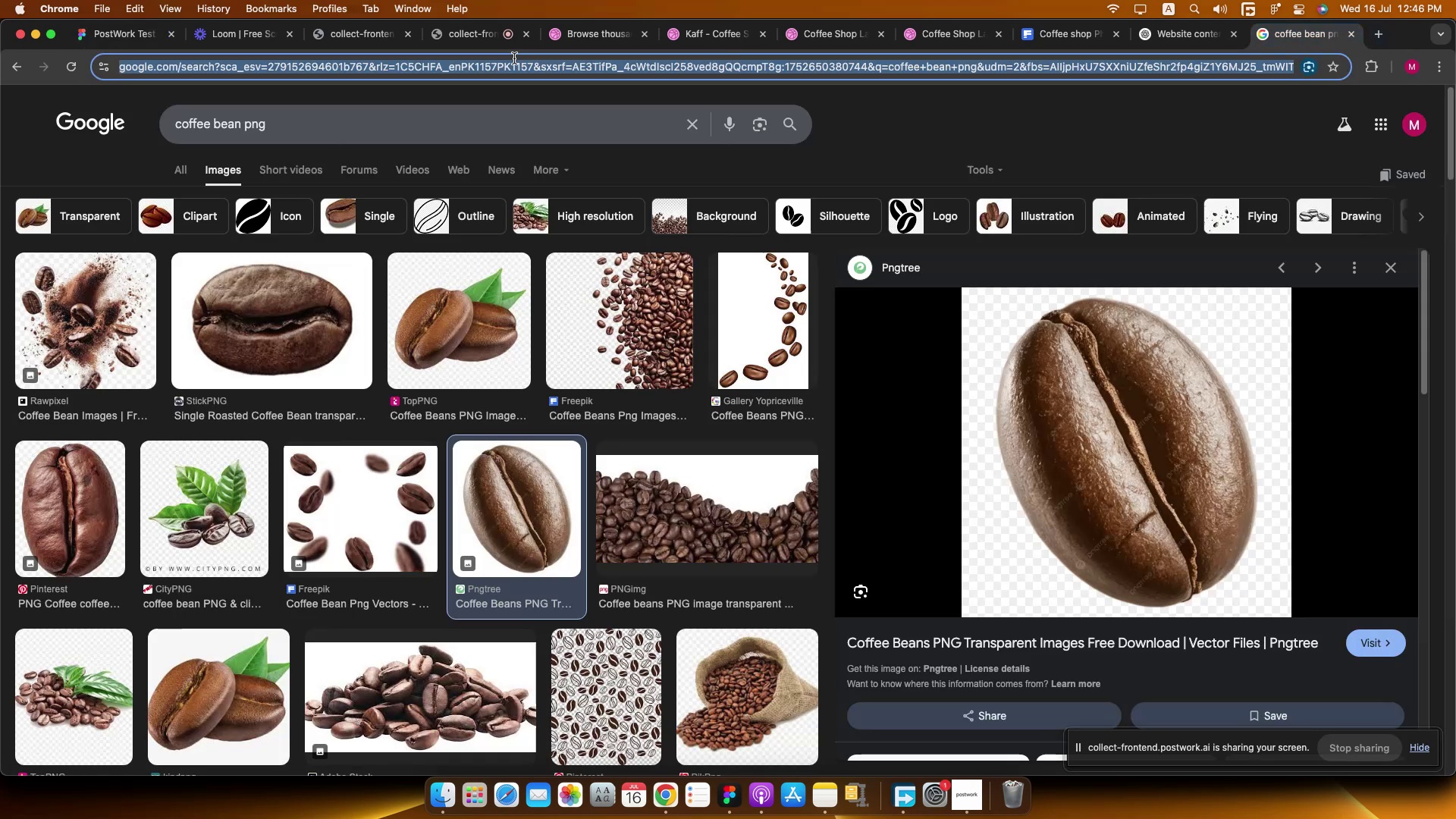 
type(unsplash)
 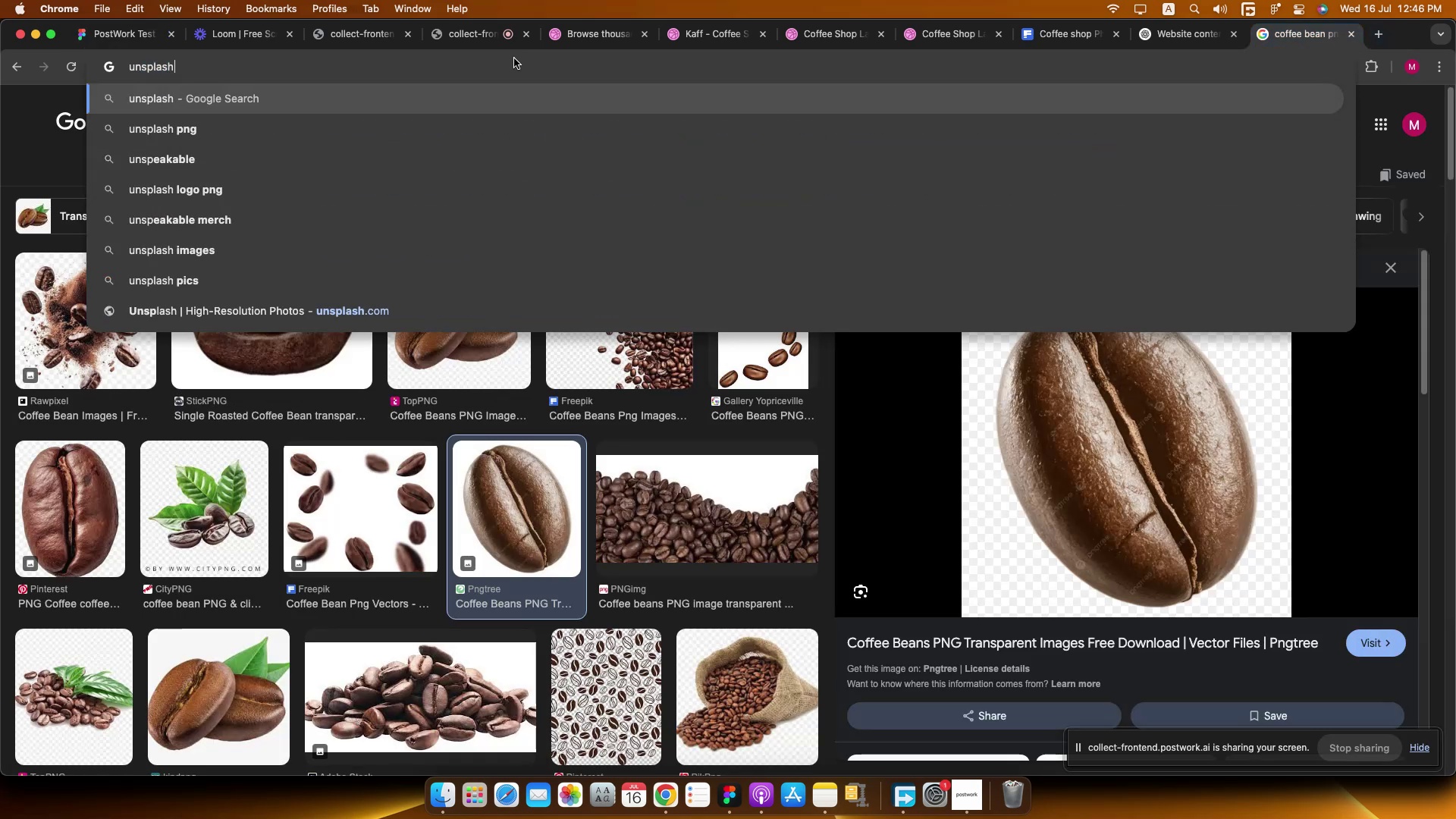 
key(Enter)
 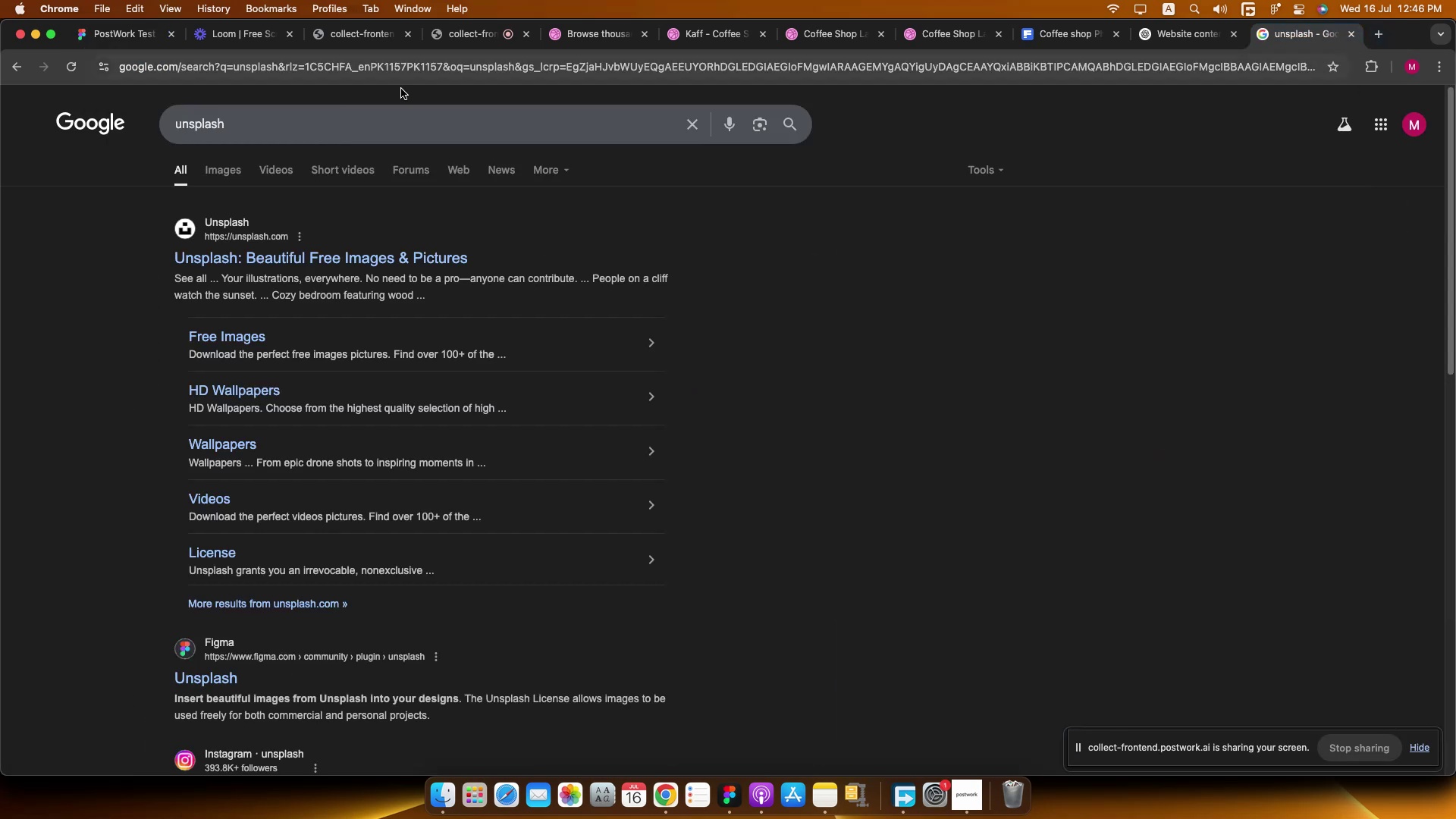 
left_click([250, 254])
 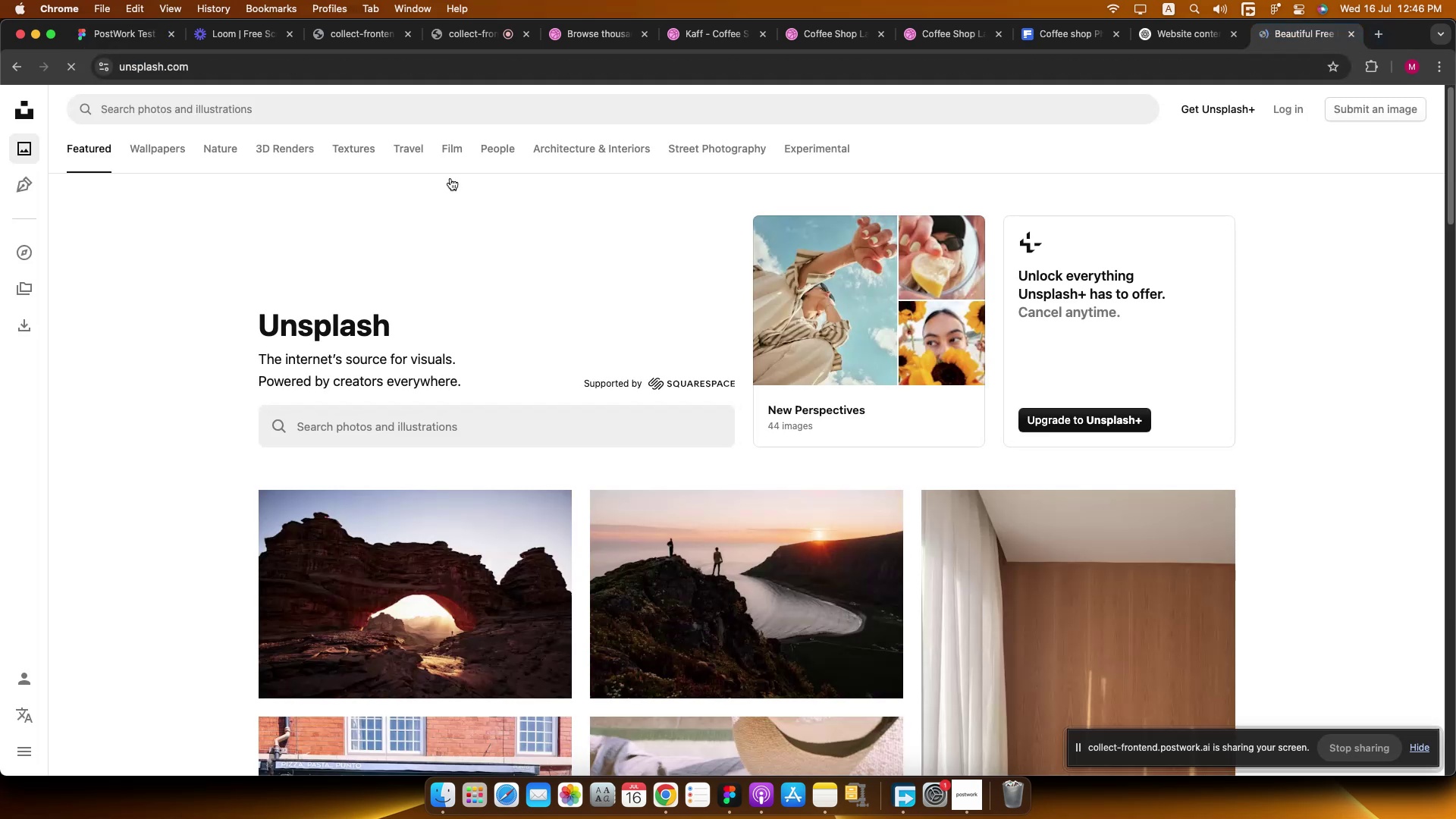 
left_click([397, 102])
 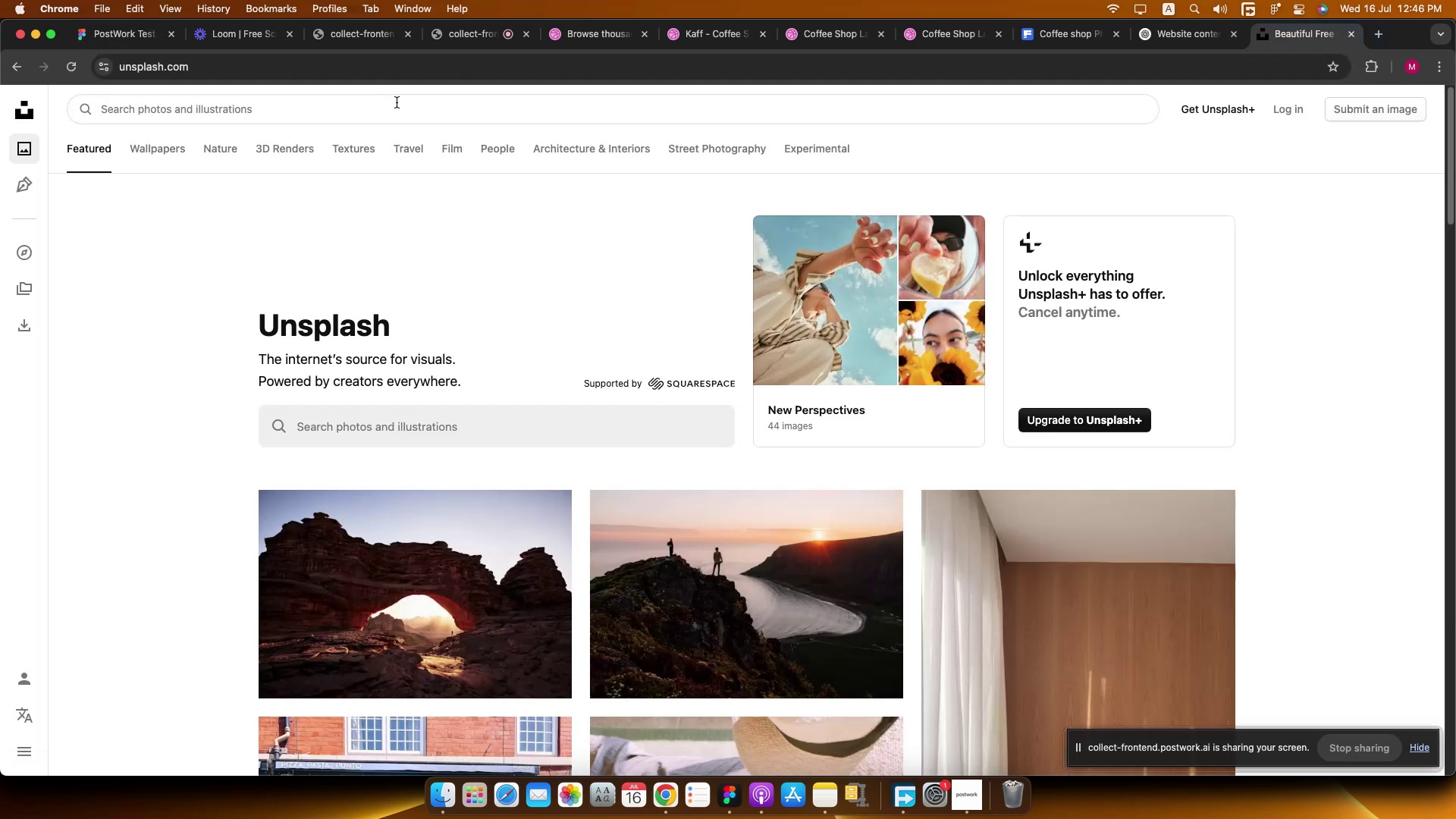 
type(coffee shop)
 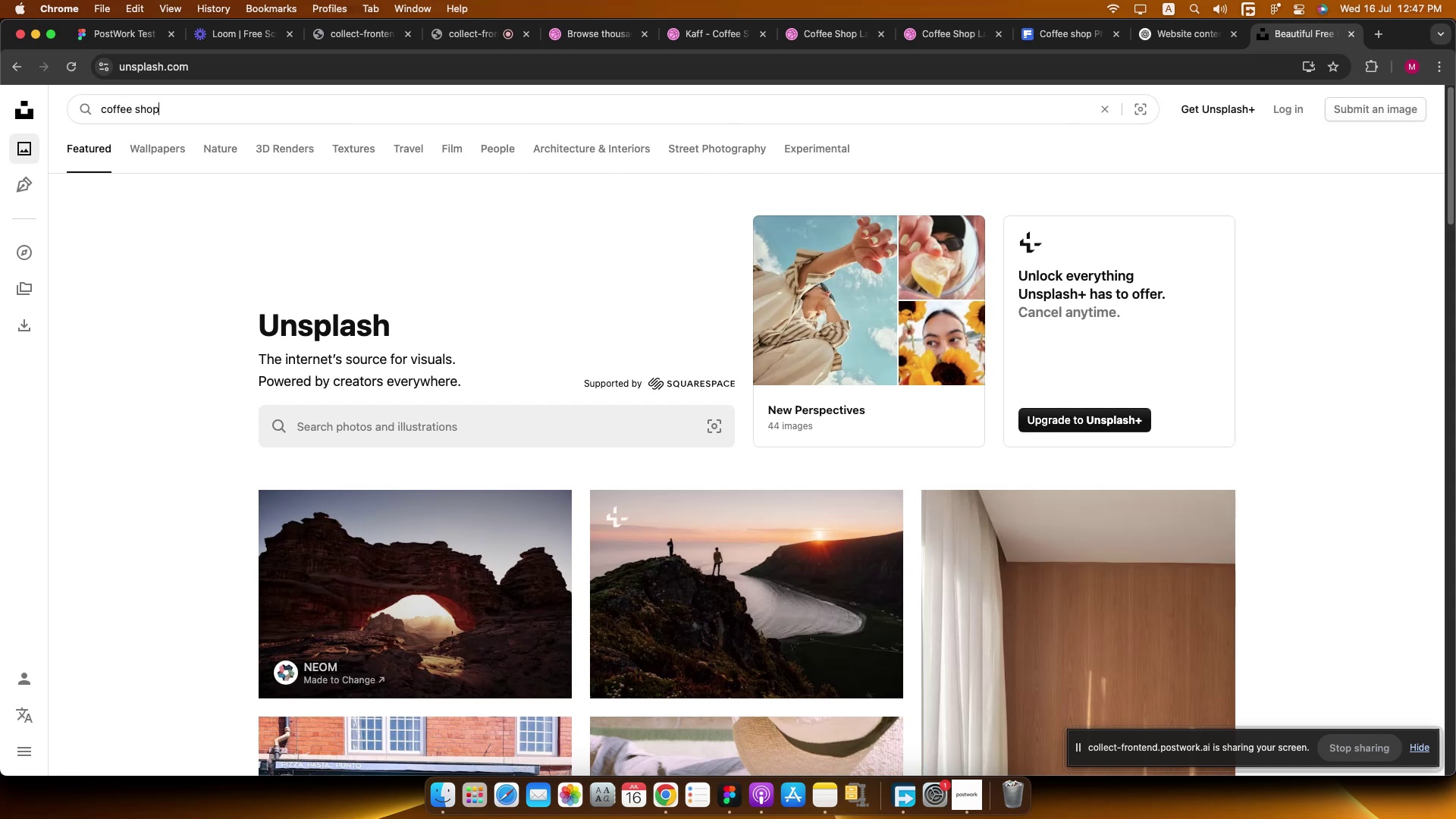 
key(Enter)
 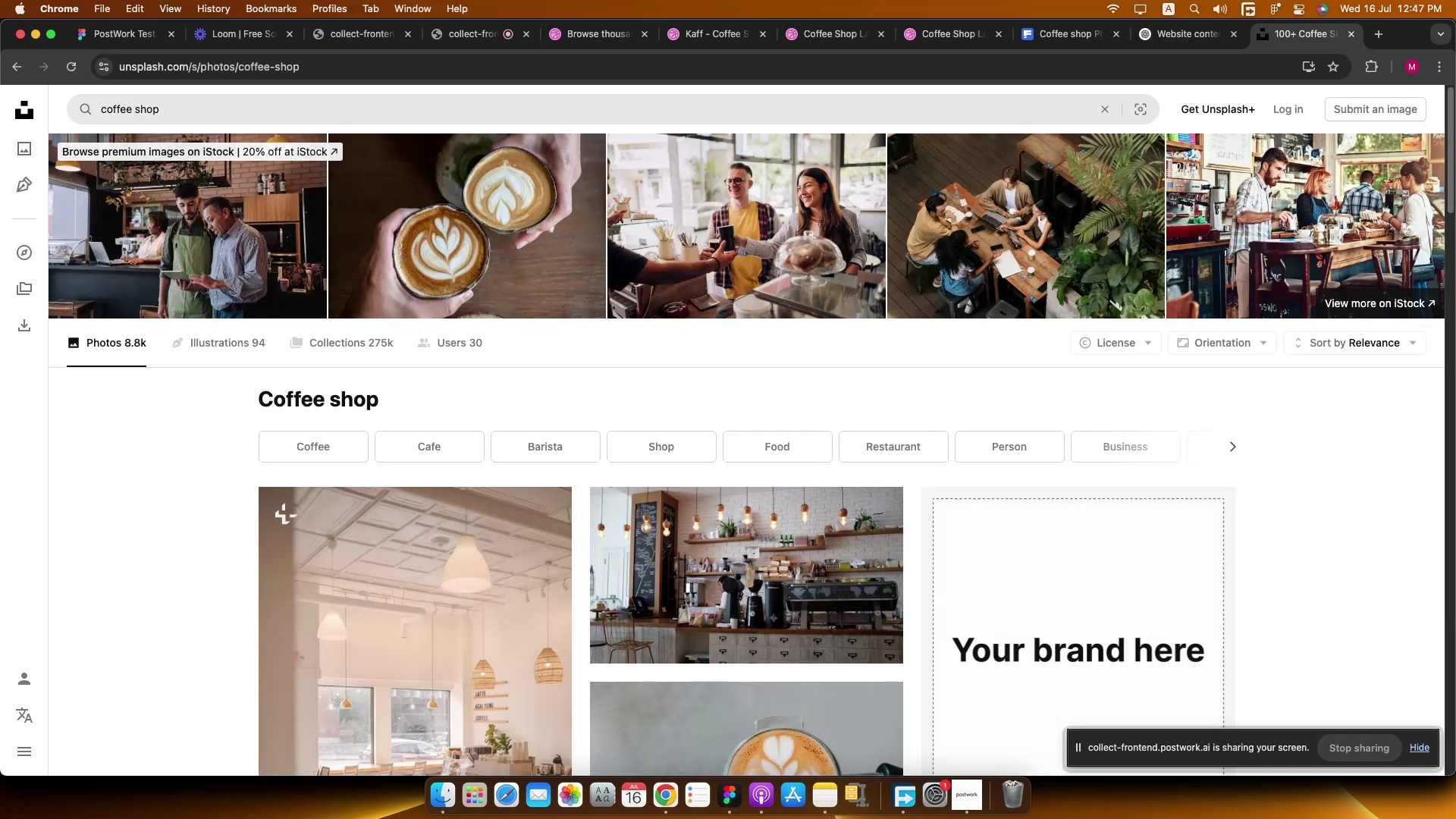 
scroll: coordinate [720, 309], scroll_direction: down, amount: 20.0
 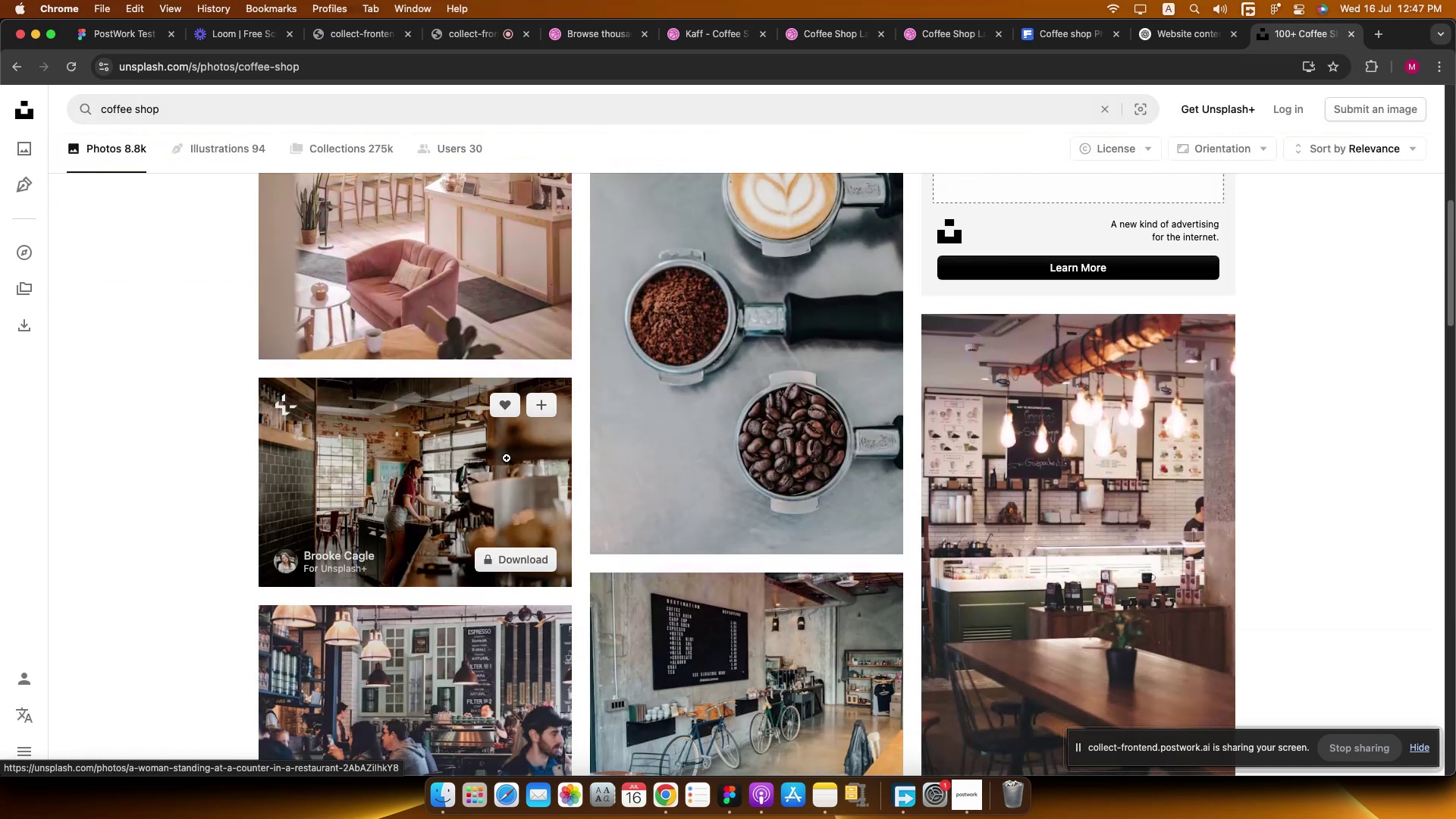 
left_click([469, 459])
 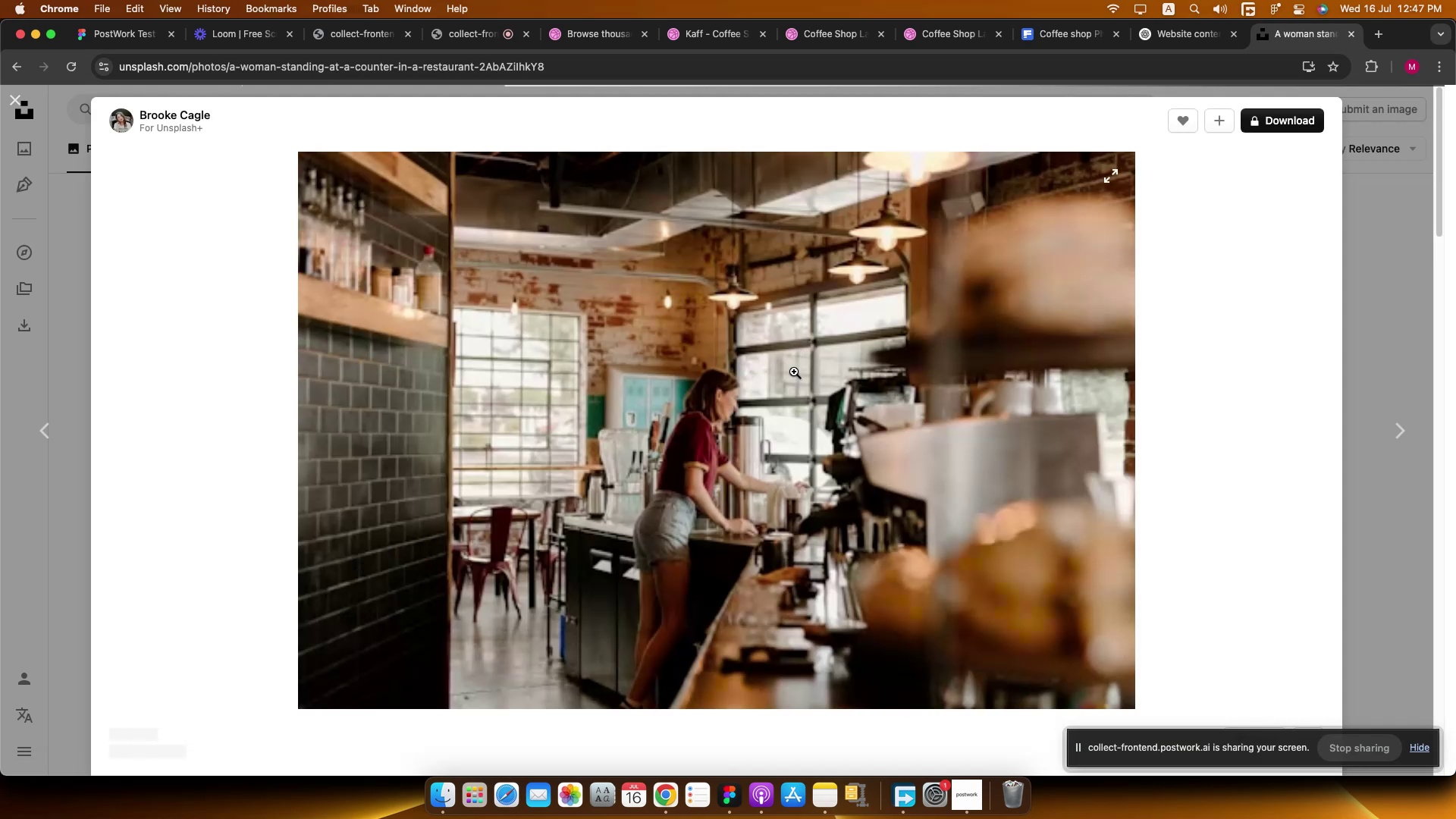 
right_click([754, 337])
 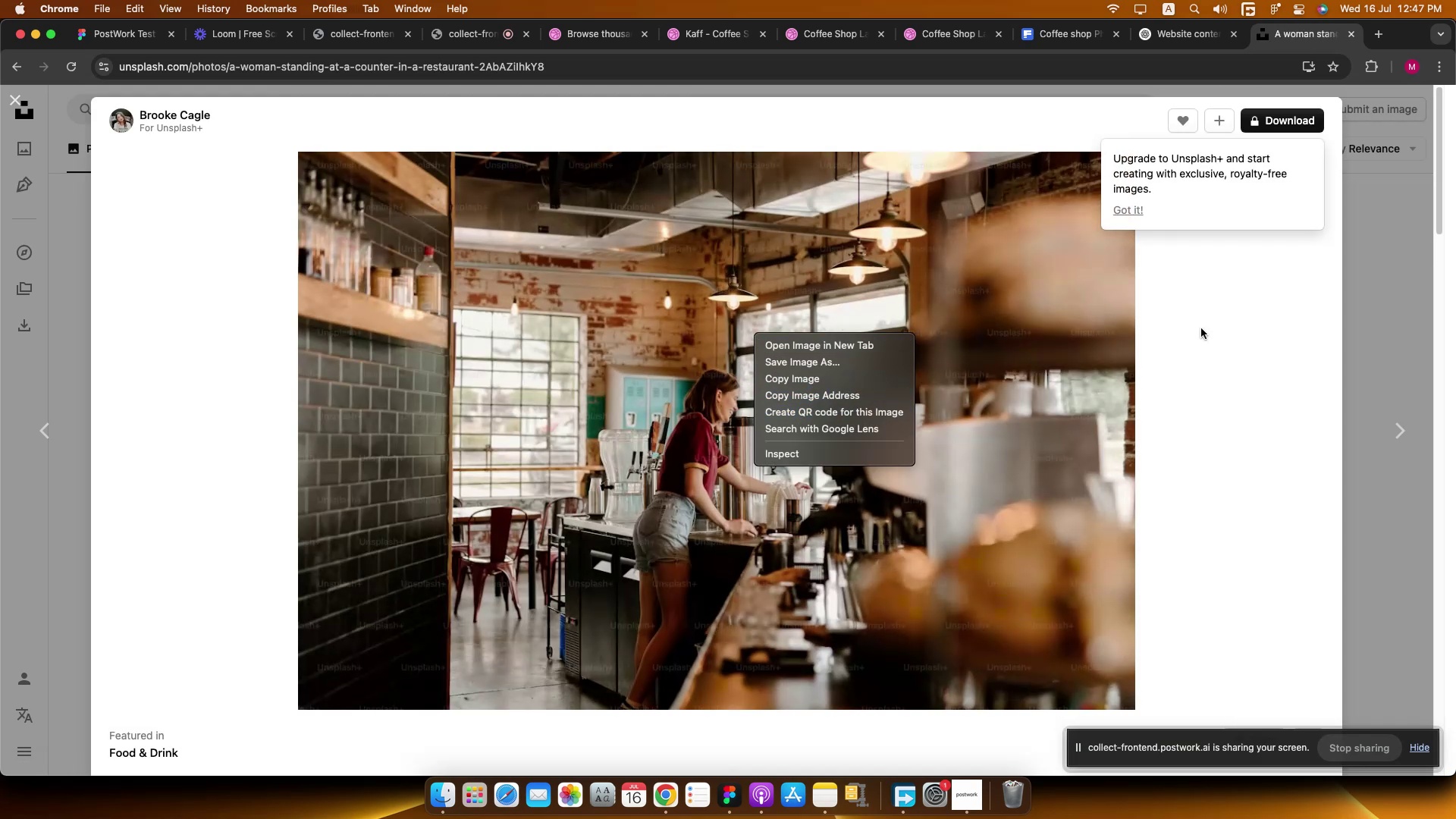 
left_click([1389, 250])
 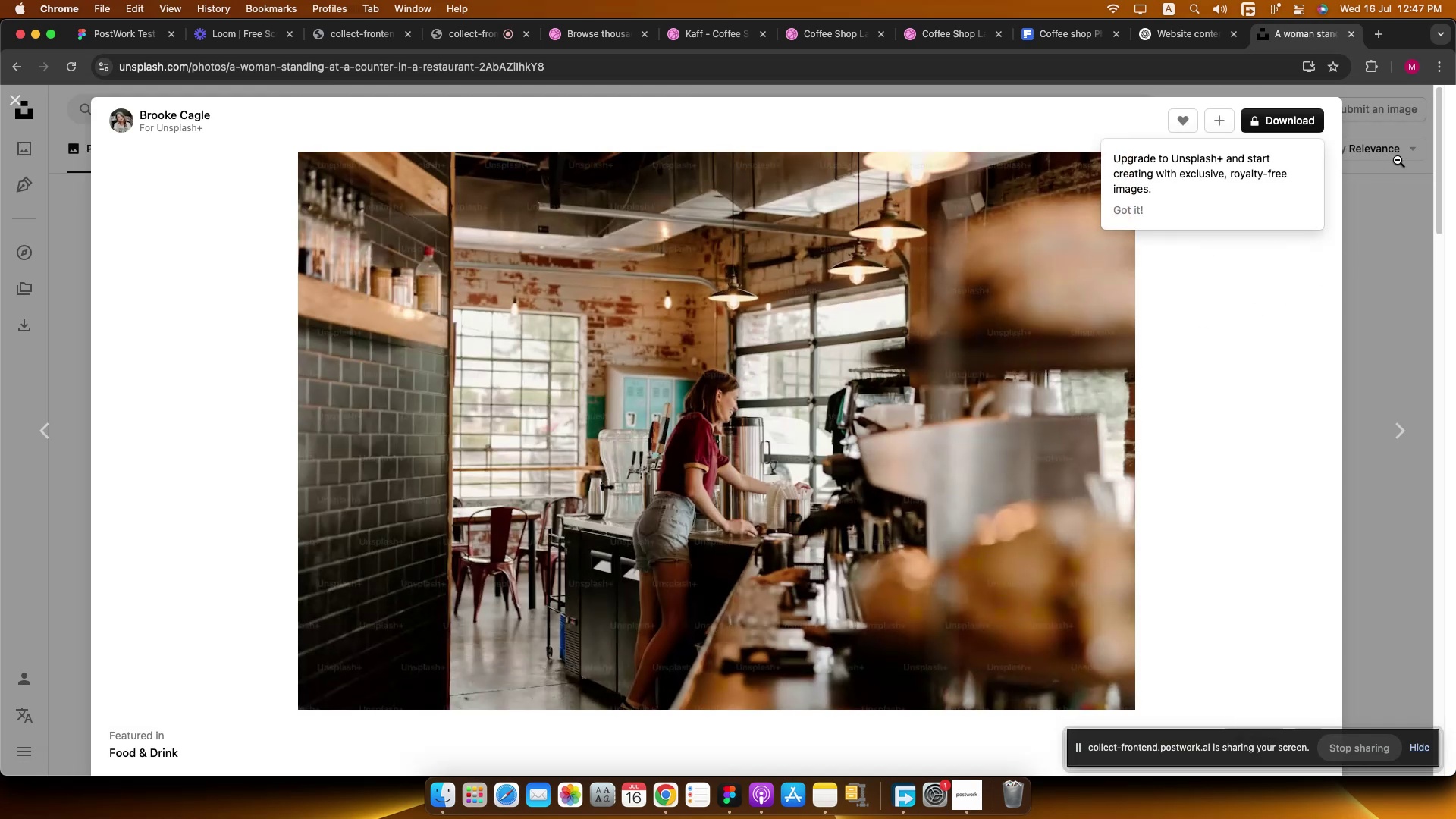 
left_click([1388, 206])
 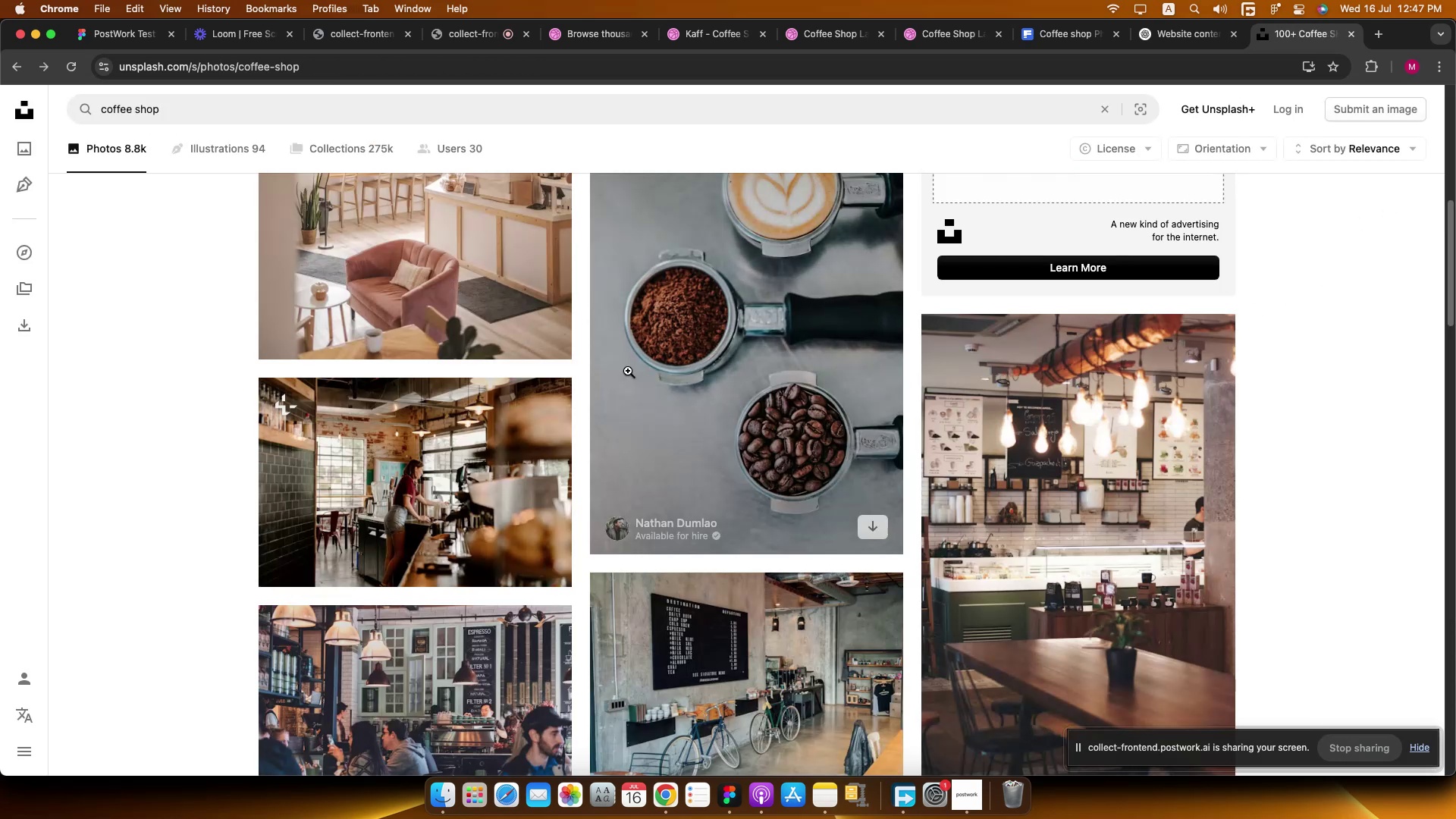 
scroll: coordinate [597, 390], scroll_direction: up, amount: 17.0
 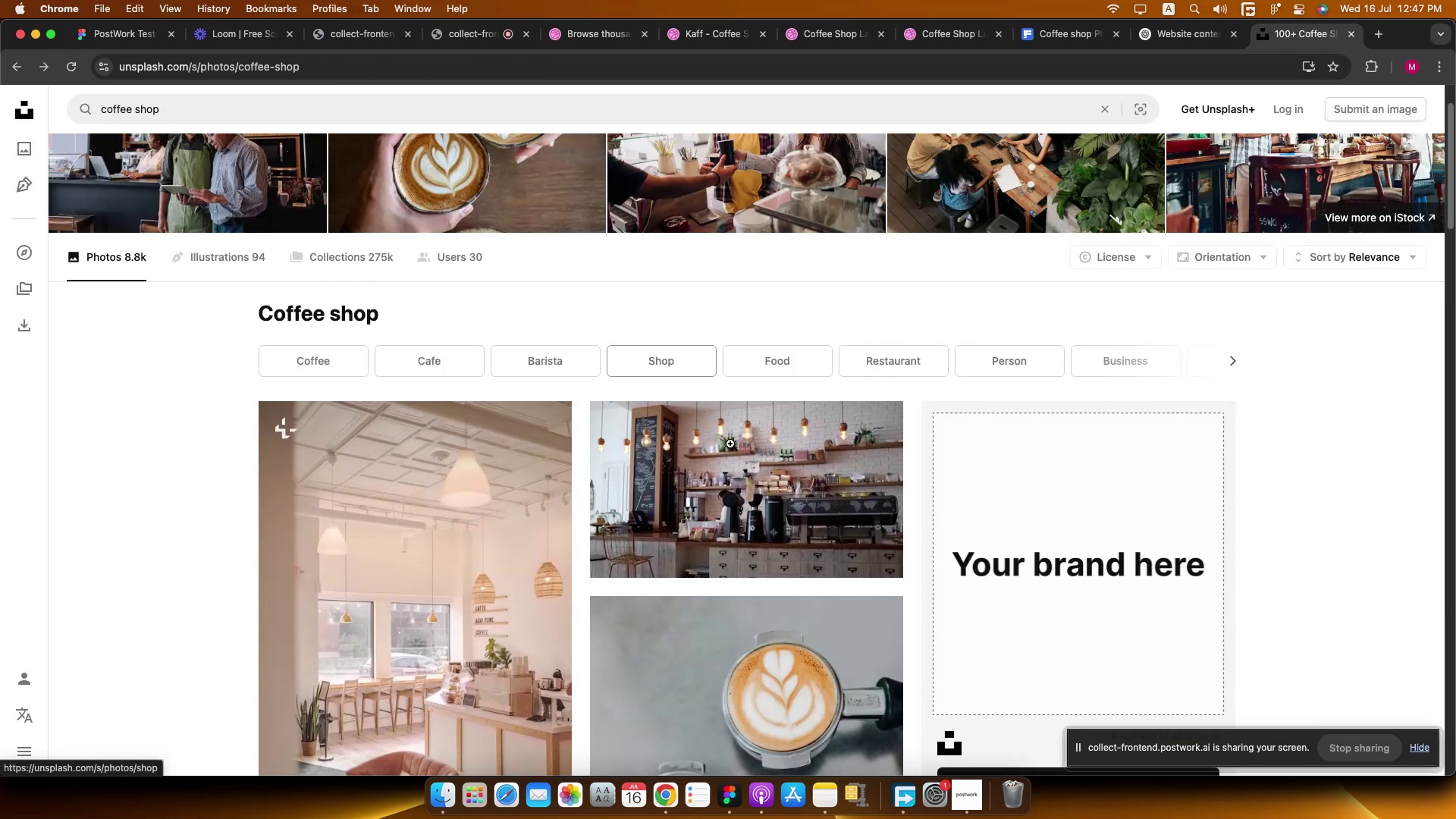 
left_click([734, 463])
 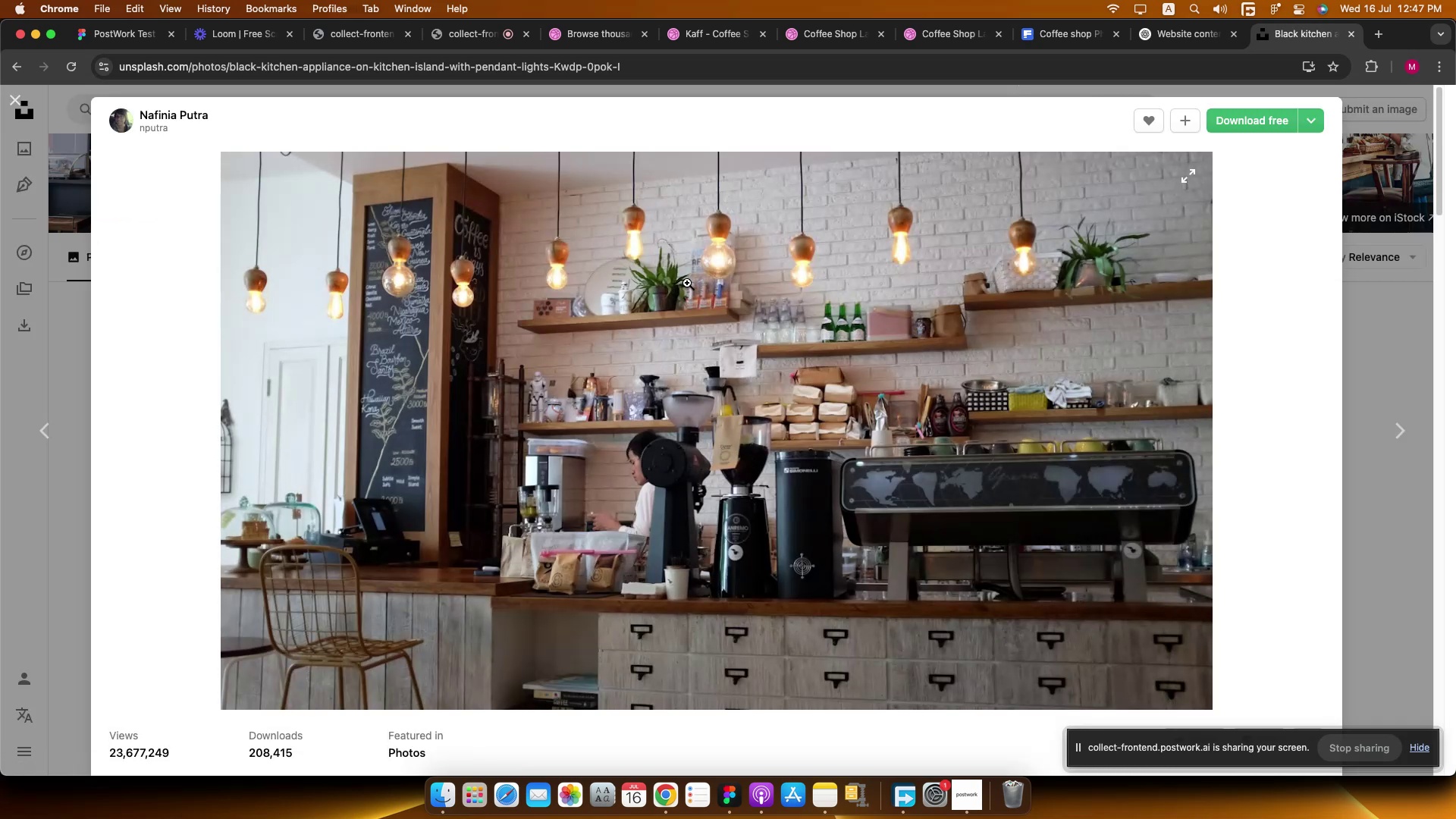 
right_click([837, 312])
 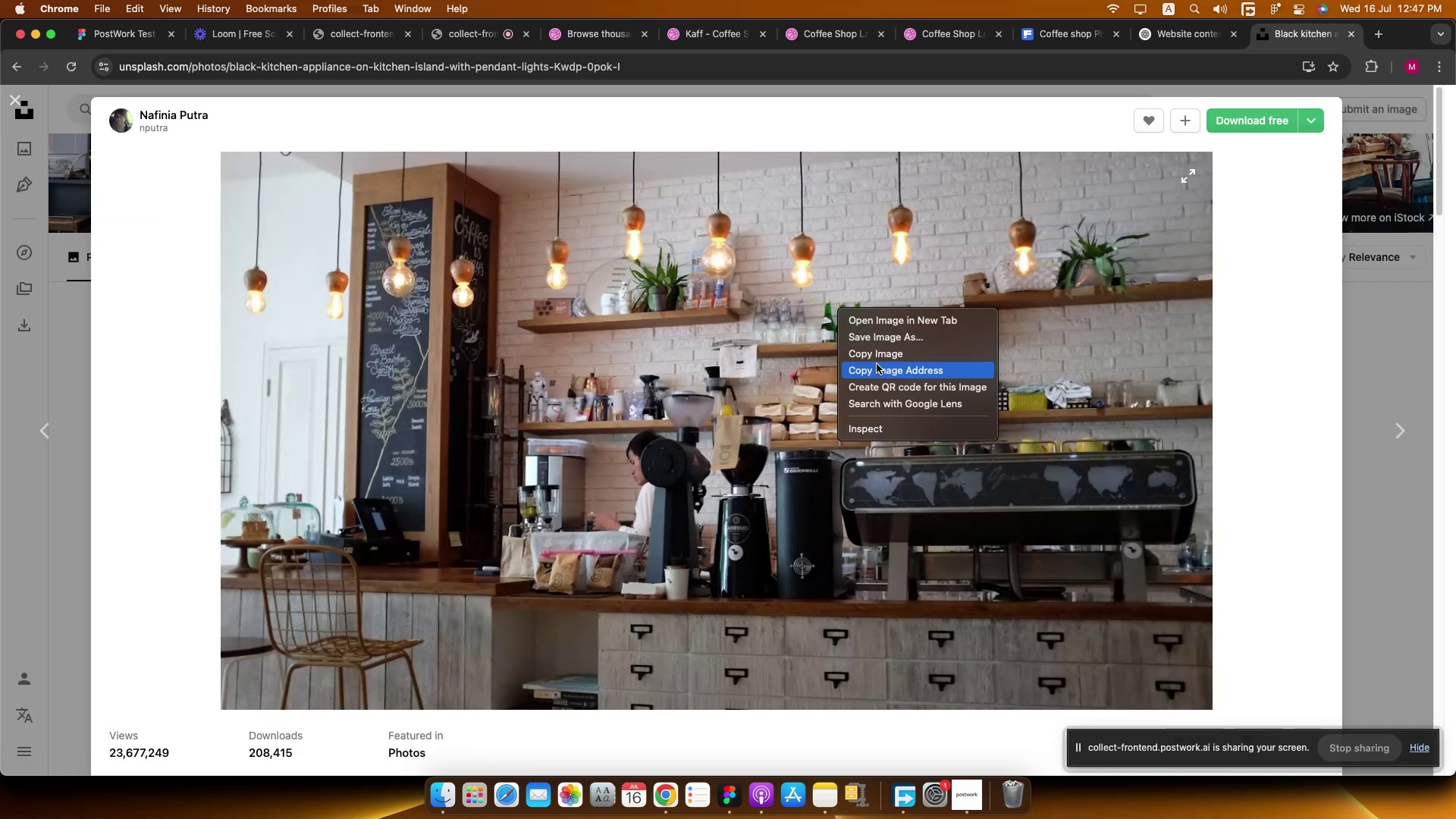 
left_click([878, 355])
 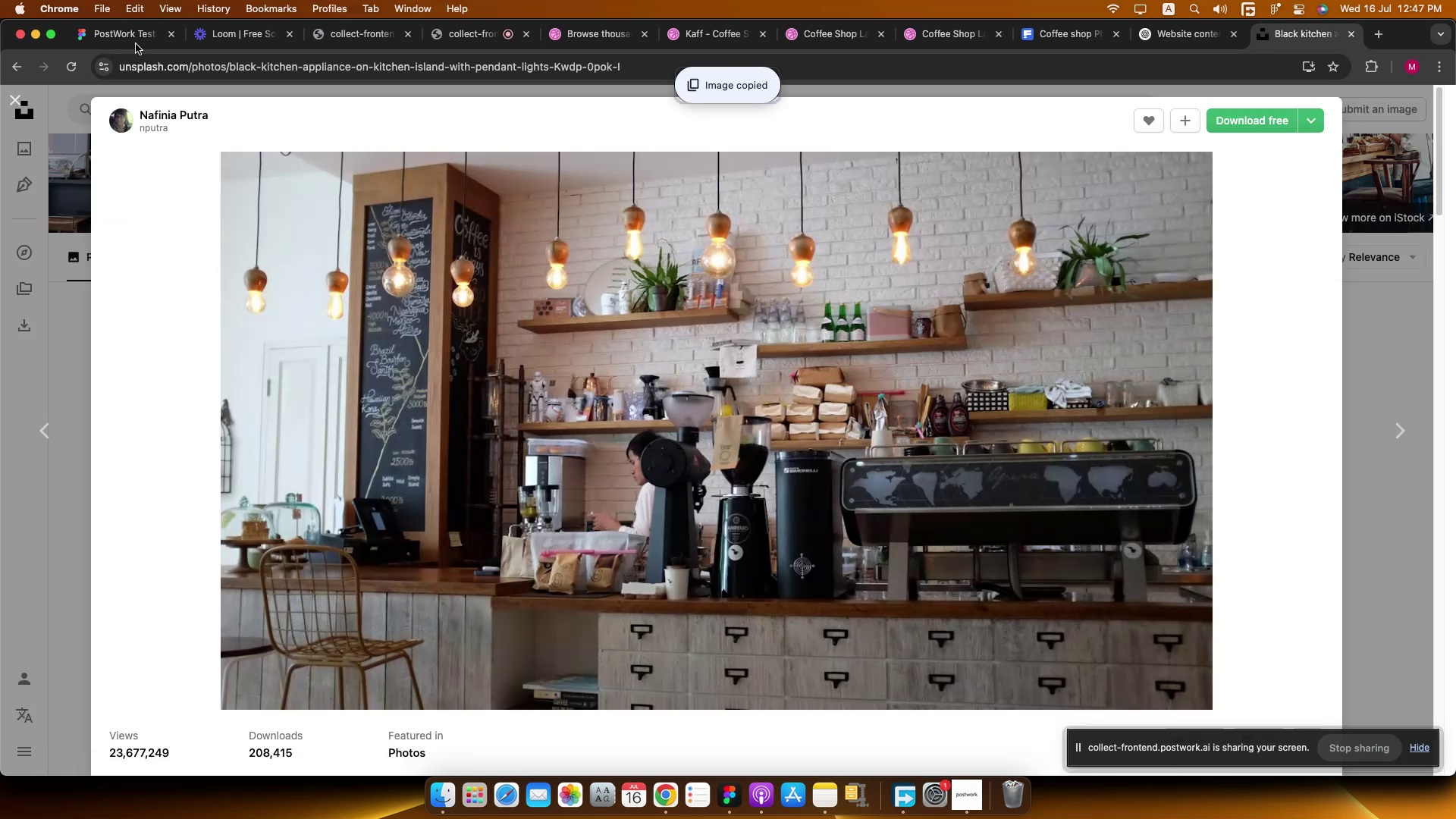 
left_click([111, 33])
 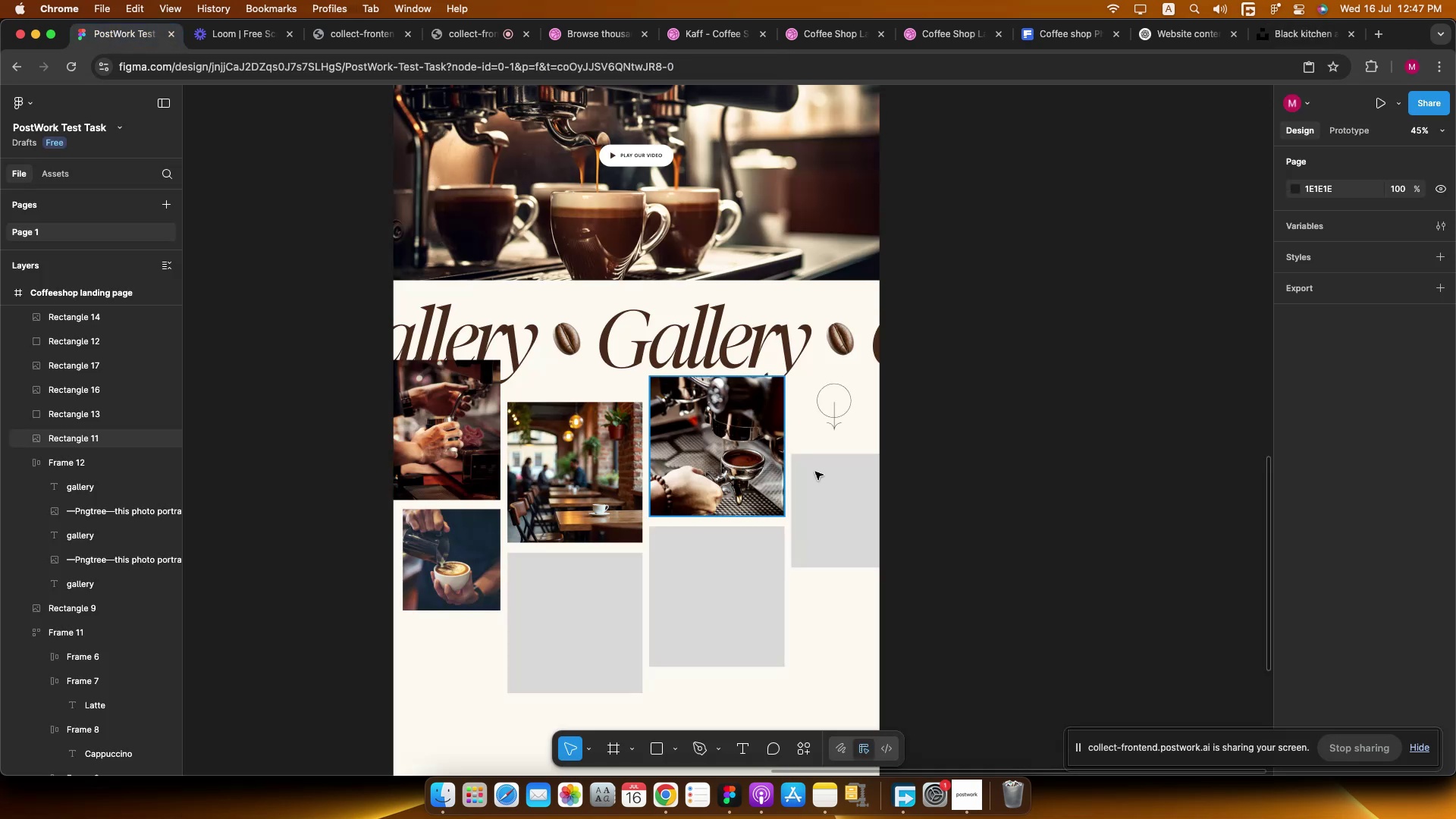 
left_click([661, 609])
 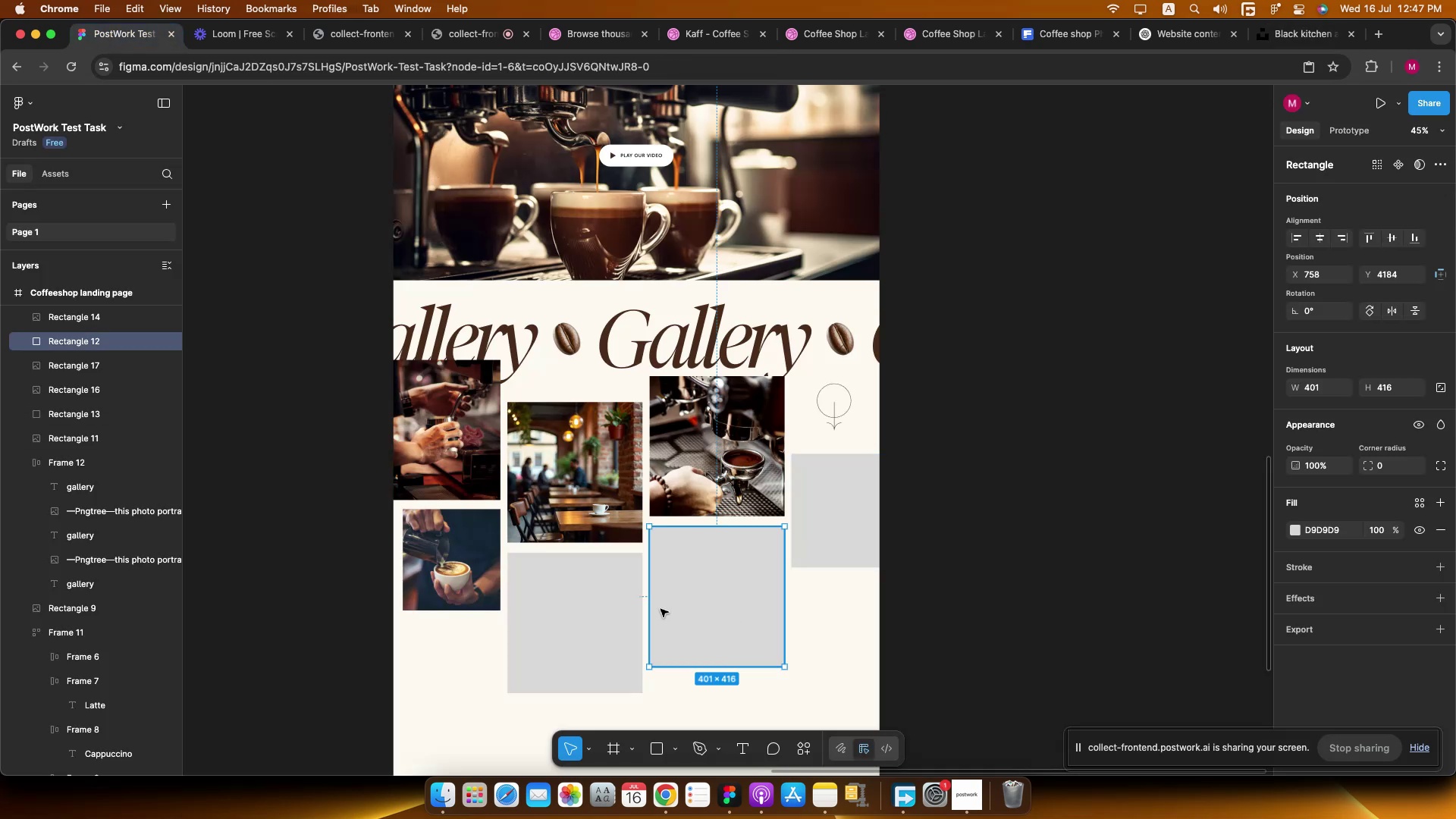 
key(Meta+V)
 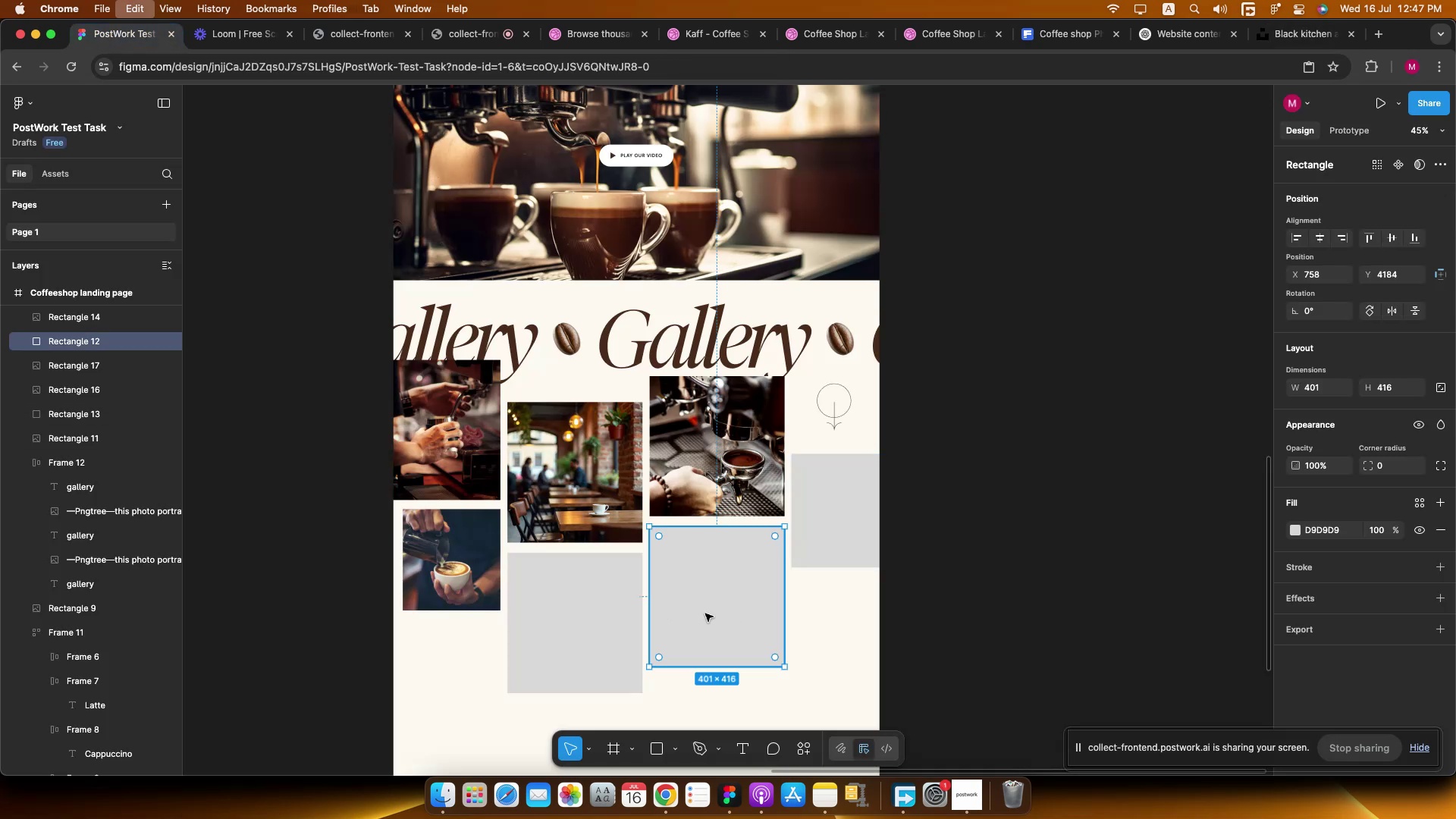 
scroll: coordinate [705, 613], scroll_direction: up, amount: 4.0
 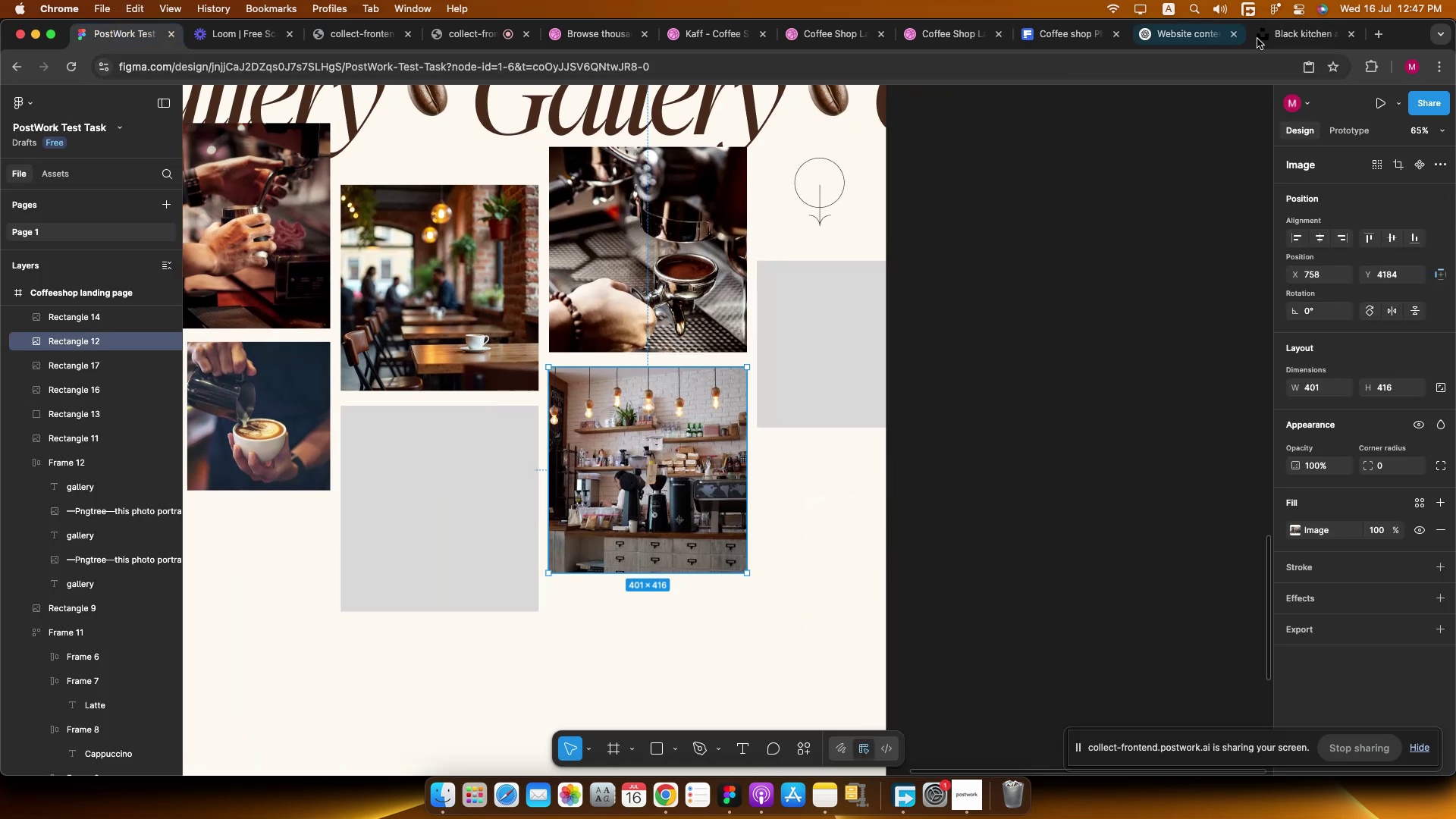 
left_click([1298, 41])
 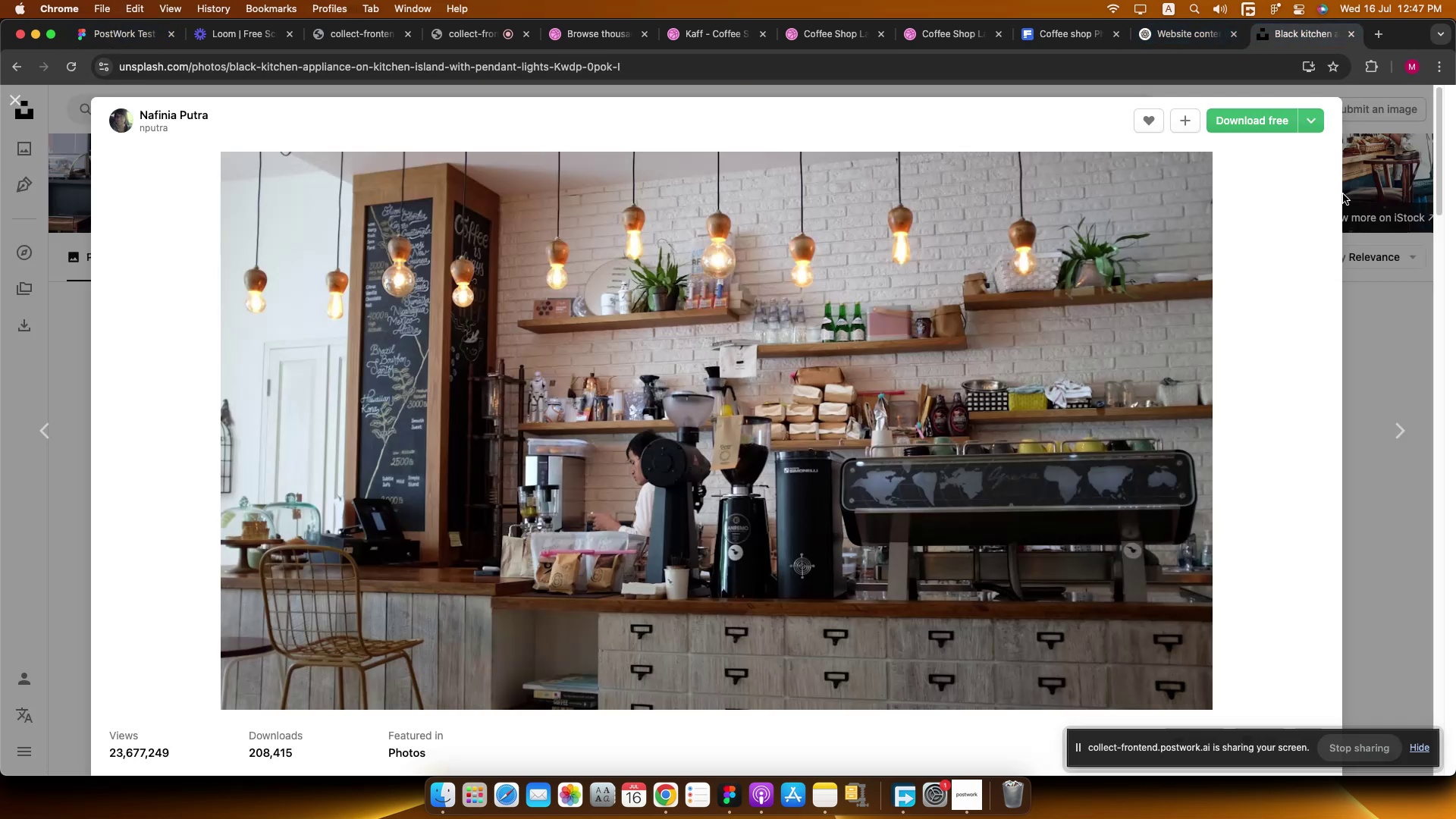 
left_click([1407, 186])
 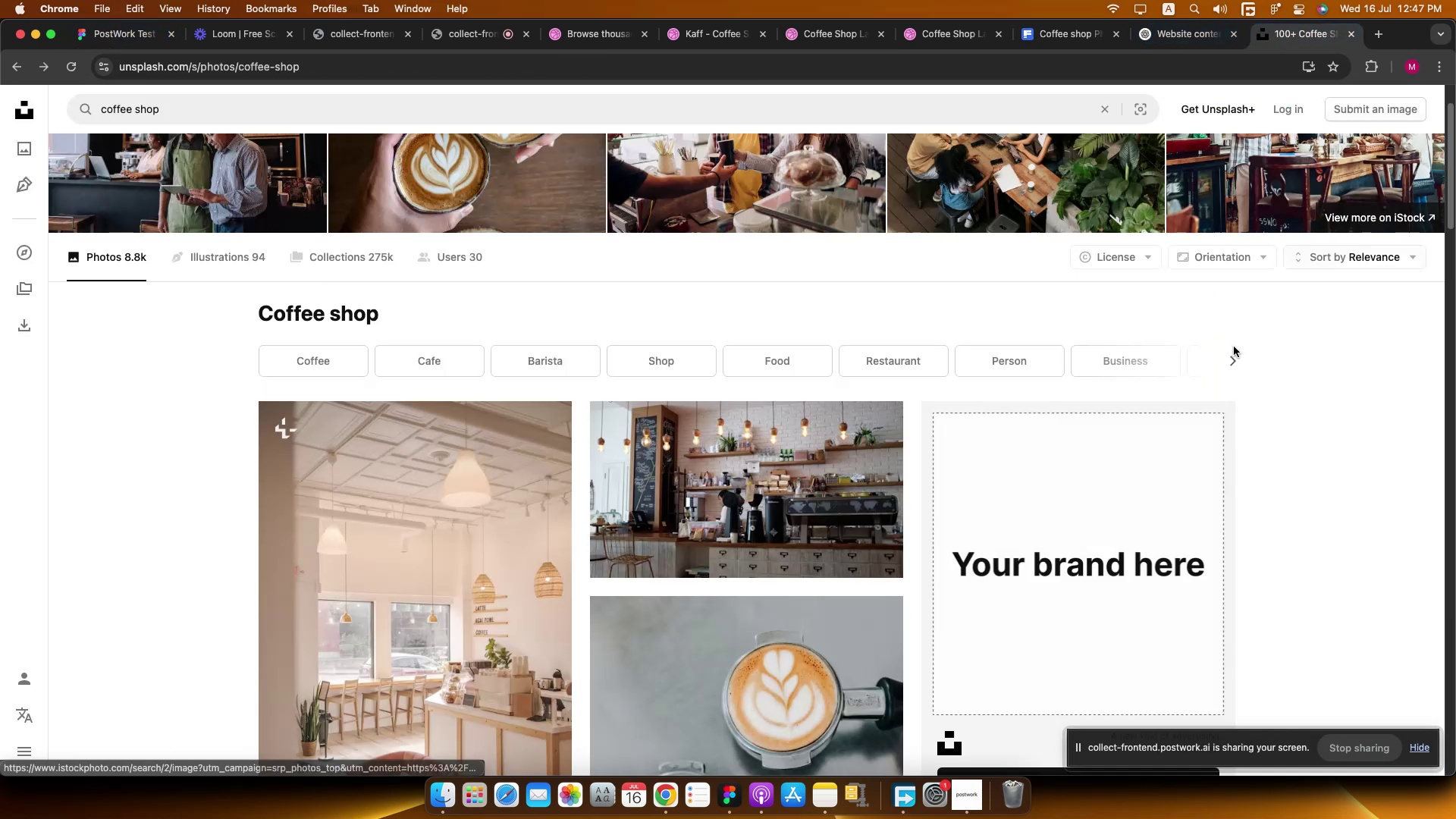 
scroll: coordinate [1063, 431], scroll_direction: down, amount: 35.0
 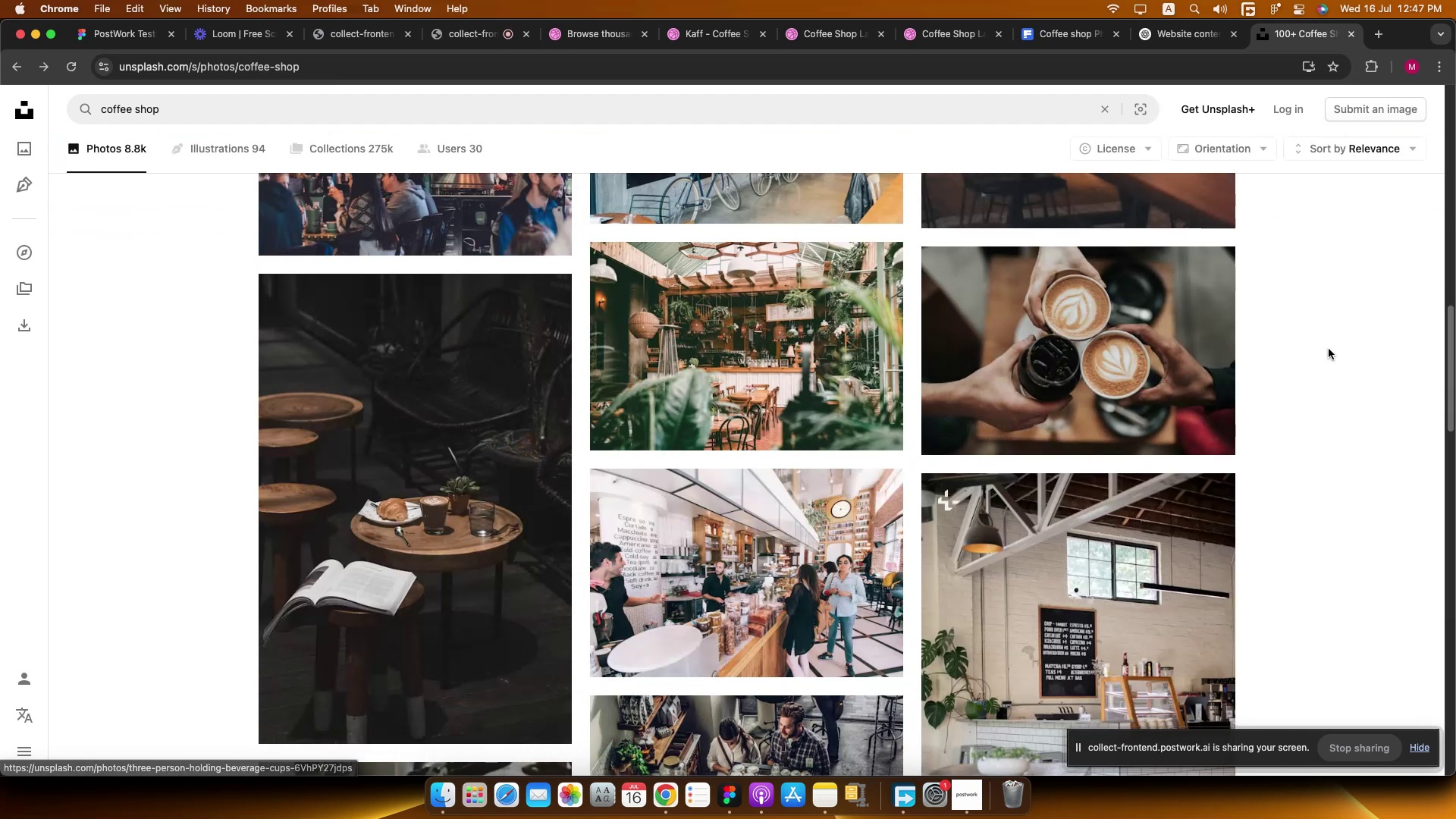 
left_click([1134, 338])
 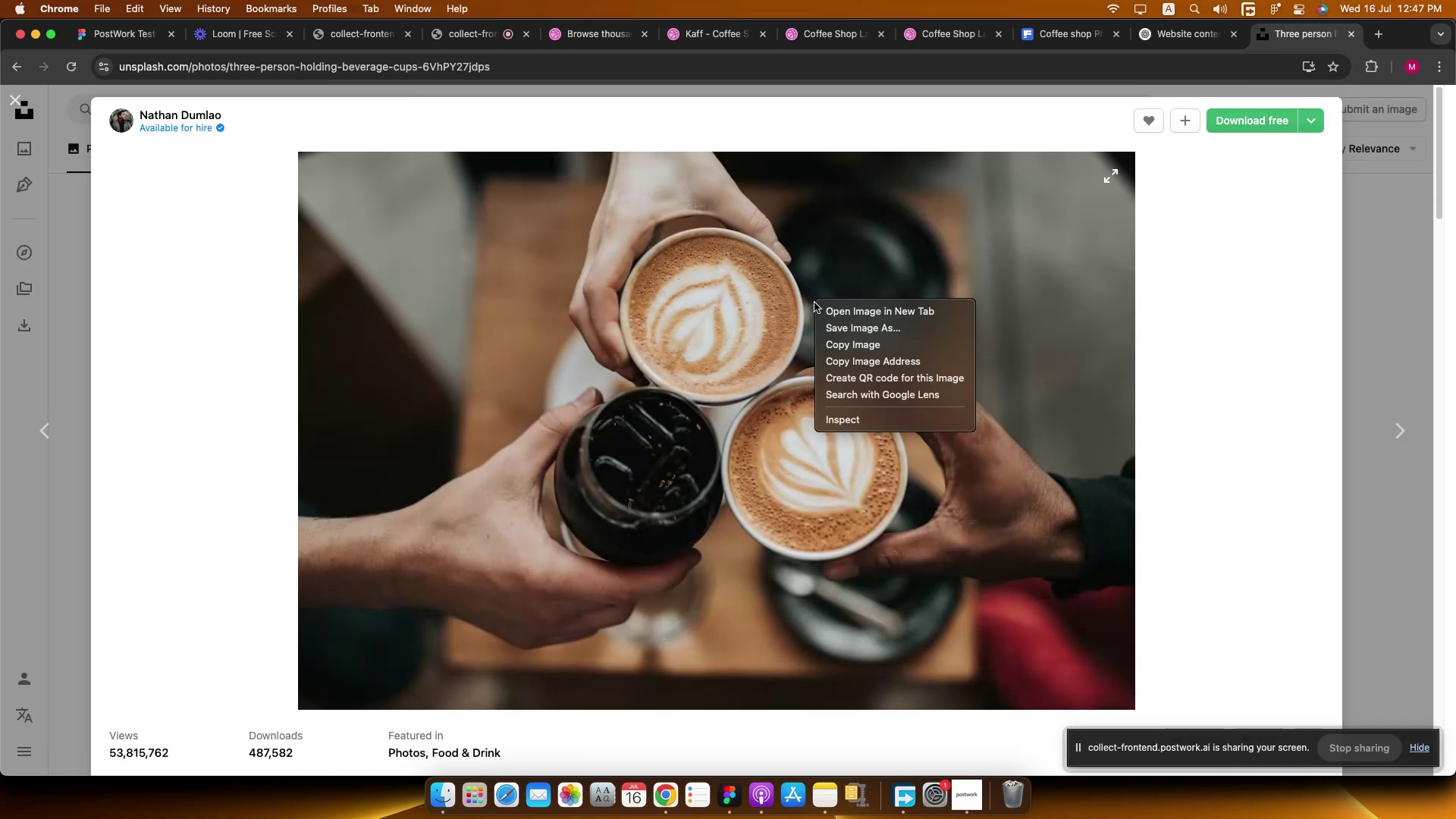 
left_click([870, 346])
 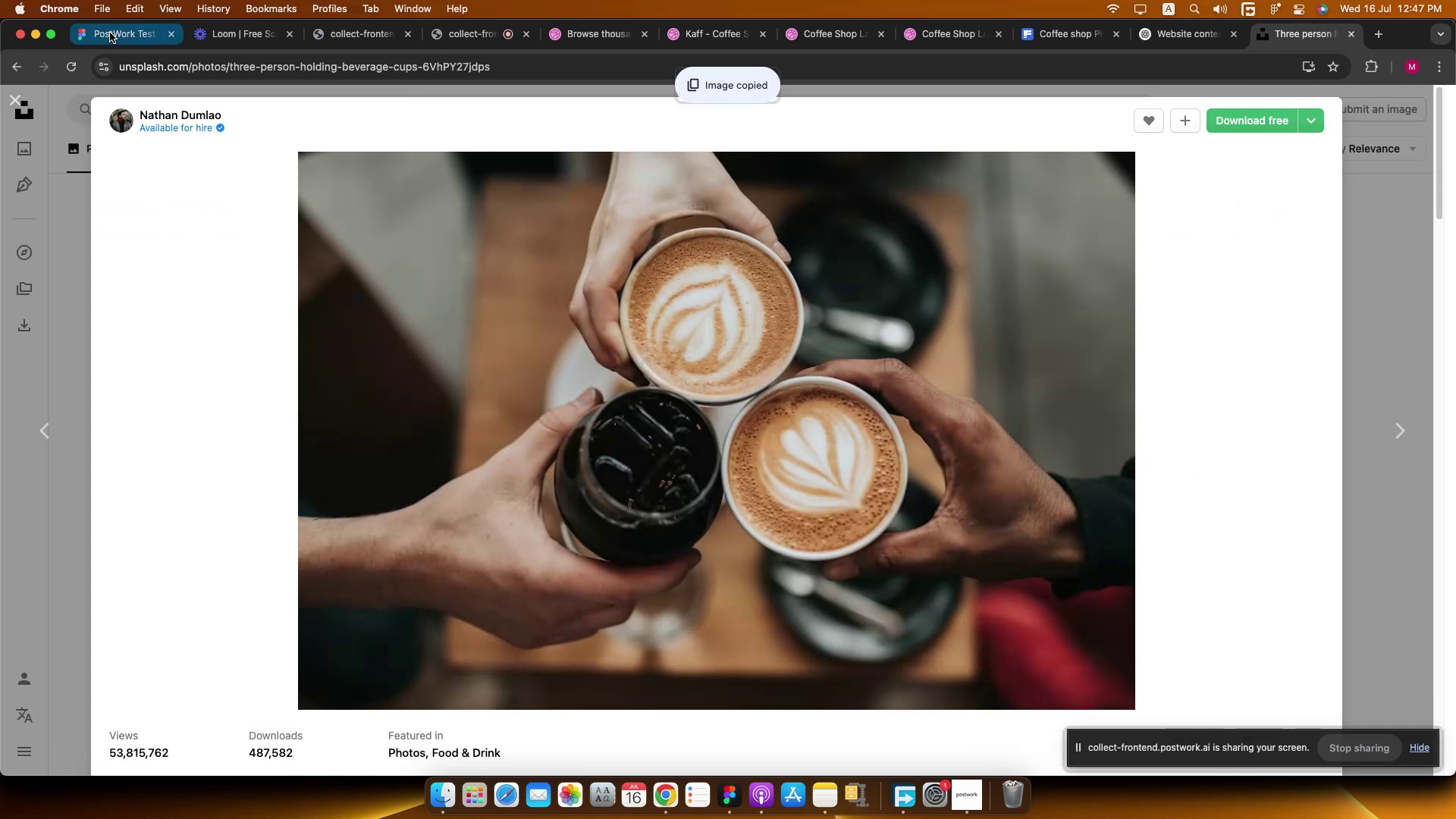 
left_click([110, 33])
 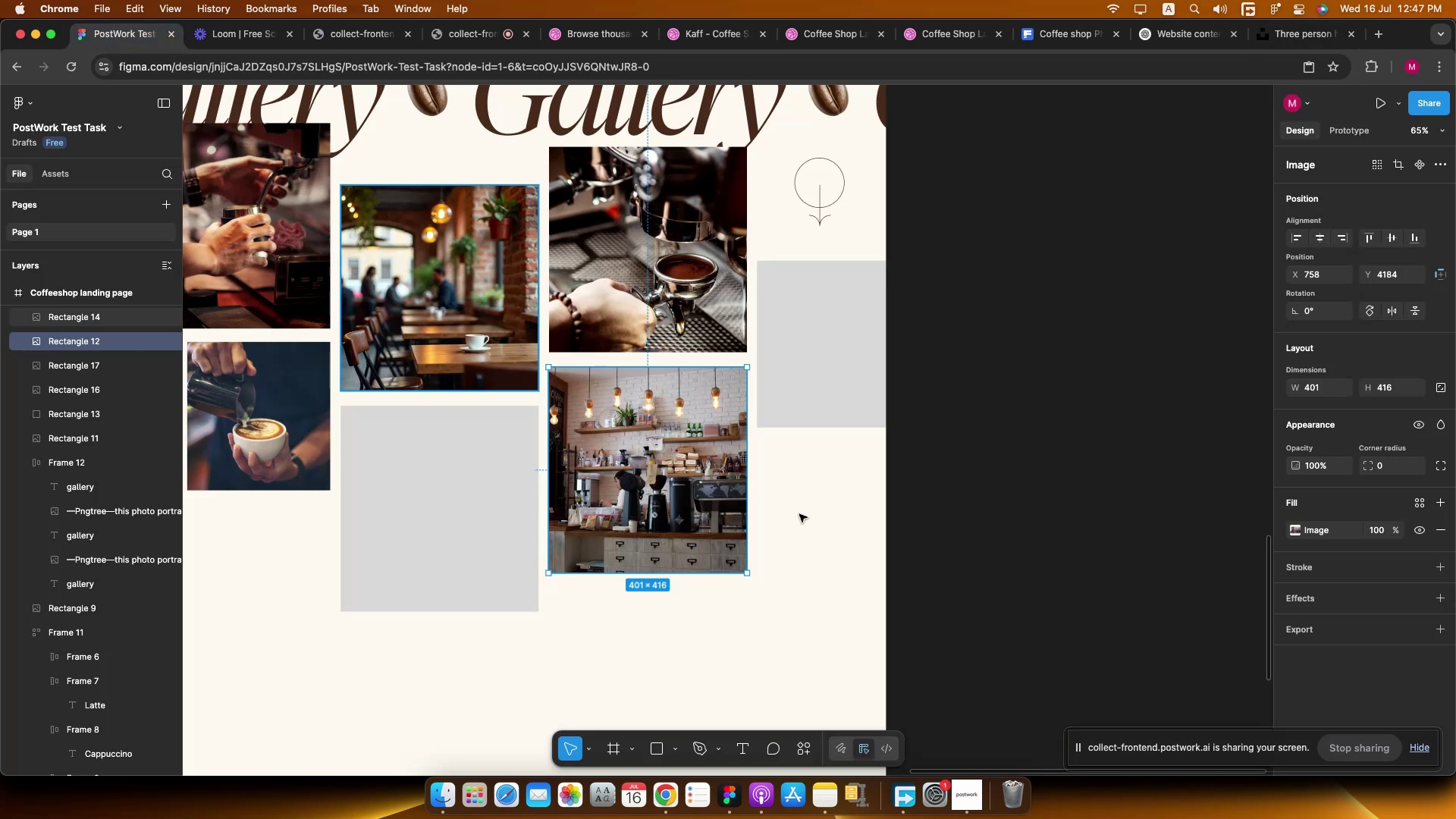 
left_click([465, 473])
 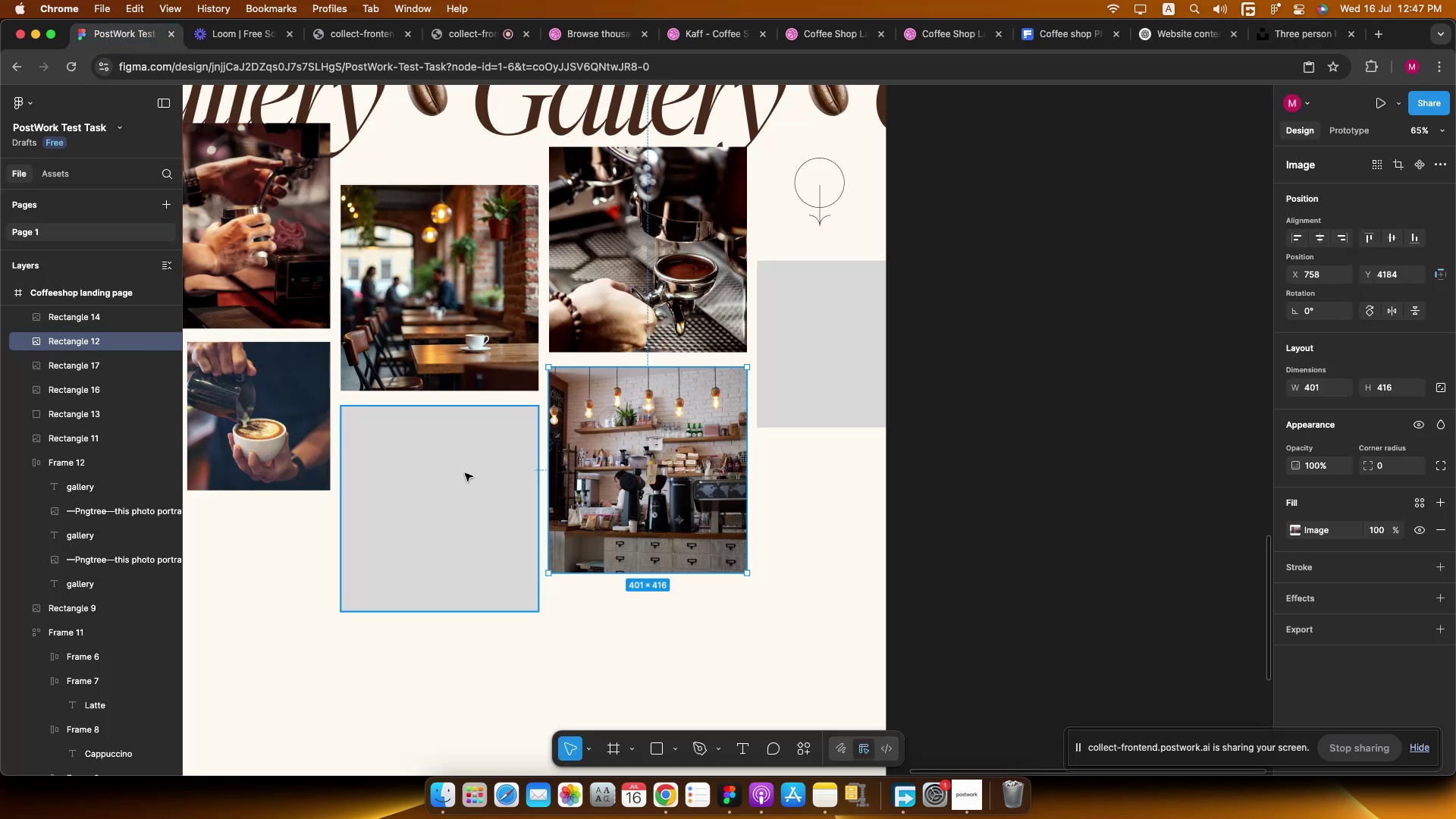 
key(Meta+V)
 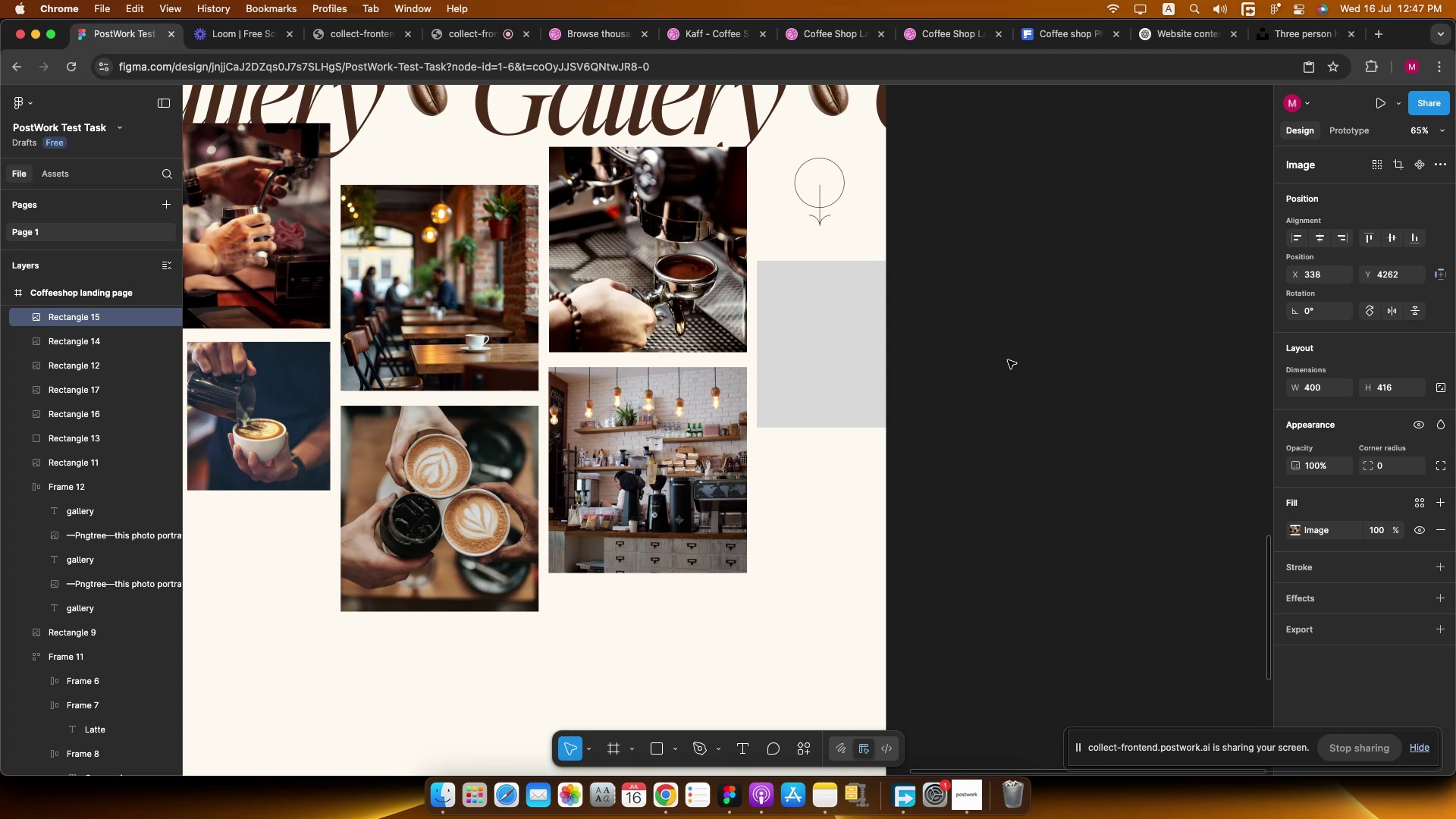 
left_click([1008, 360])
 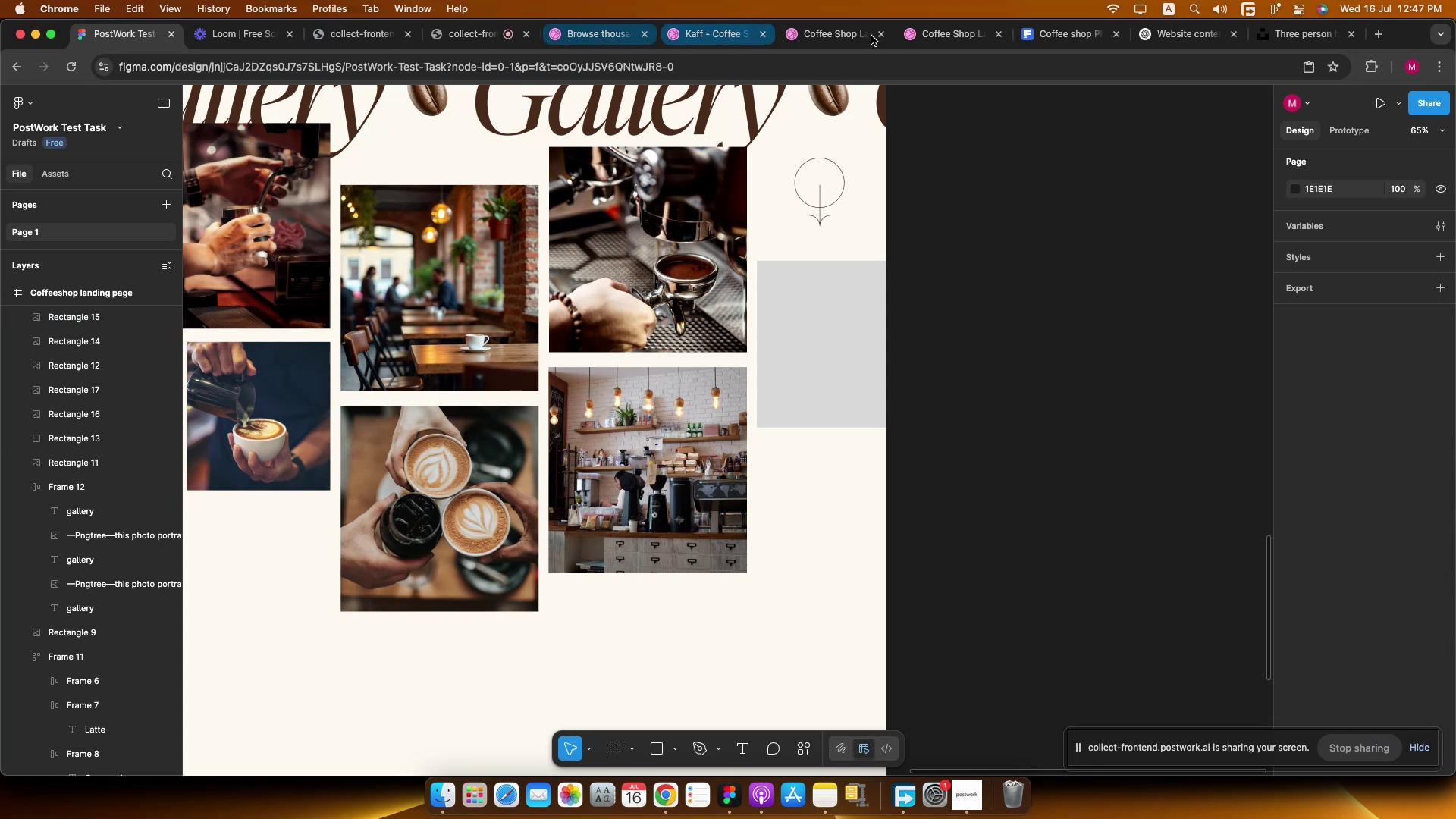 
left_click([1283, 35])
 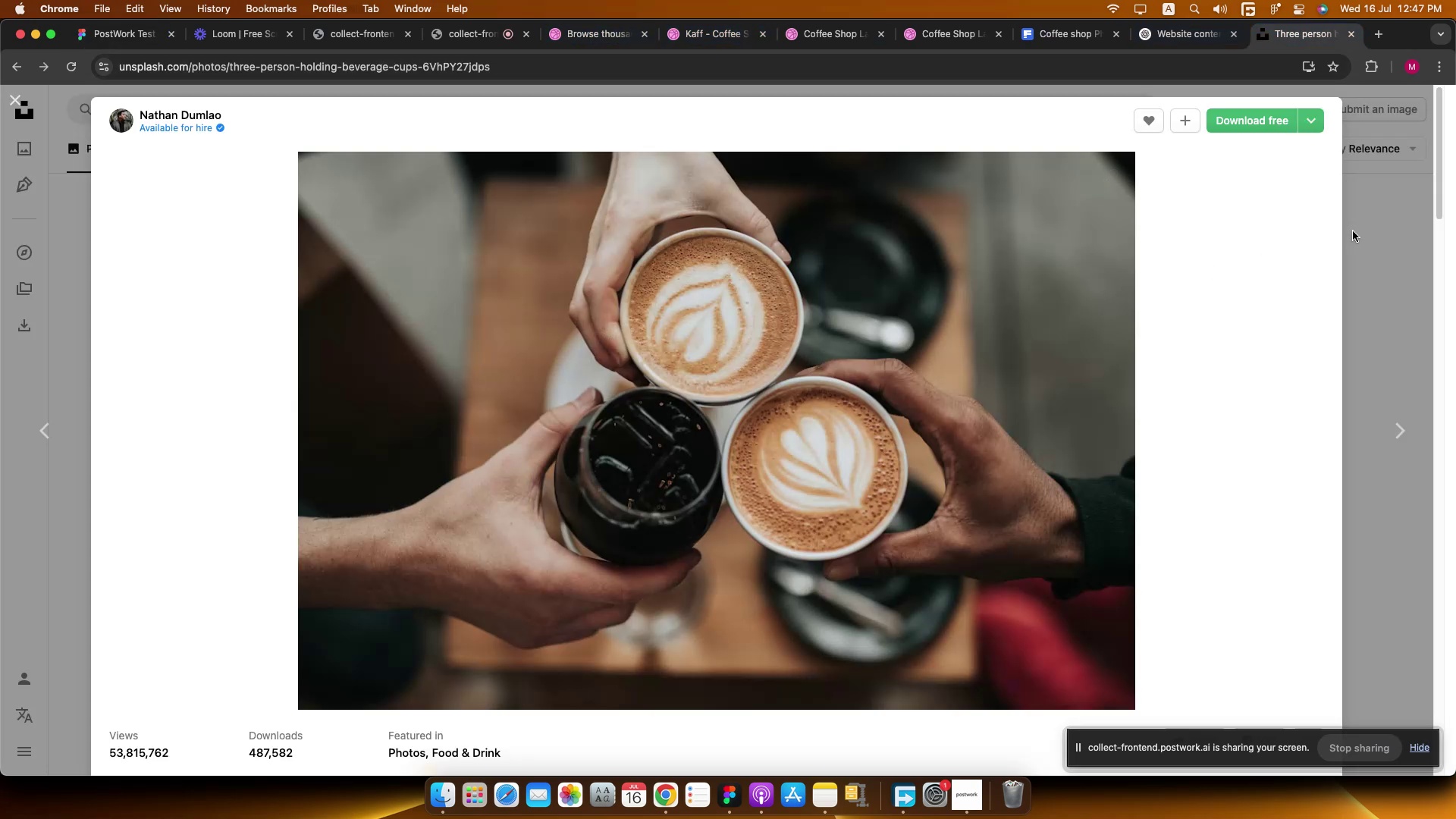 
scroll: coordinate [1144, 433], scroll_direction: down, amount: 48.0
 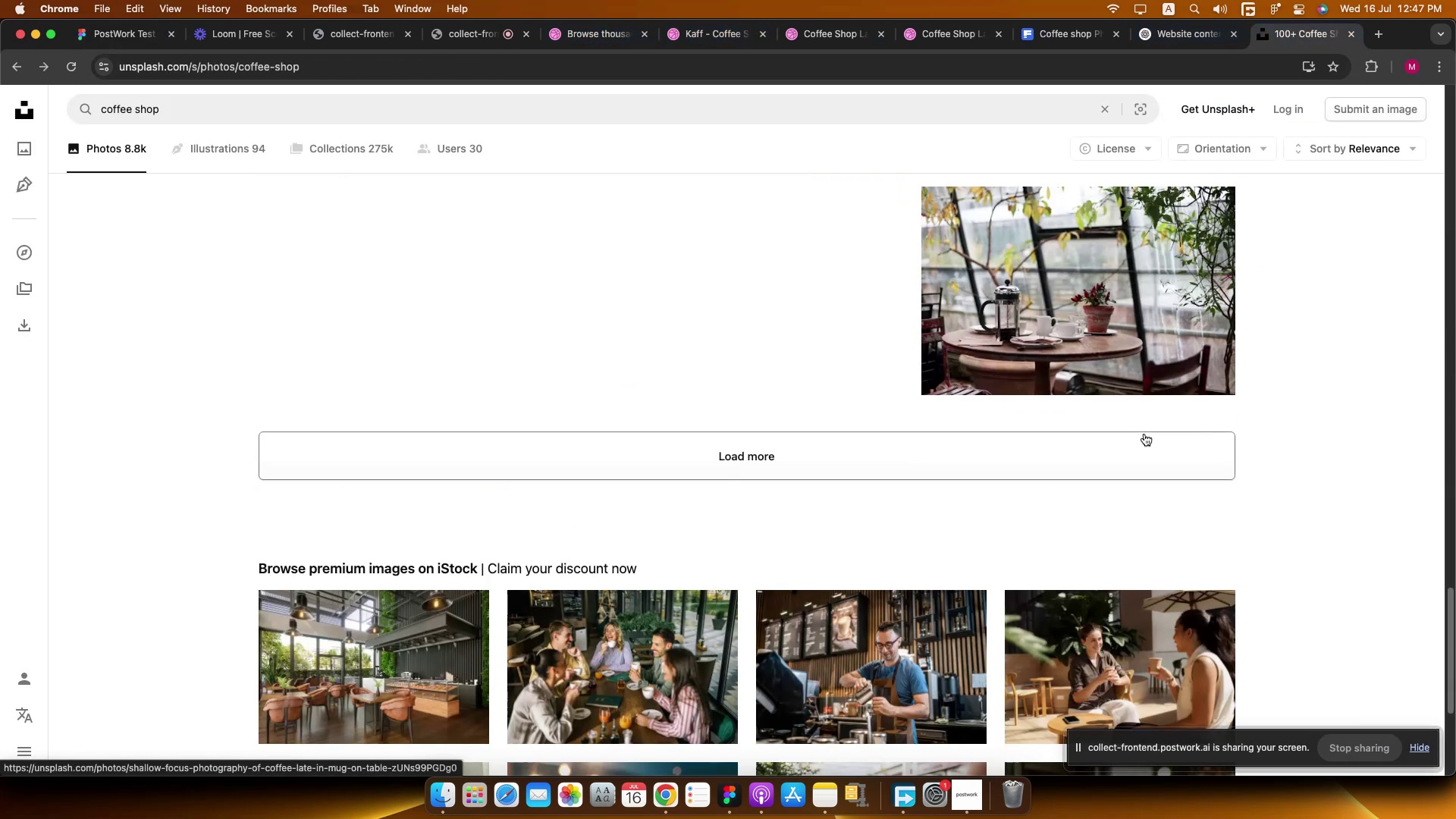 
scroll: coordinate [397, 425], scroll_direction: up, amount: 37.0
 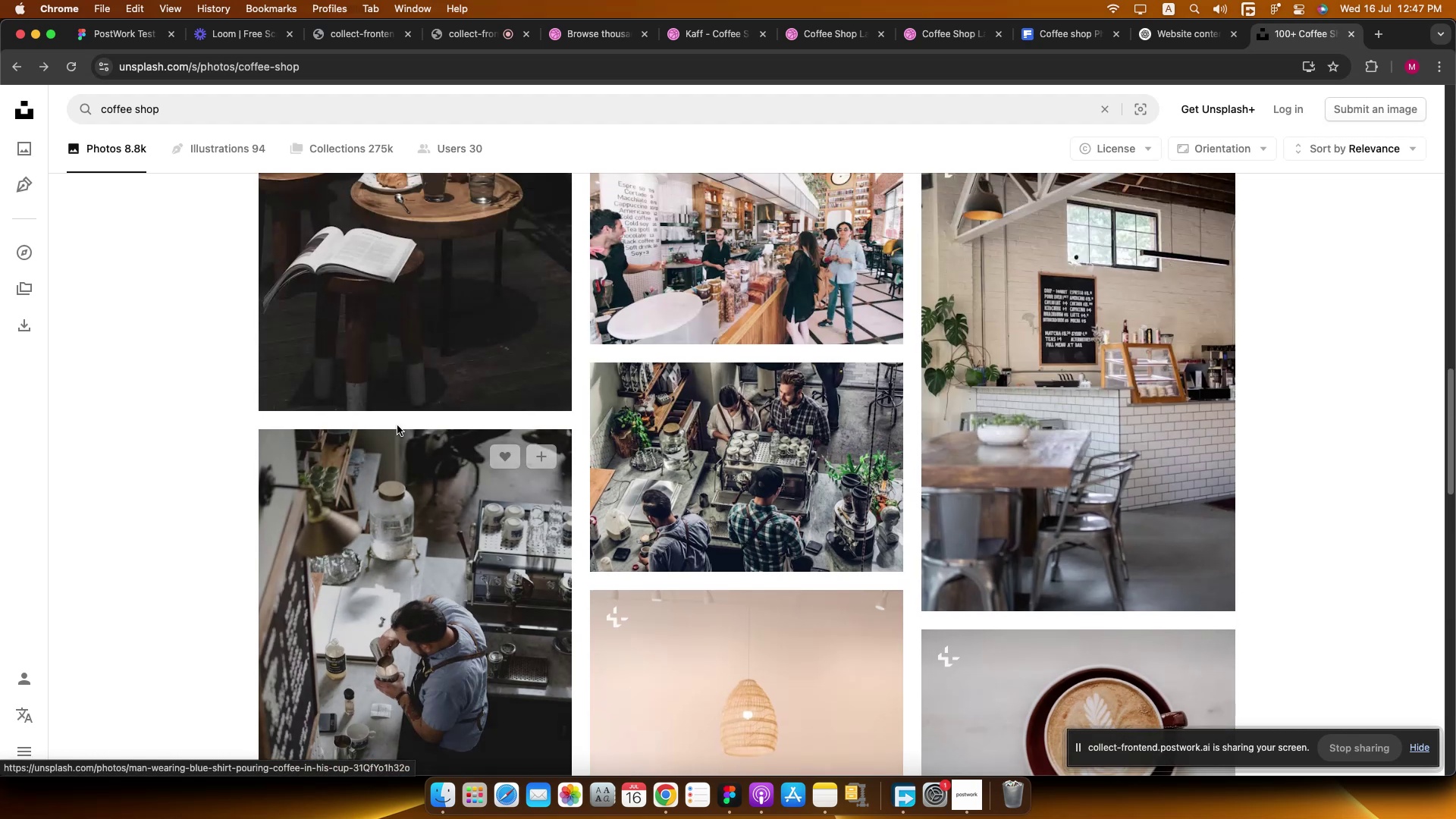 
scroll: coordinate [397, 425], scroll_direction: down, amount: 5.0
 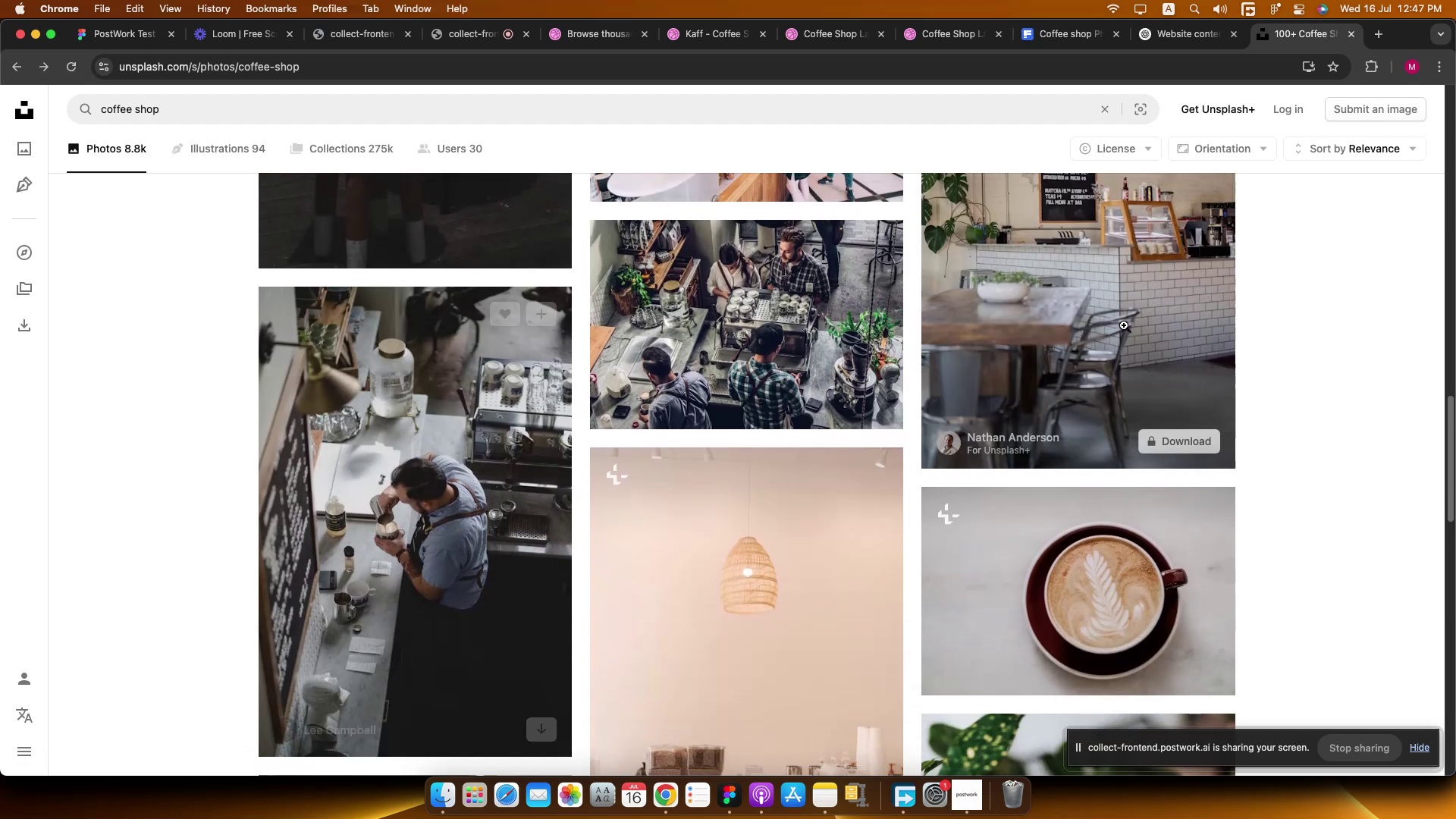 
left_click([1134, 324])
 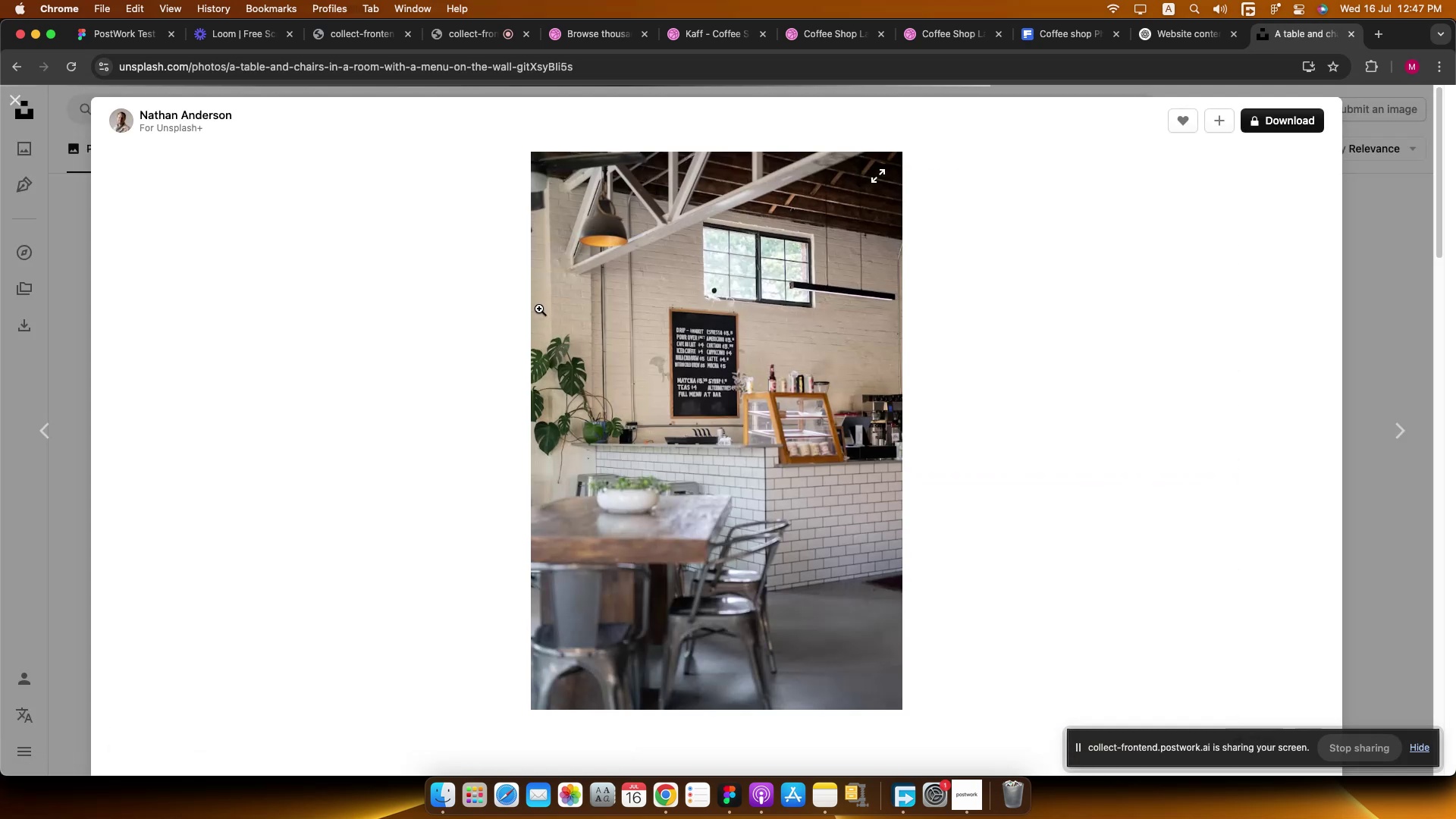 
right_click([745, 336])
 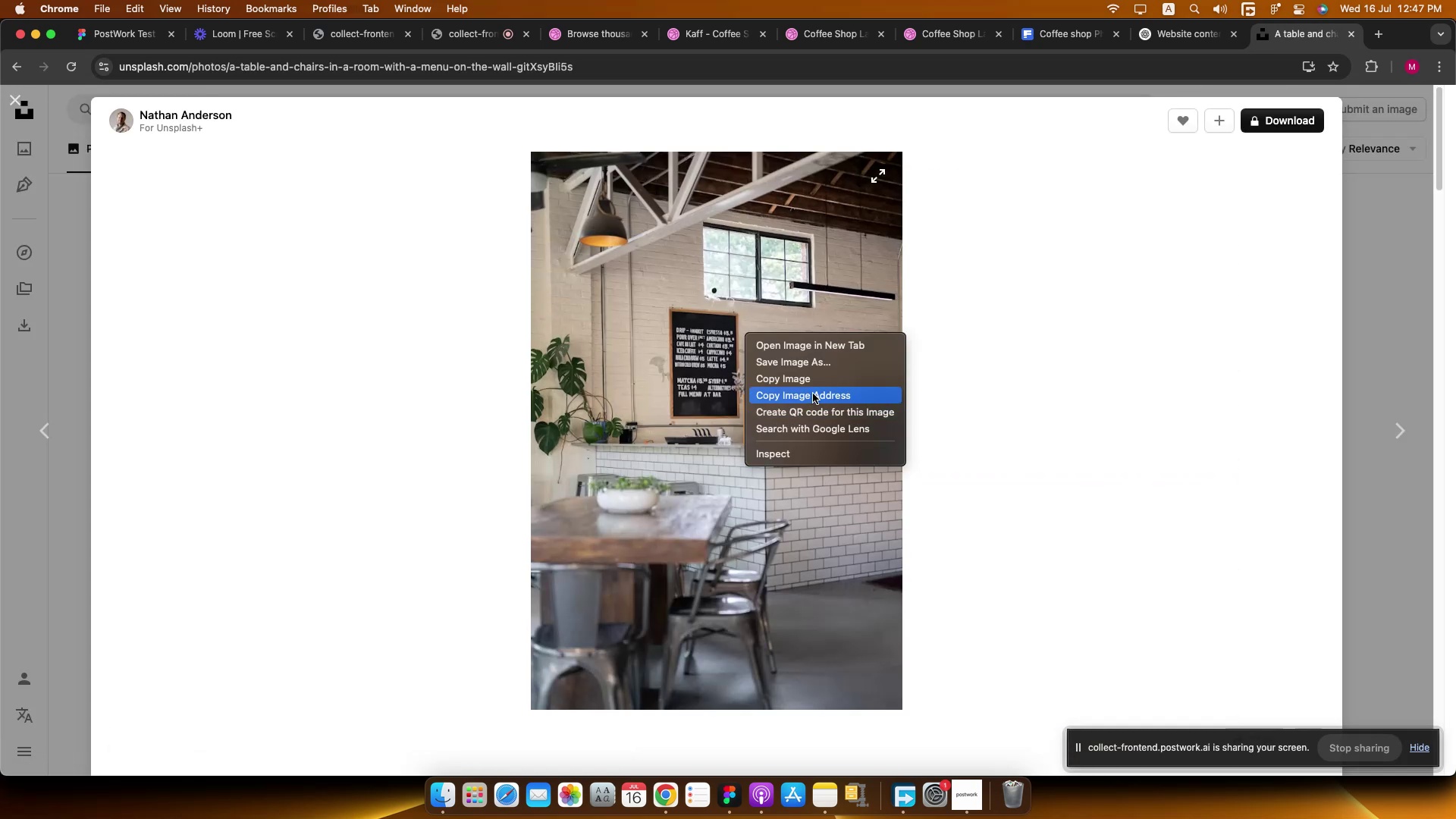 
left_click([814, 384])
 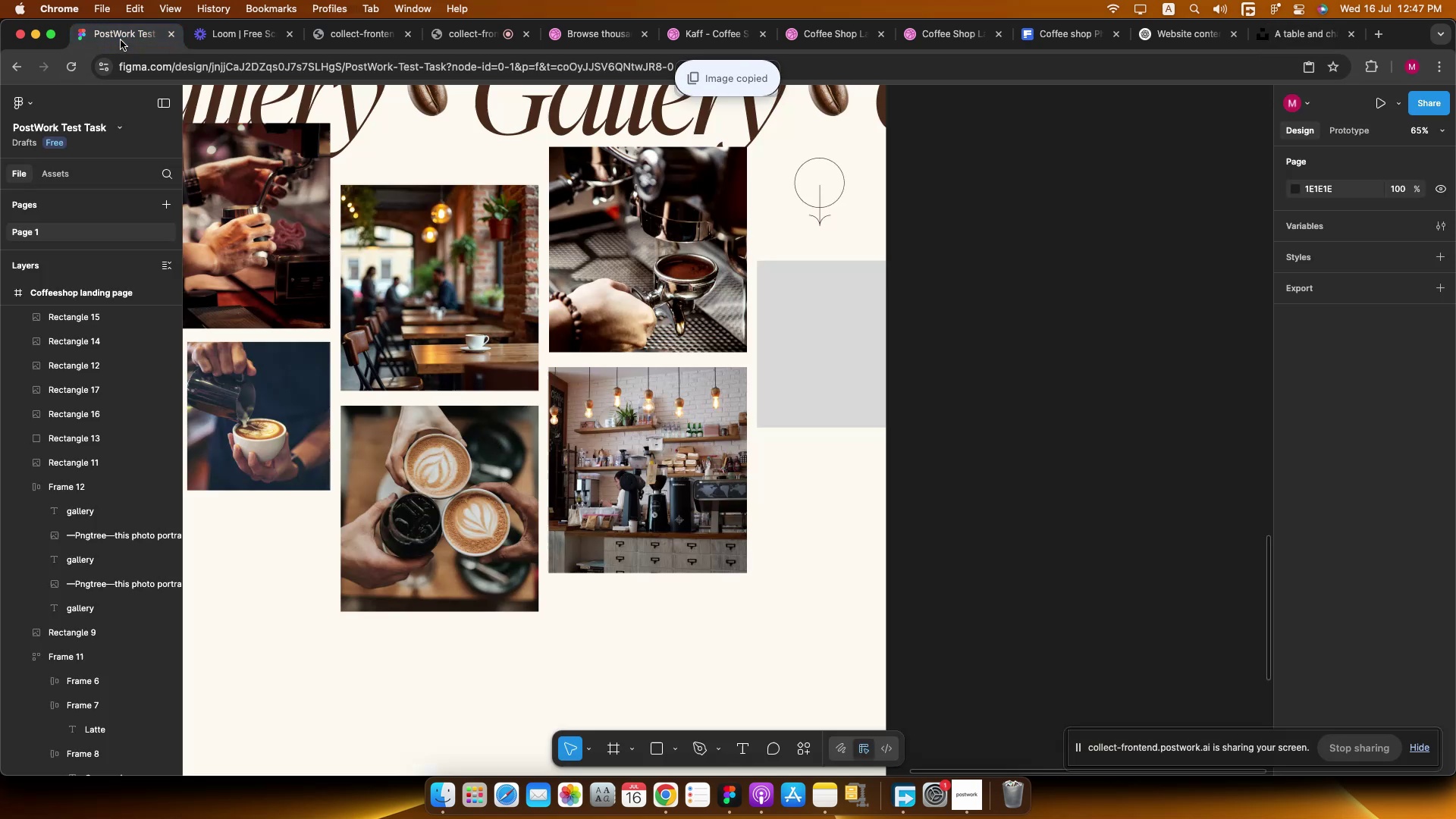 
left_click([805, 369])
 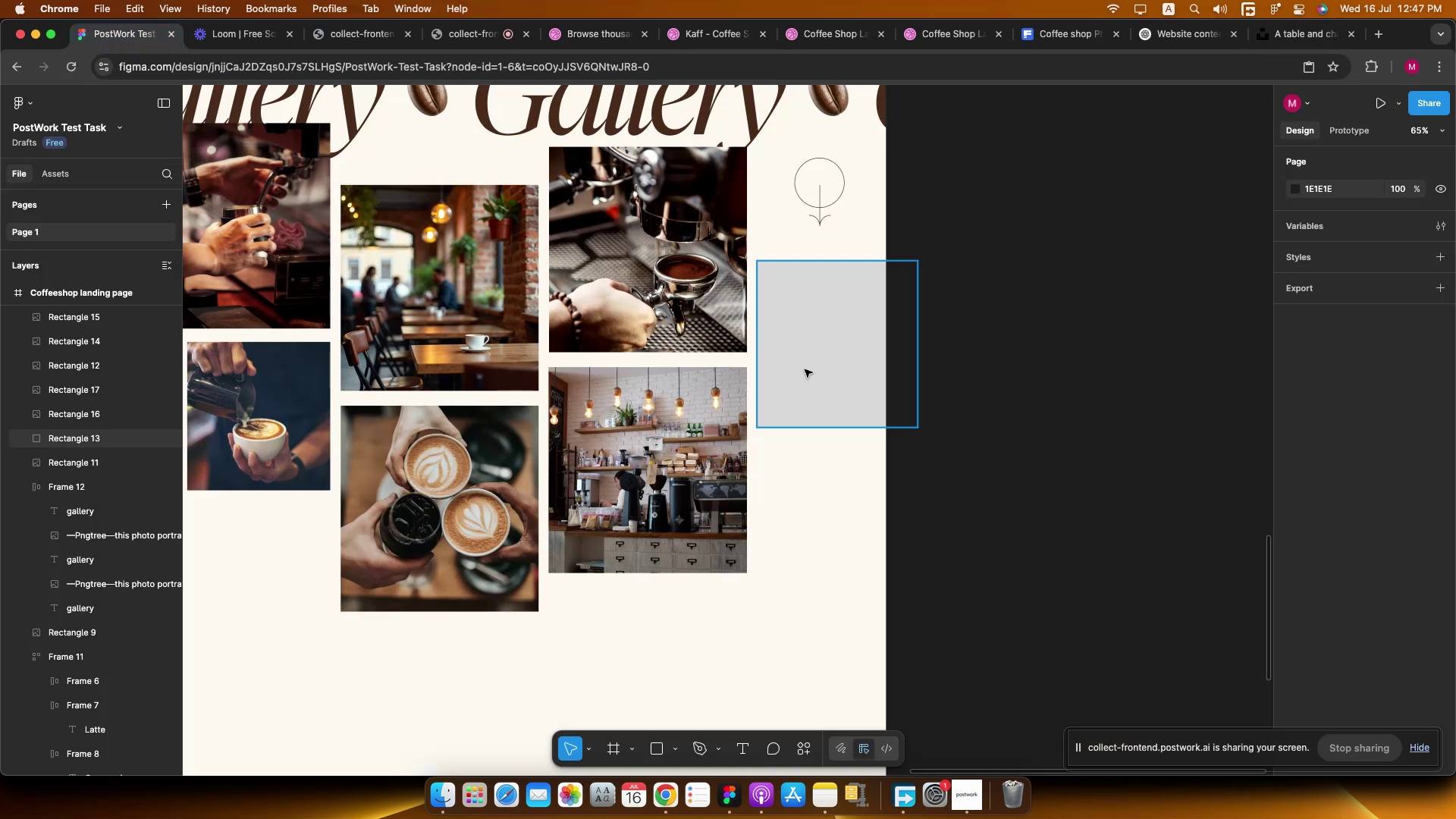 
key(Meta+V)
 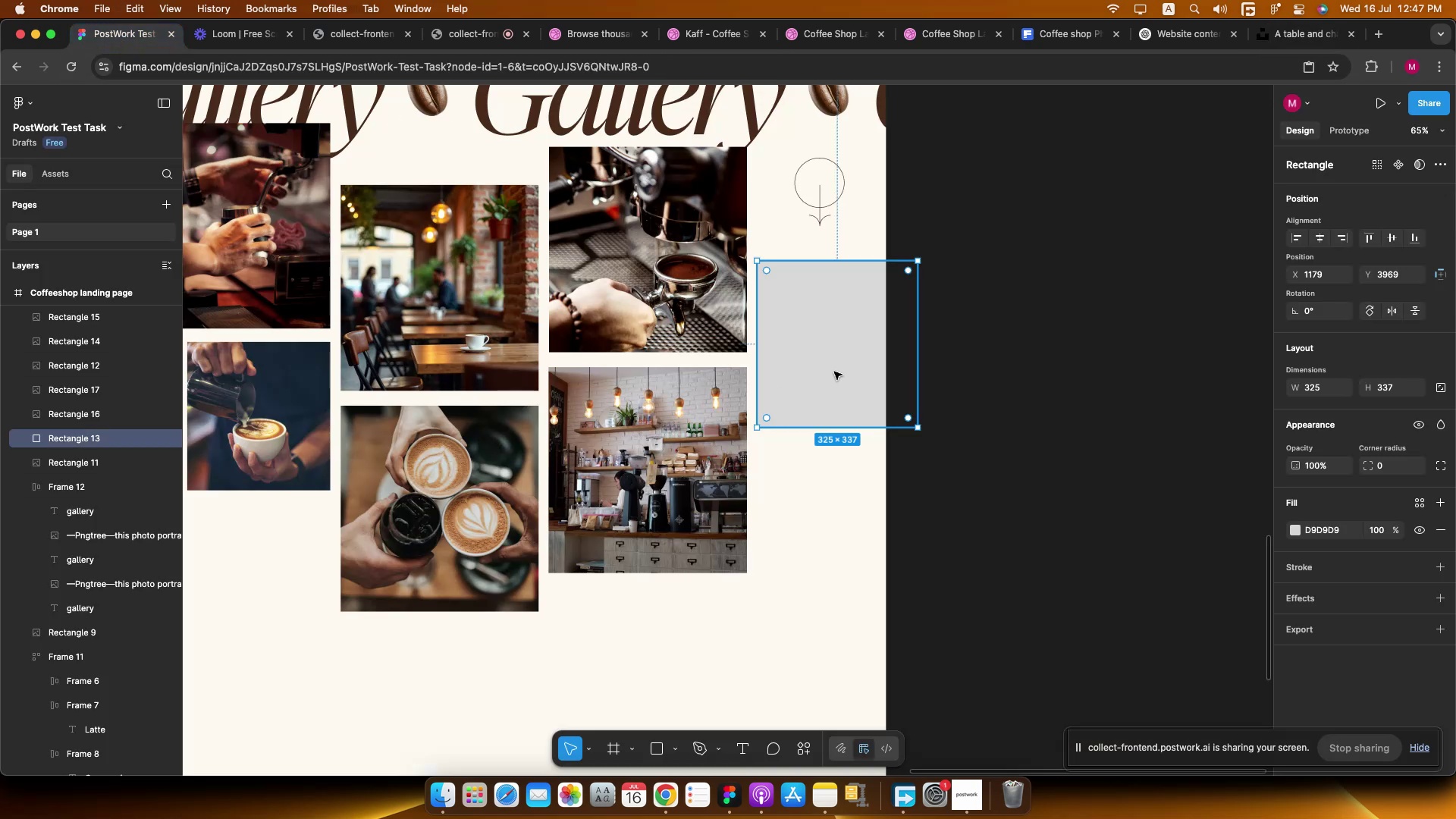 
hold_key(key=CommandLeft, duration=0.31)
scroll: coordinate [769, 364], scroll_direction: down, amount: 2.0
 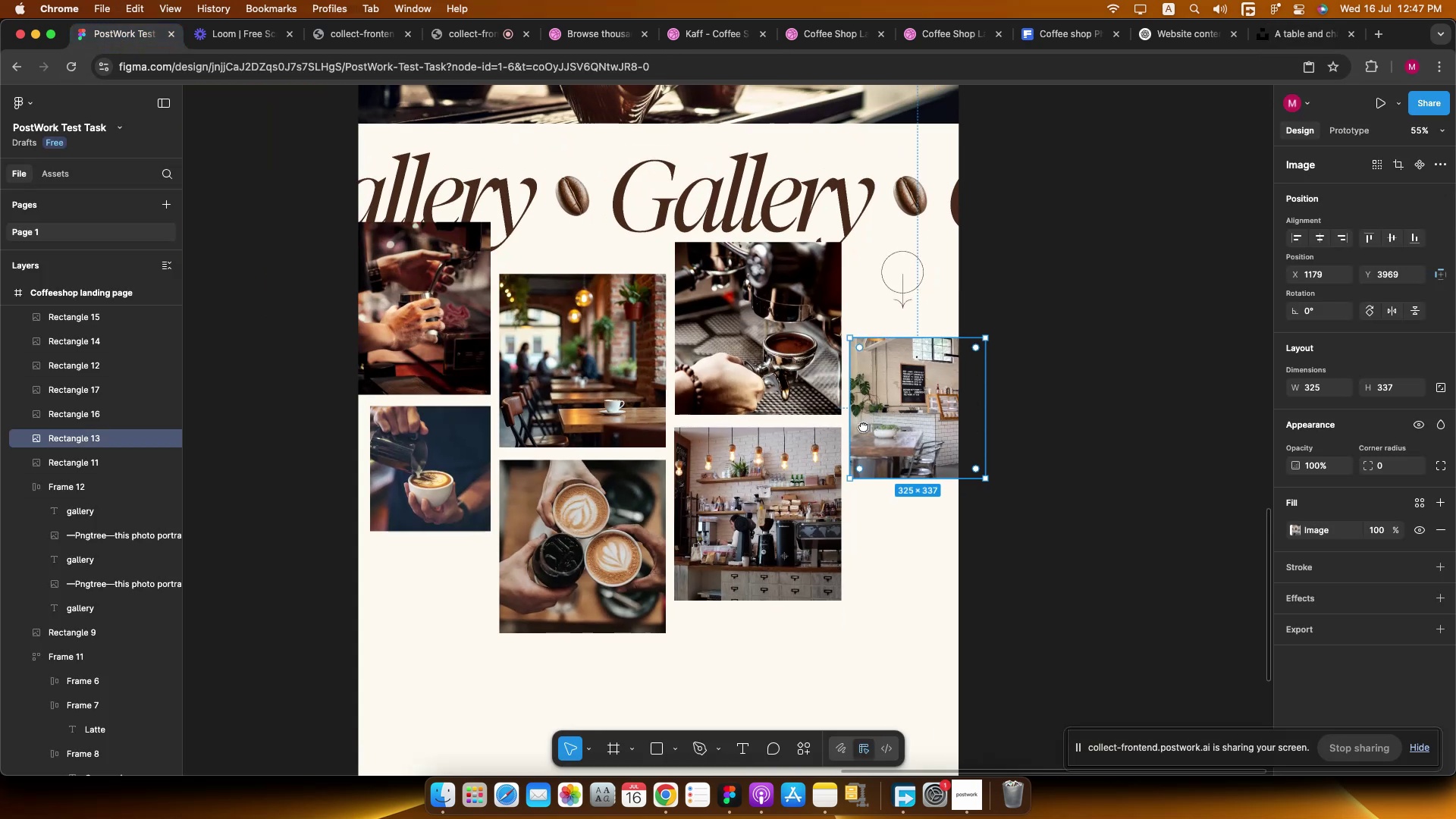 
left_click([1104, 337])
 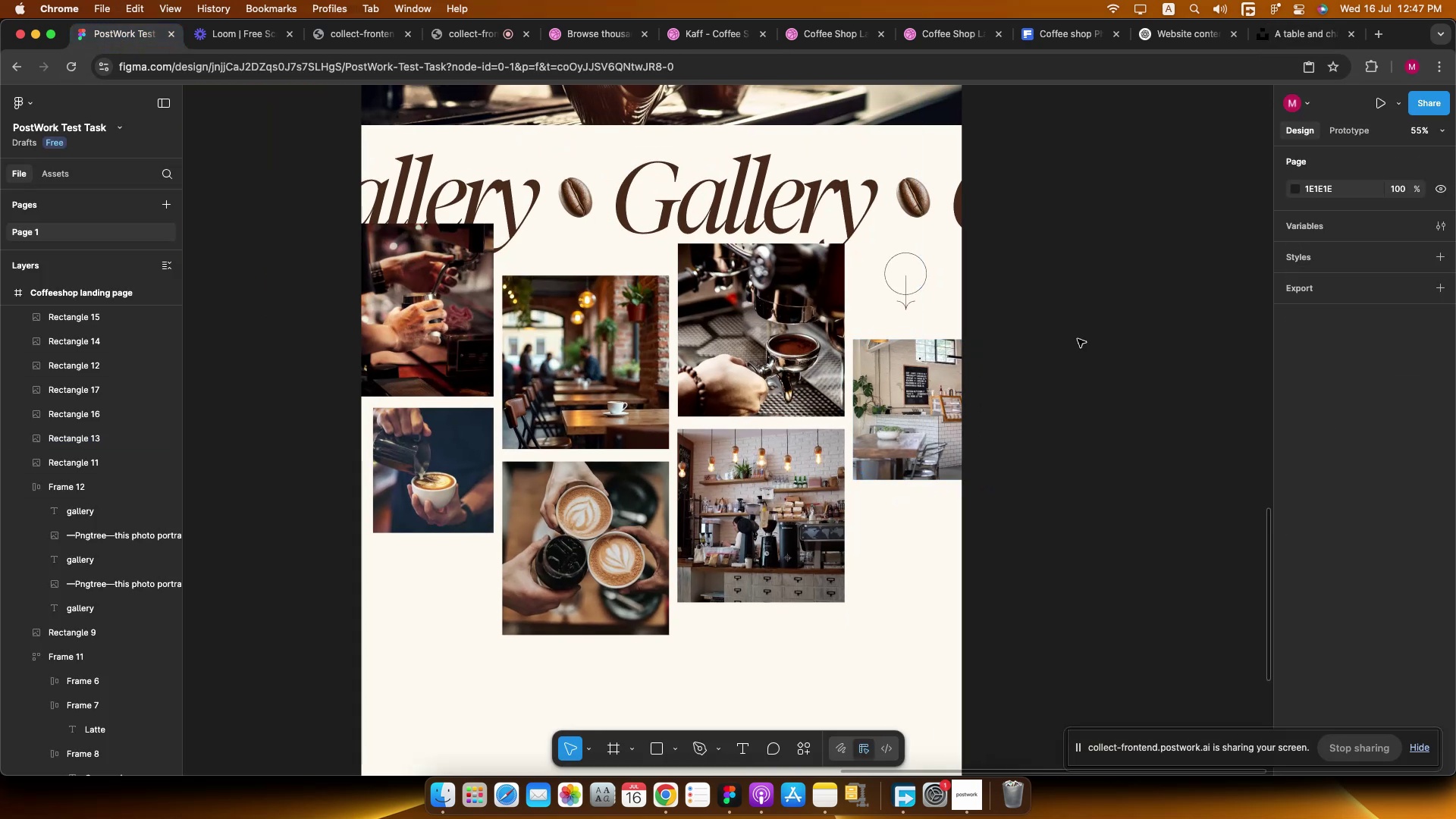 
hold_key(key=CommandLeft, duration=0.78)
scroll: coordinate [1036, 334], scroll_direction: down, amount: 26.0
 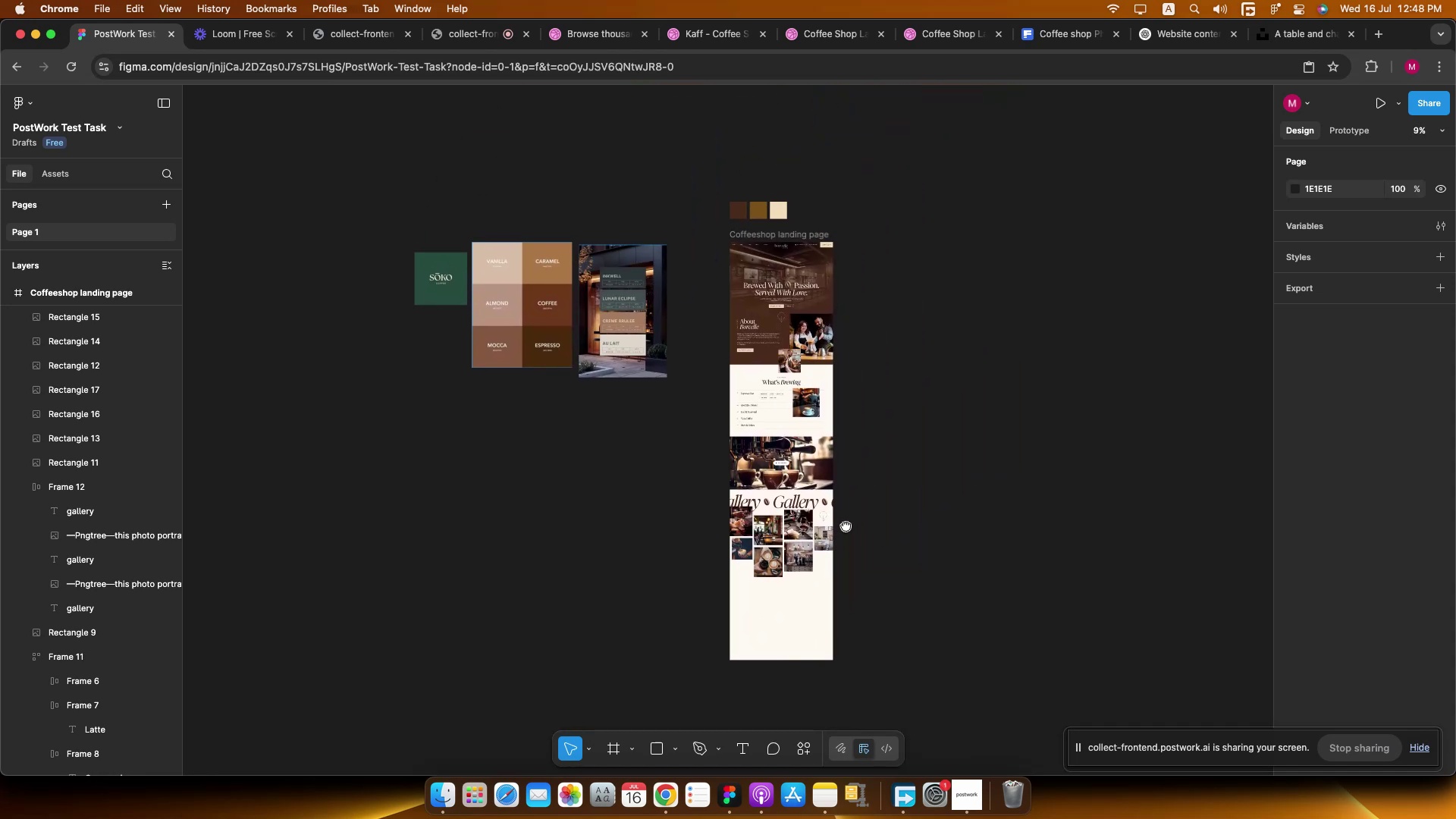 
hold_key(key=CommandLeft, duration=0.54)
scroll: coordinate [771, 436], scroll_direction: up, amount: 4.0
 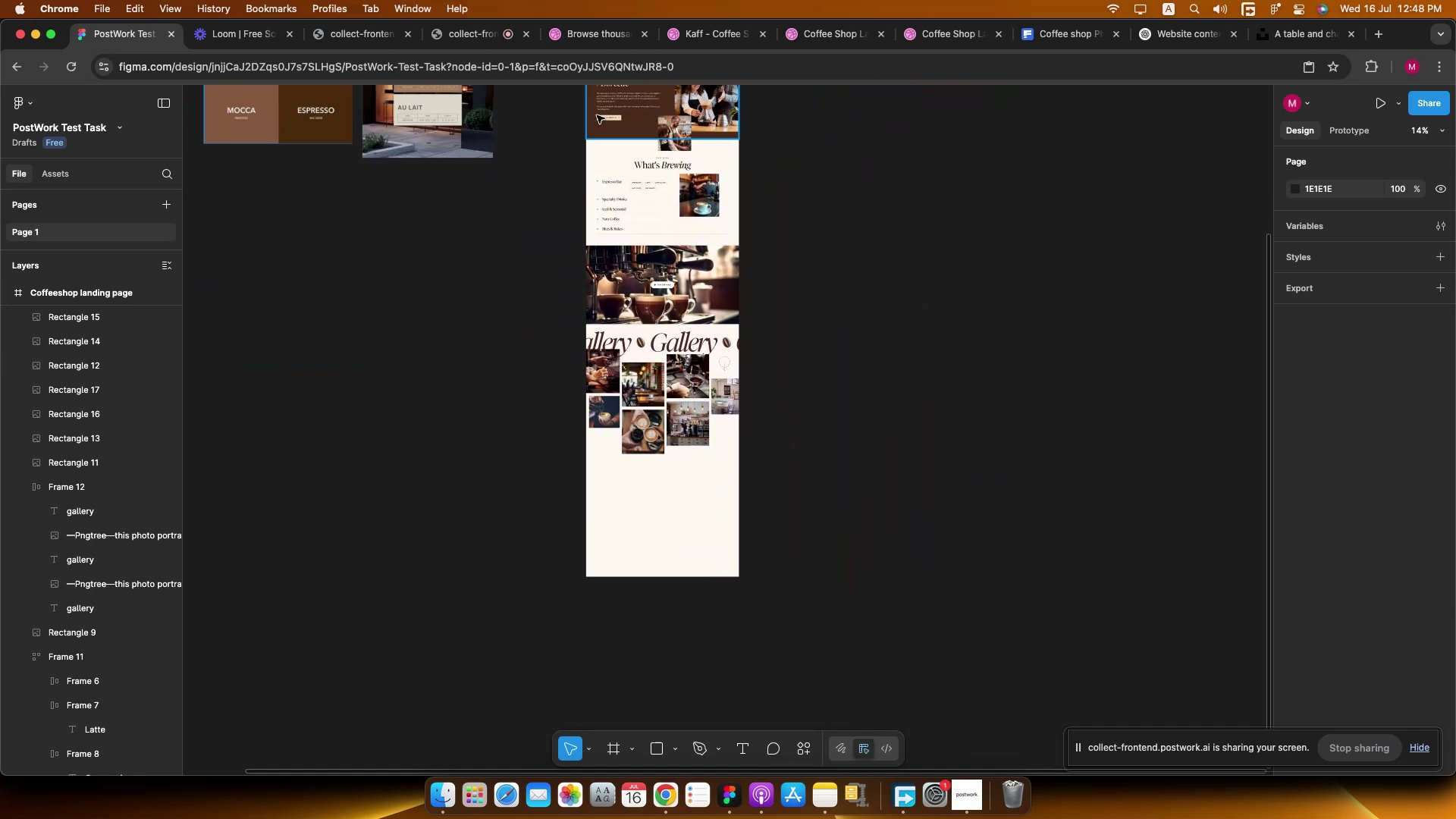 
left_click([634, 133])
 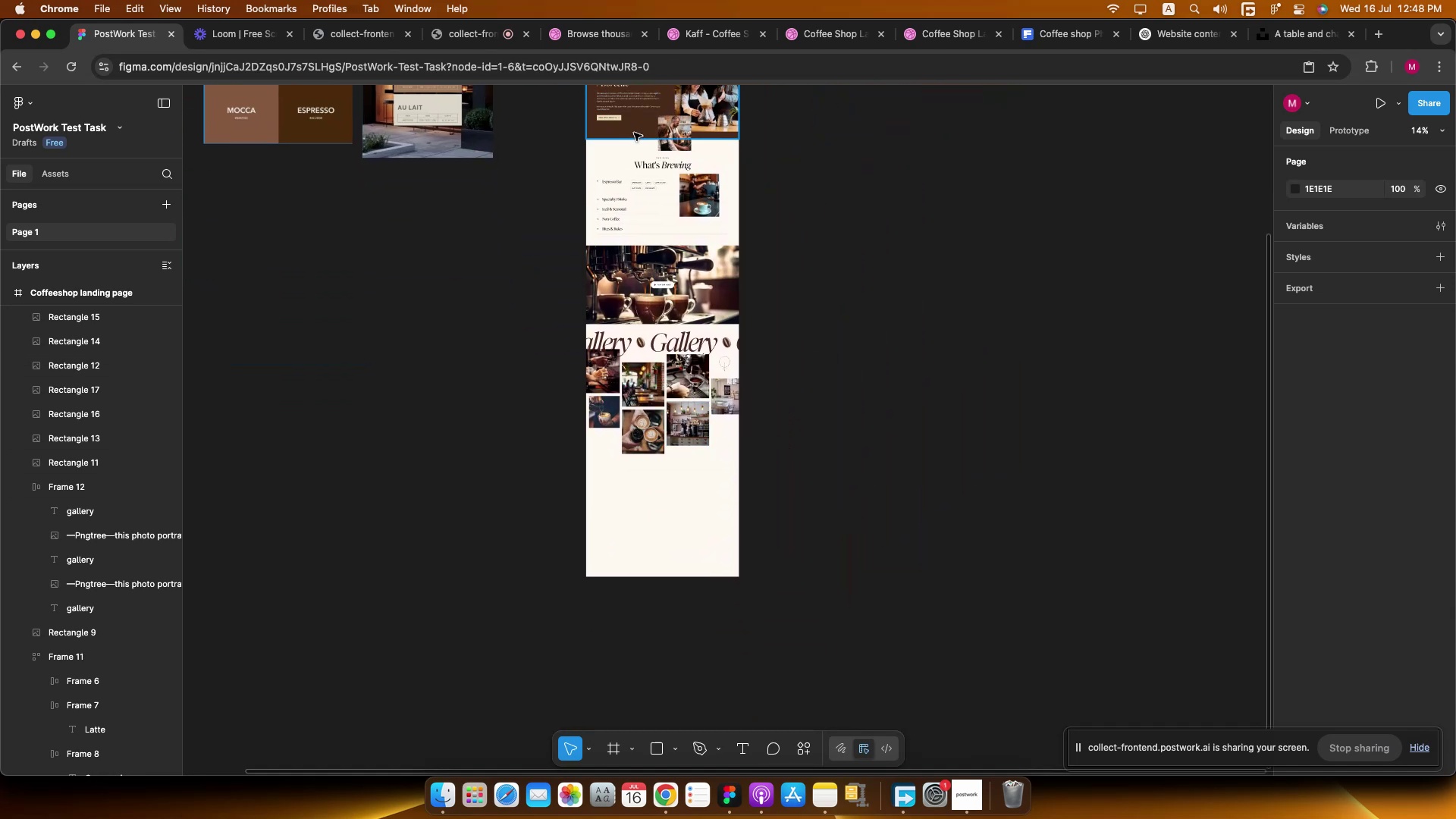 
hold_key(key=OptionLeft, duration=2.01)
hold_key(key=ShiftLeft, duration=1.78)
left_click_drag(start_coordinate=[642, 104], to_coordinate=[658, 469])
 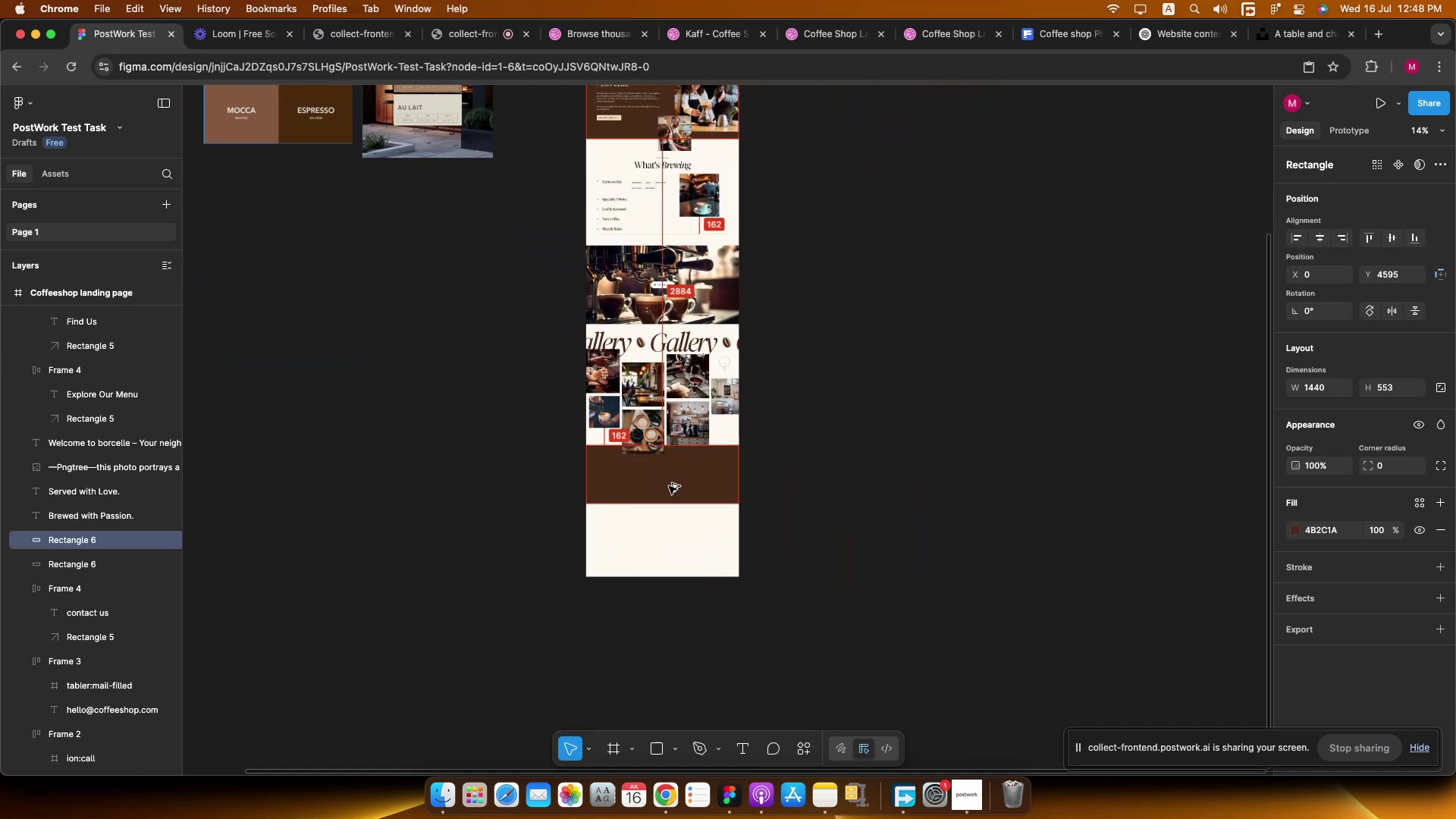 
hold_key(key=CommandLeft, duration=0.49)
scroll: coordinate [686, 368], scroll_direction: up, amount: 6.0
 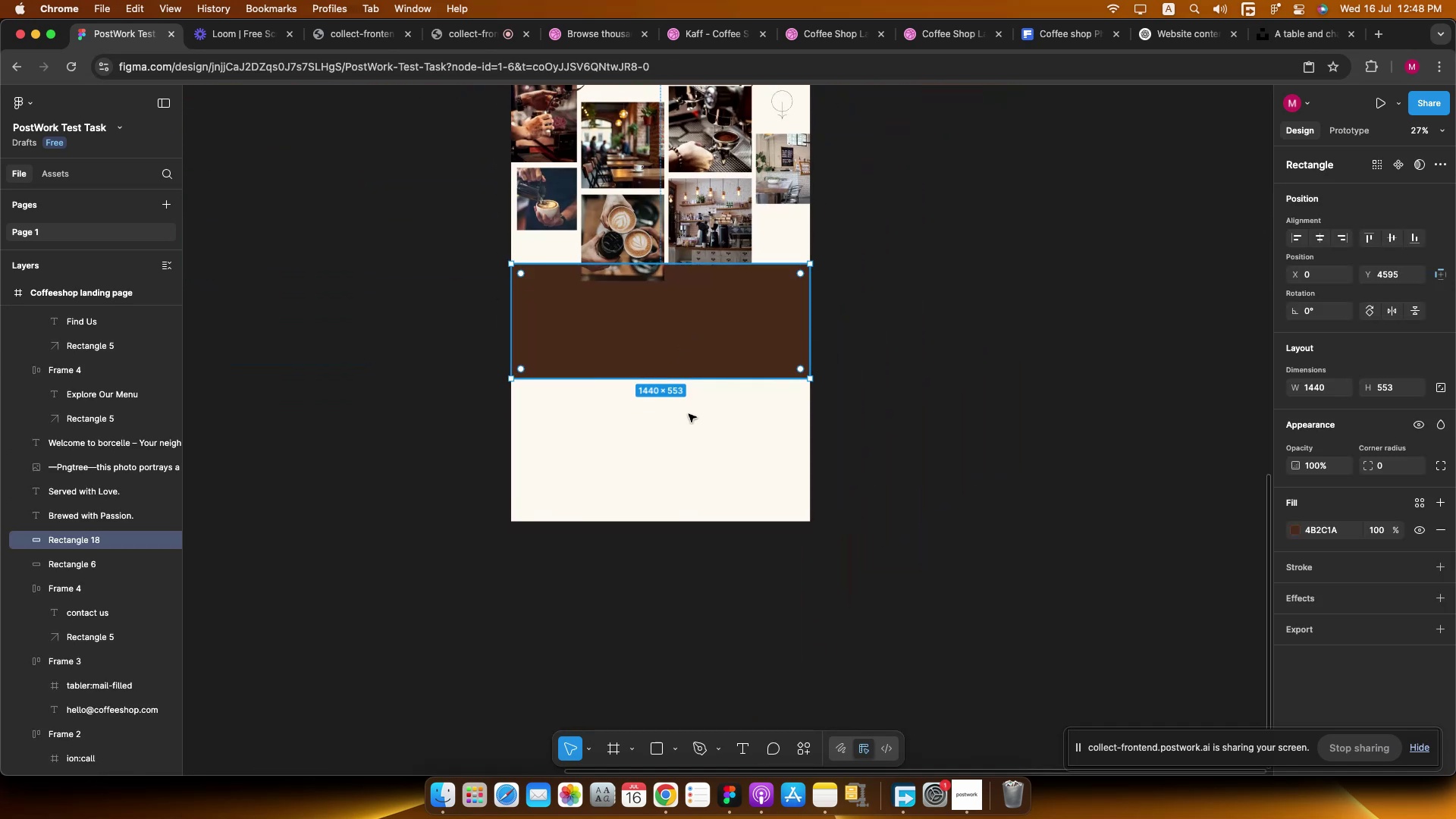 
hold_key(key=CommandLeft, duration=1.53)
left_click_drag(start_coordinate=[699, 378], to_coordinate=[695, 445])
 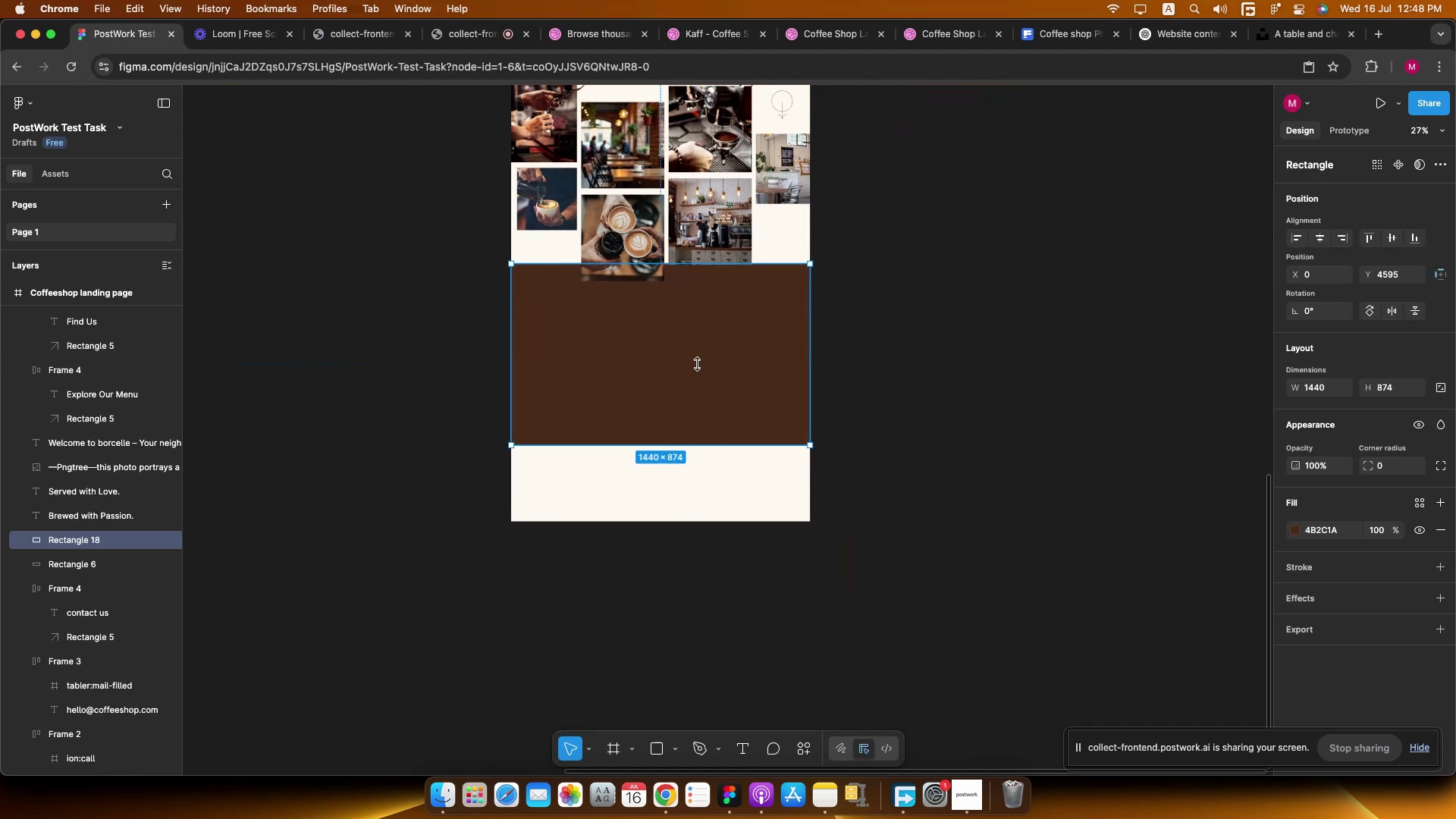 
scroll: coordinate [695, 309], scroll_direction: up, amount: 2.0
 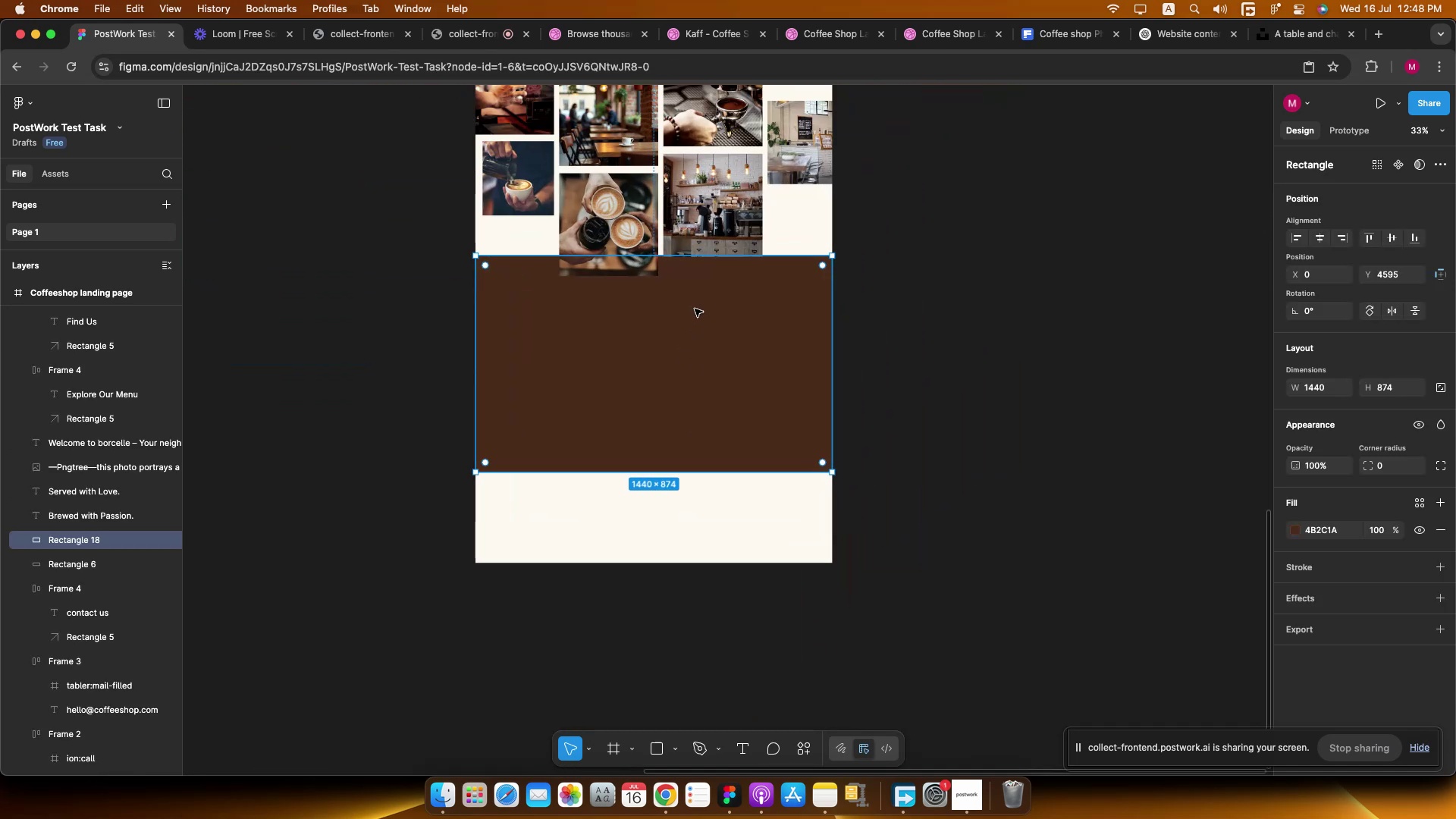 
hold_key(key=ShiftLeft, duration=1.77)
left_click_drag(start_coordinate=[698, 303], to_coordinate=[697, 315])
 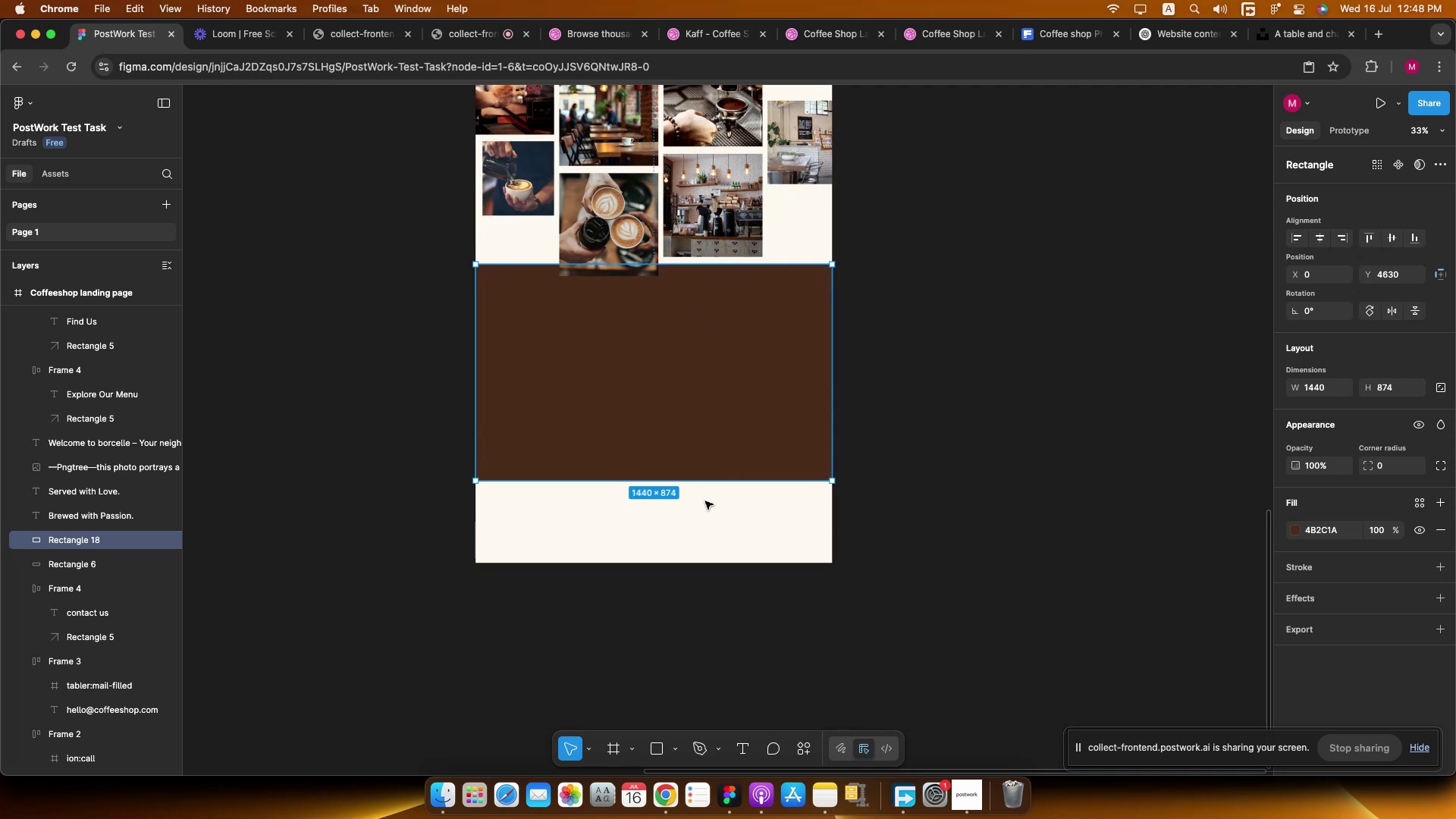 
hold_key(key=CommandLeft, duration=1.89)
left_click_drag(start_coordinate=[712, 482], to_coordinate=[704, 562])
 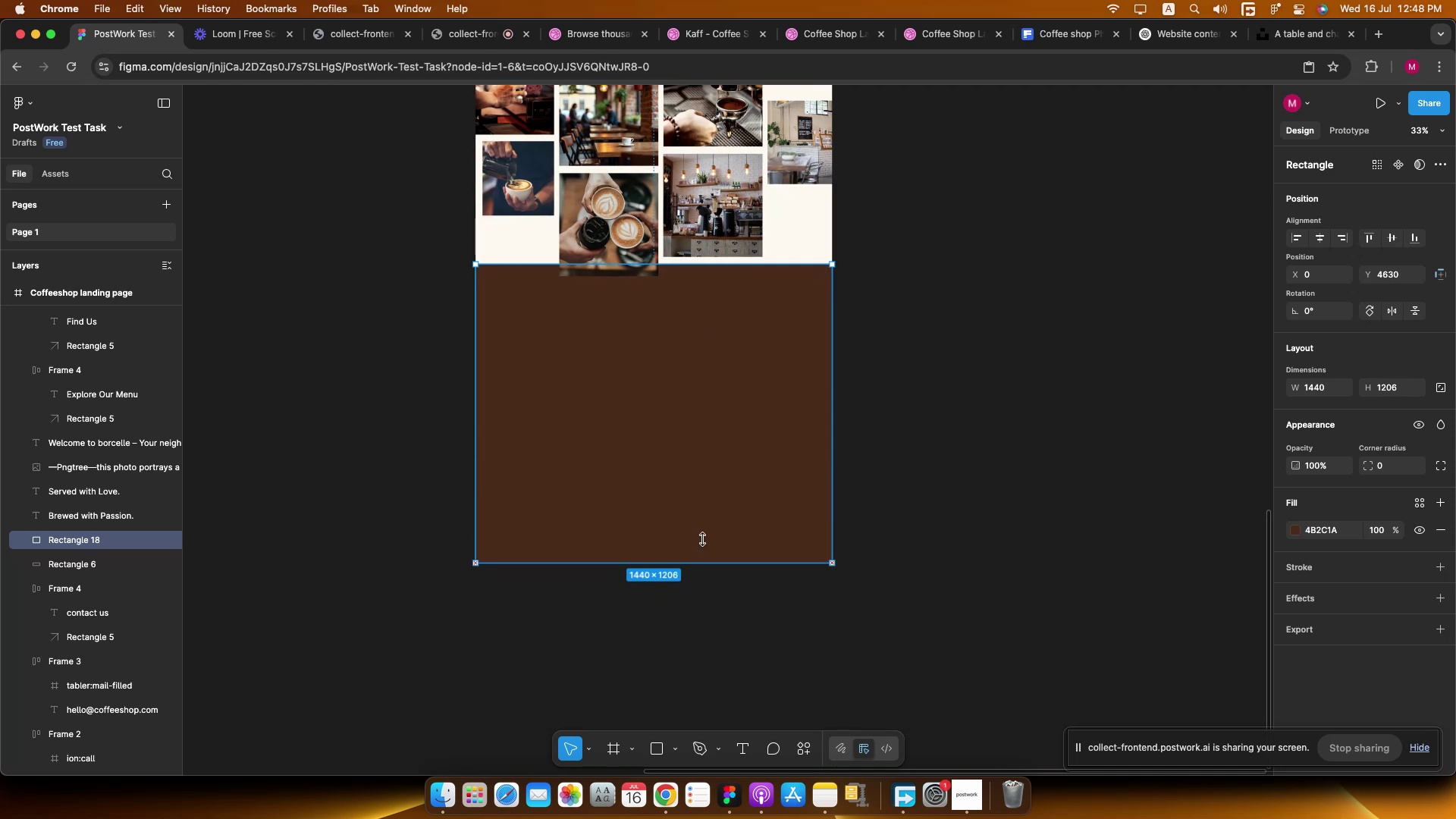 
scroll: coordinate [670, 425], scroll_direction: down, amount: 5.0
 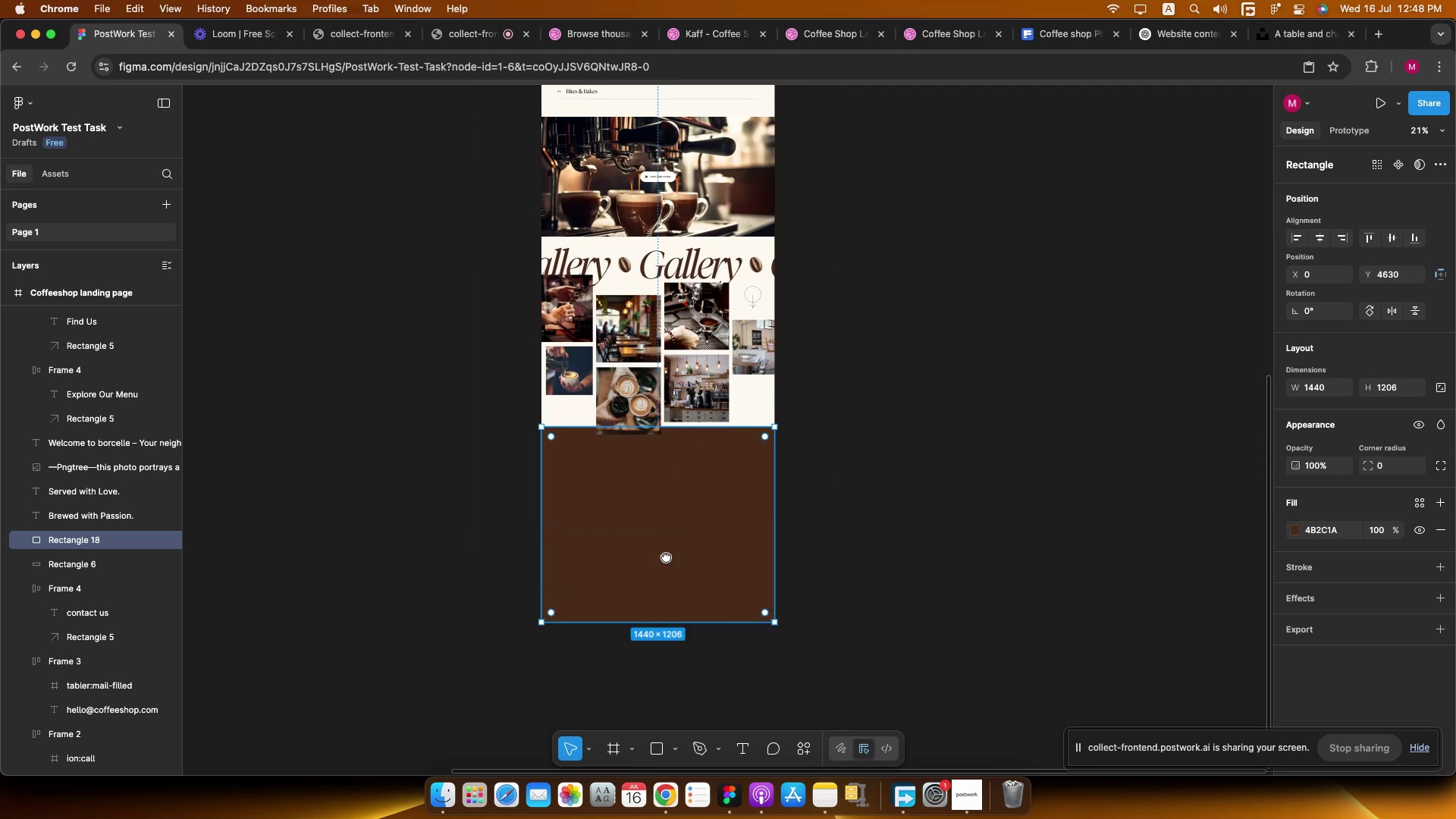 
left_click([907, 472])
 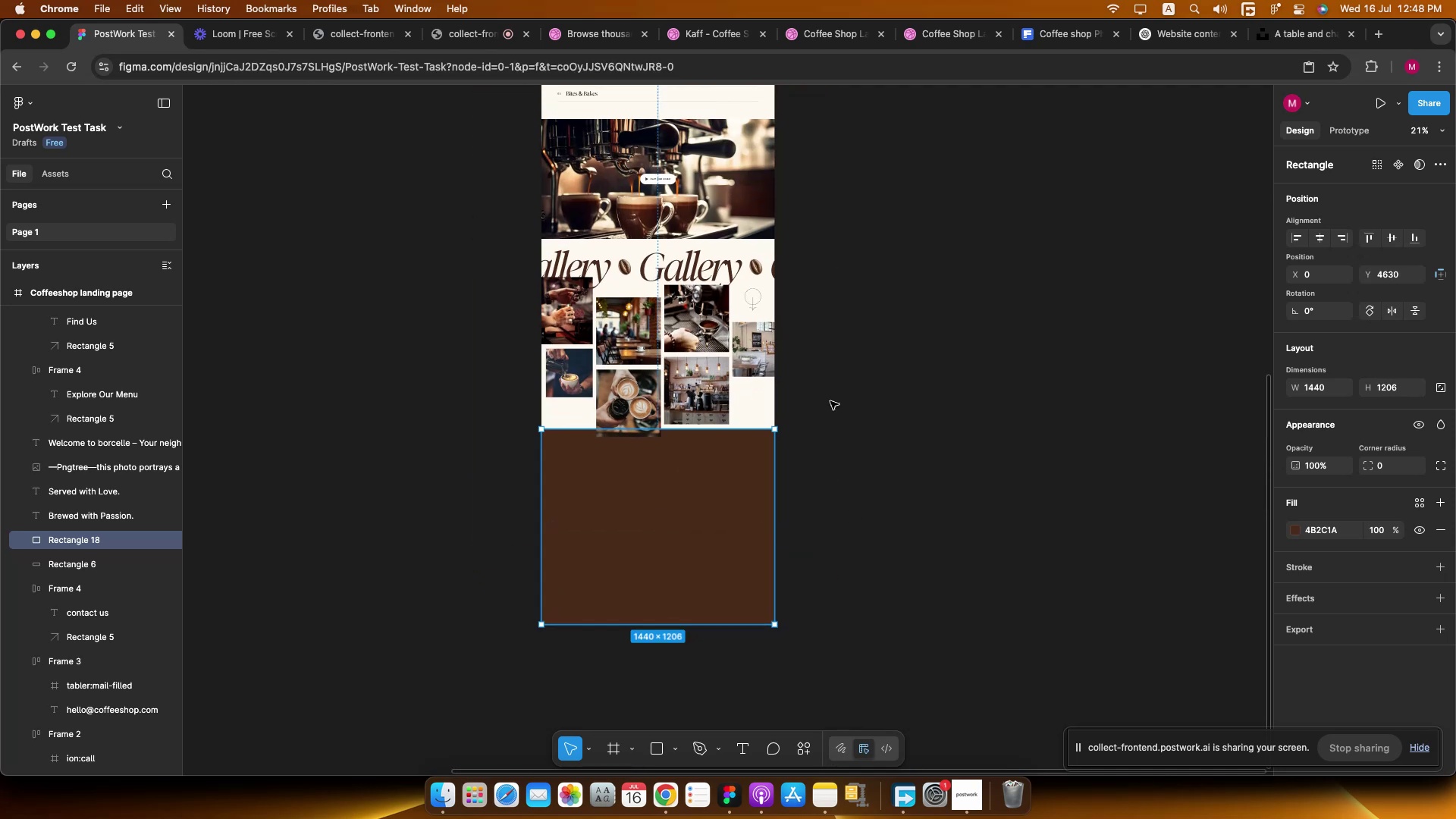 
hold_key(key=CommandLeft, duration=1.04)
scroll: coordinate [704, 435], scroll_direction: up, amount: 6.0
 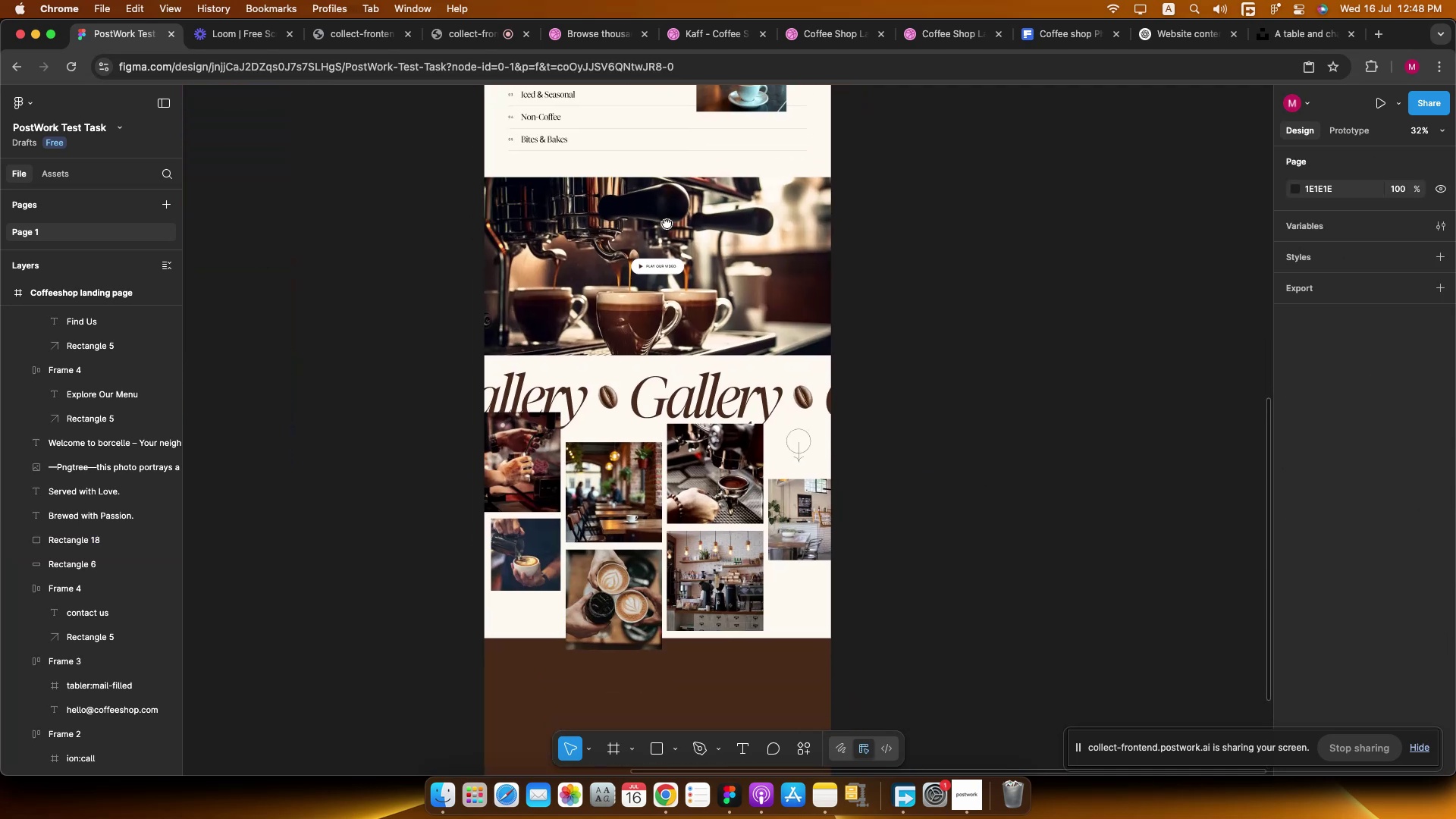 
hold_key(key=CommandLeft, duration=0.48)
scroll: coordinate [669, 355], scroll_direction: up, amount: 4.0
 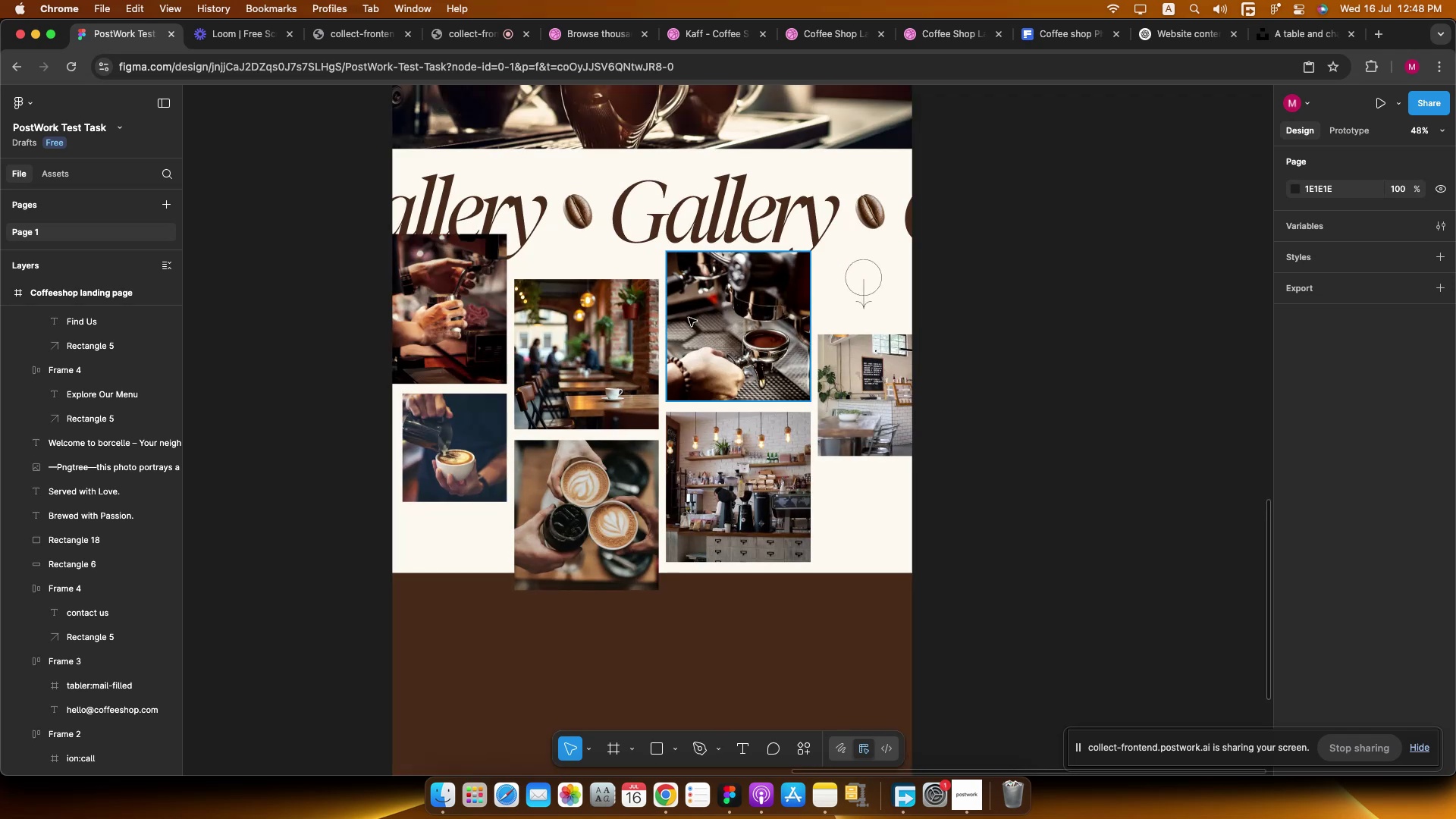 
left_click([736, 322])
 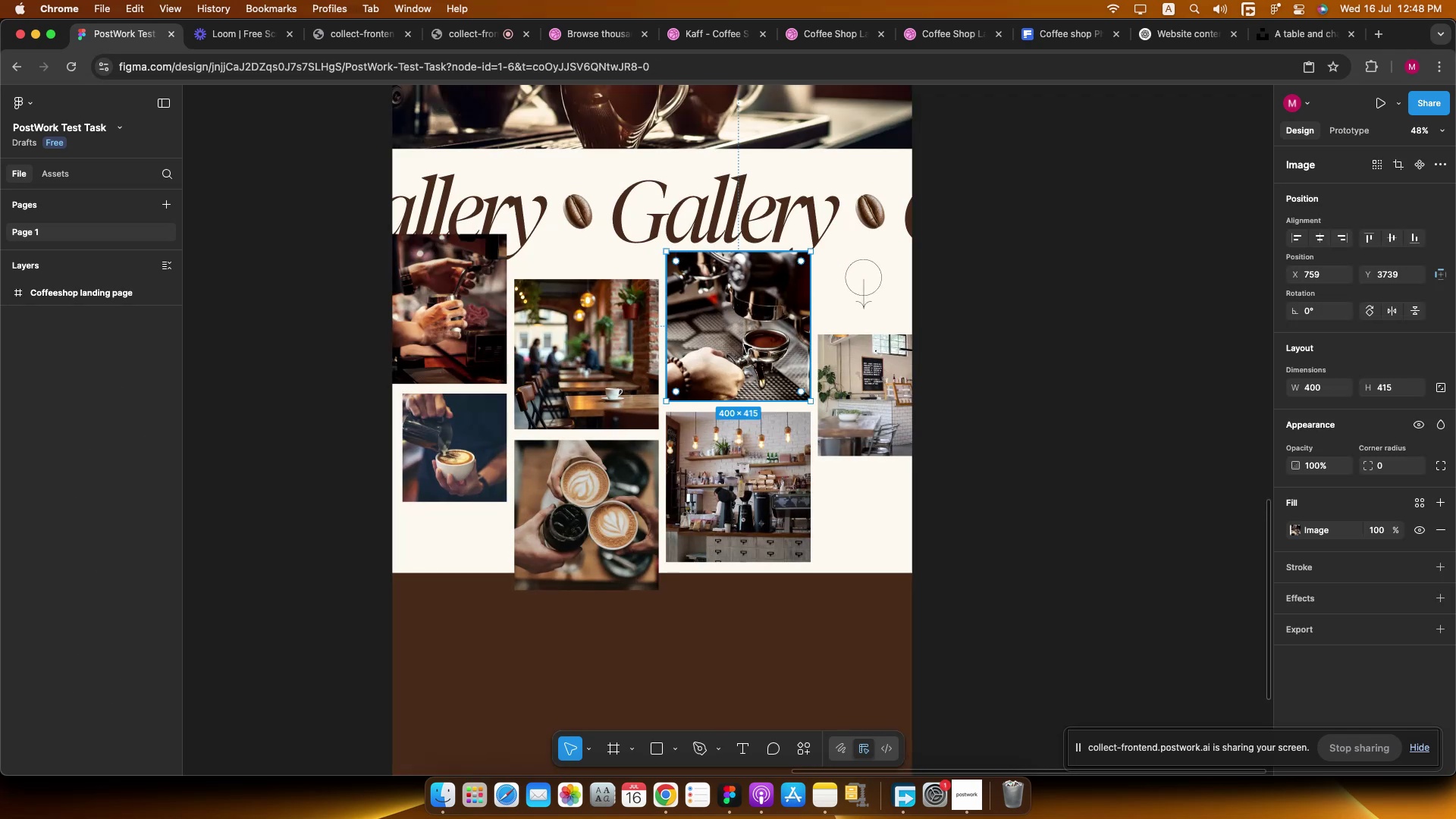 
hold_key(key=ShiftLeft, duration=1.25)
left_click_drag(start_coordinate=[747, 337], to_coordinate=[720, 338])
 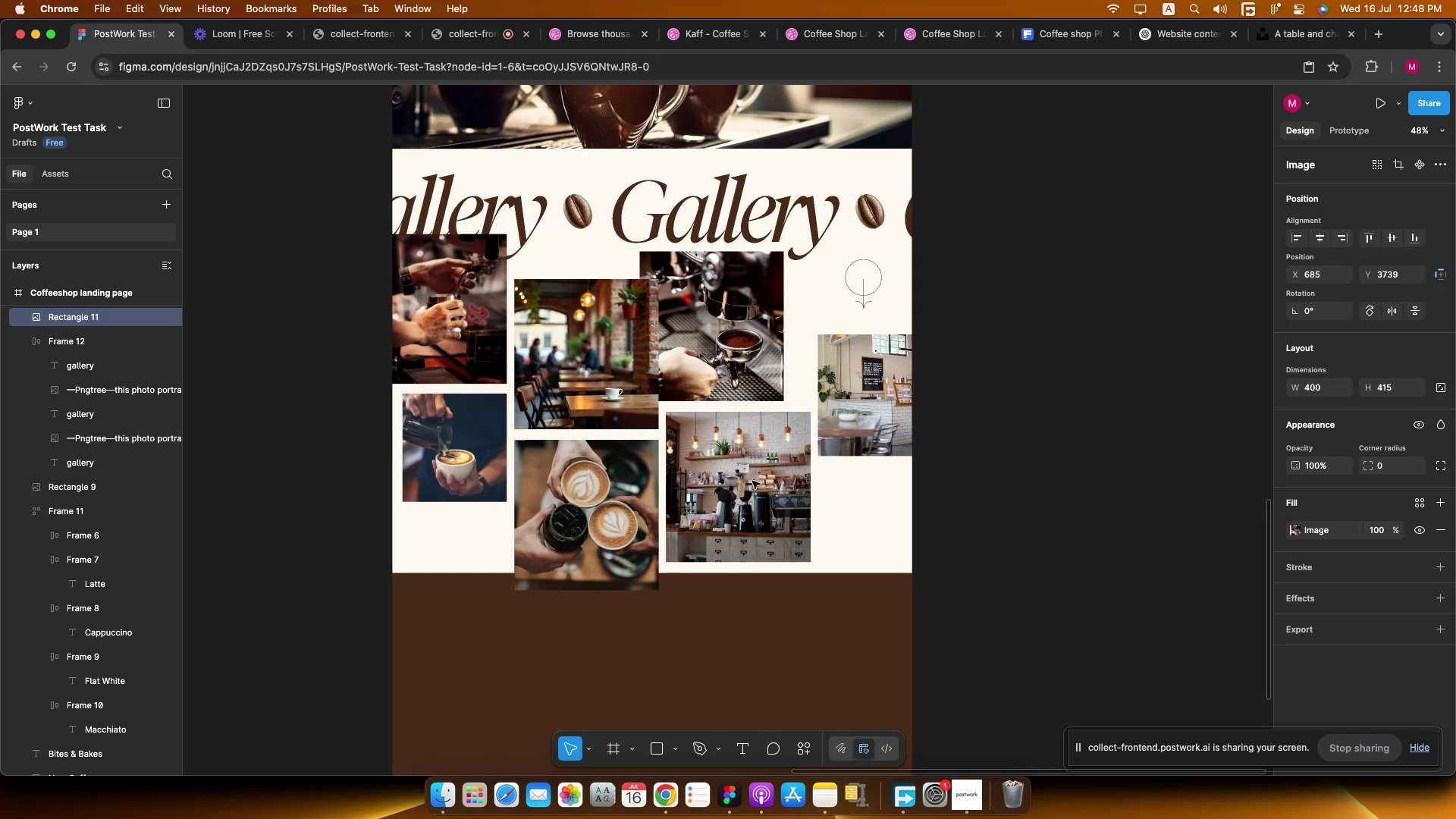 
left_click([752, 482])
 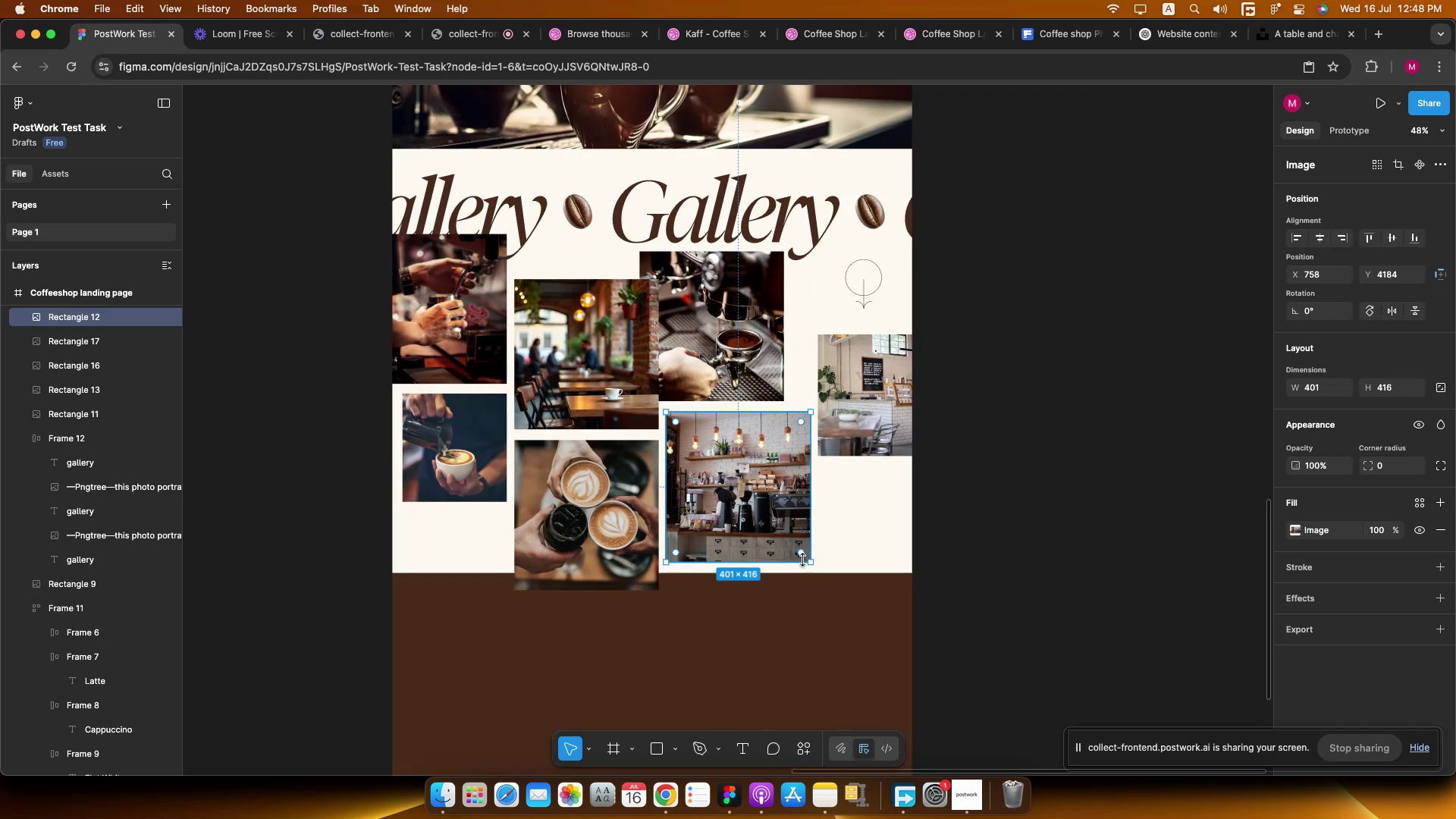 
left_click_drag(start_coordinate=[810, 560], to_coordinate=[775, 523])
 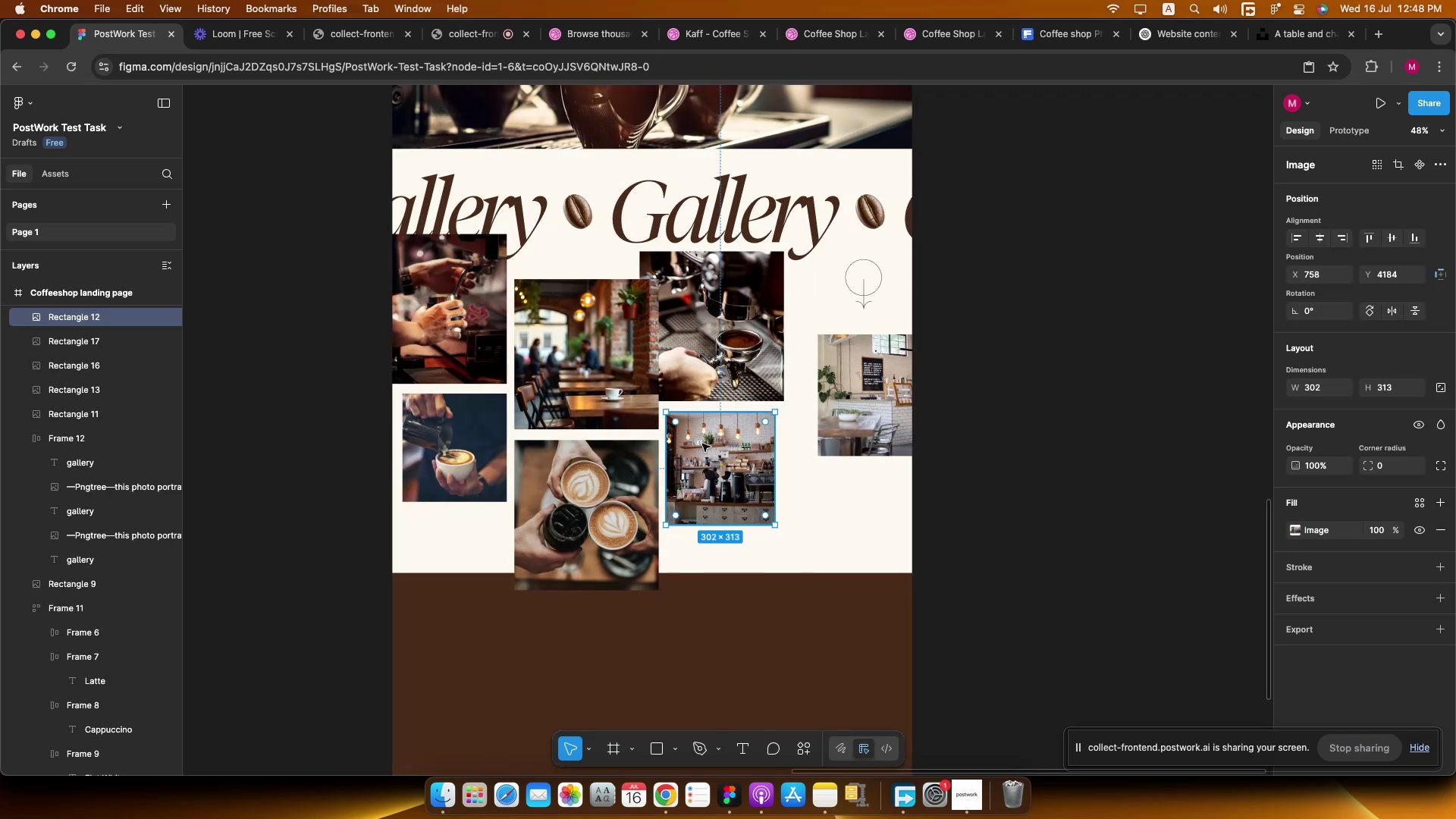 
hold_key(key=ShiftLeft, duration=0.73)
 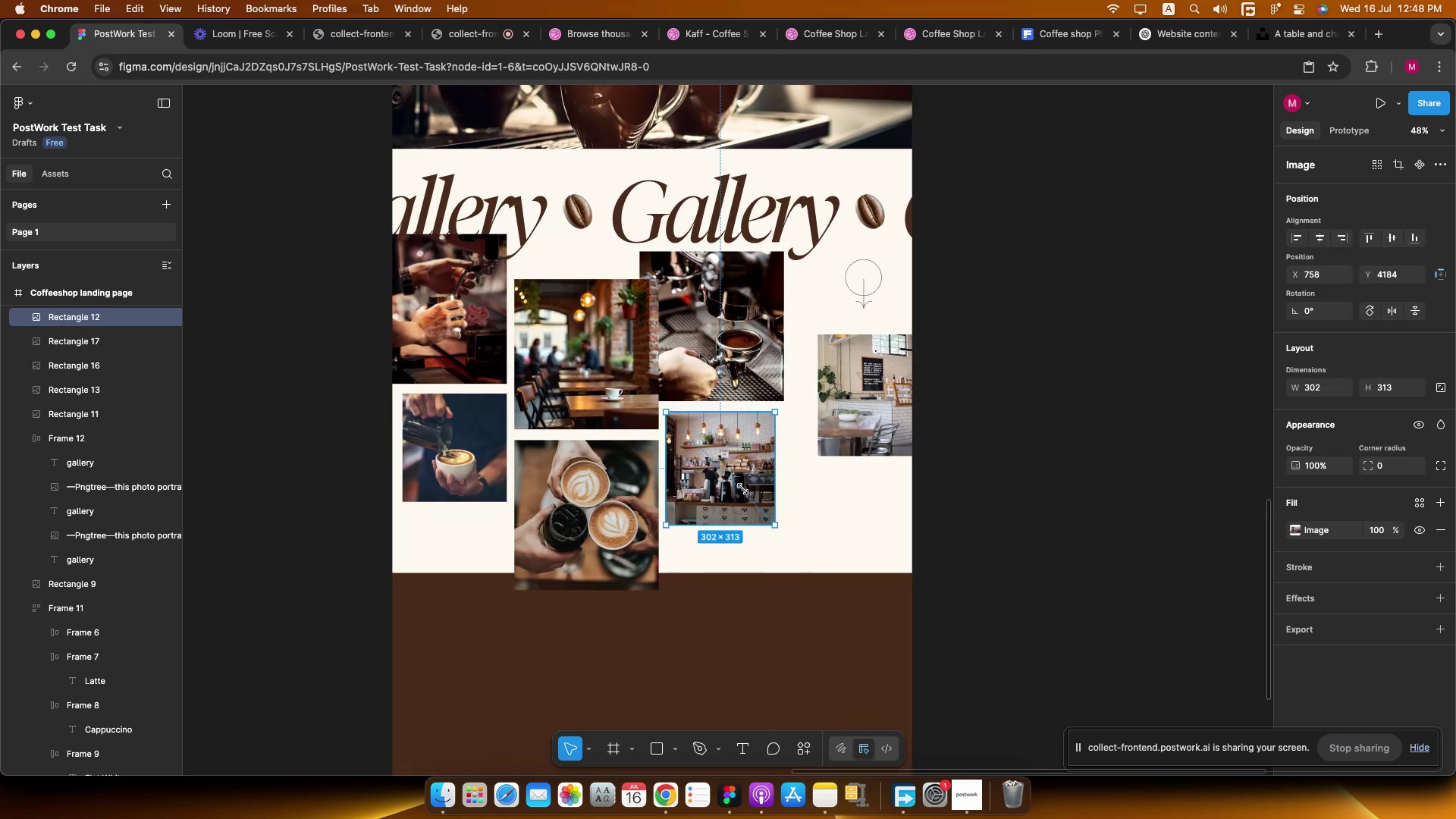 
left_click_drag(start_coordinate=[730, 475], to_coordinate=[697, 435])
 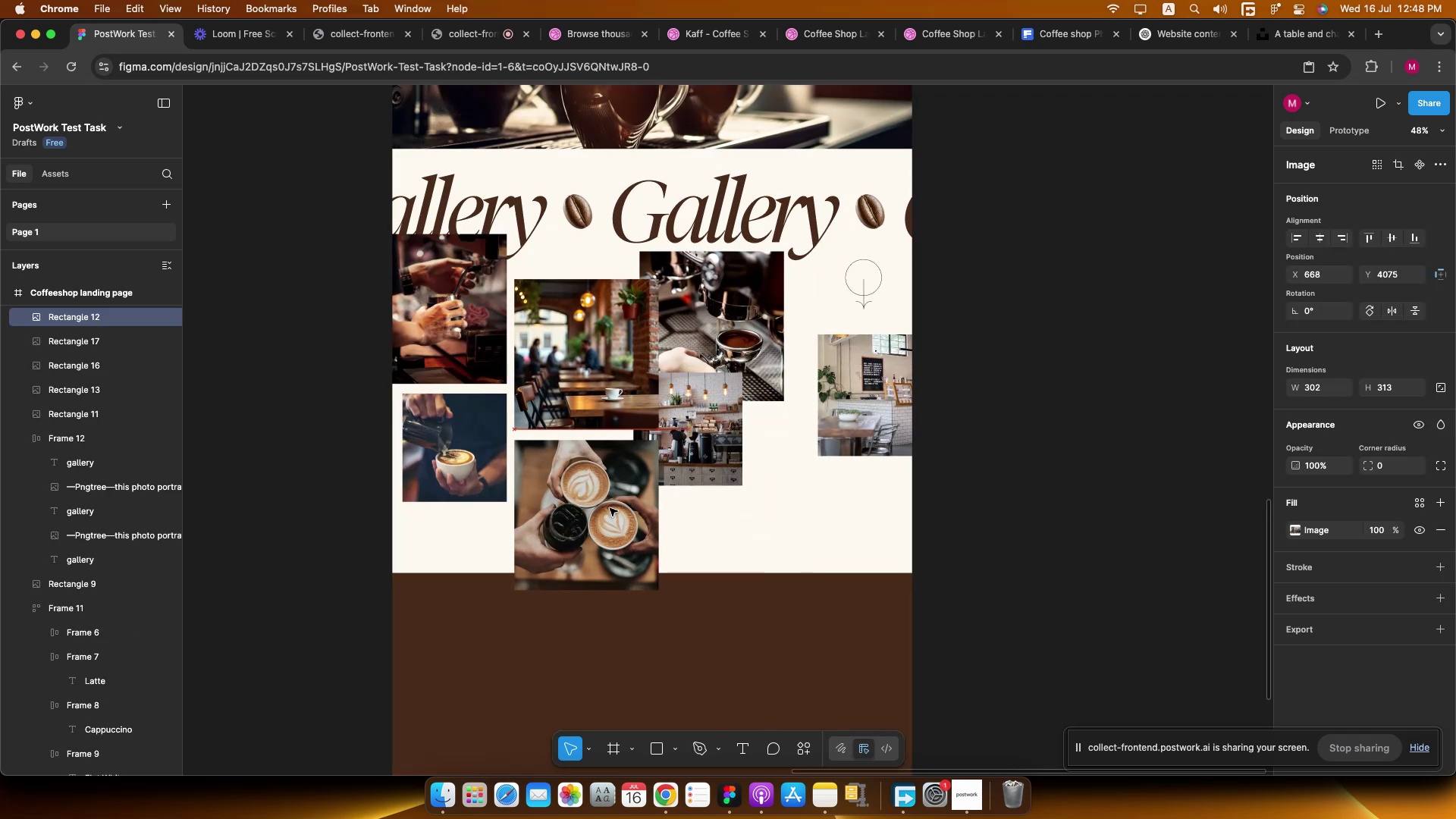 
left_click([607, 510])
 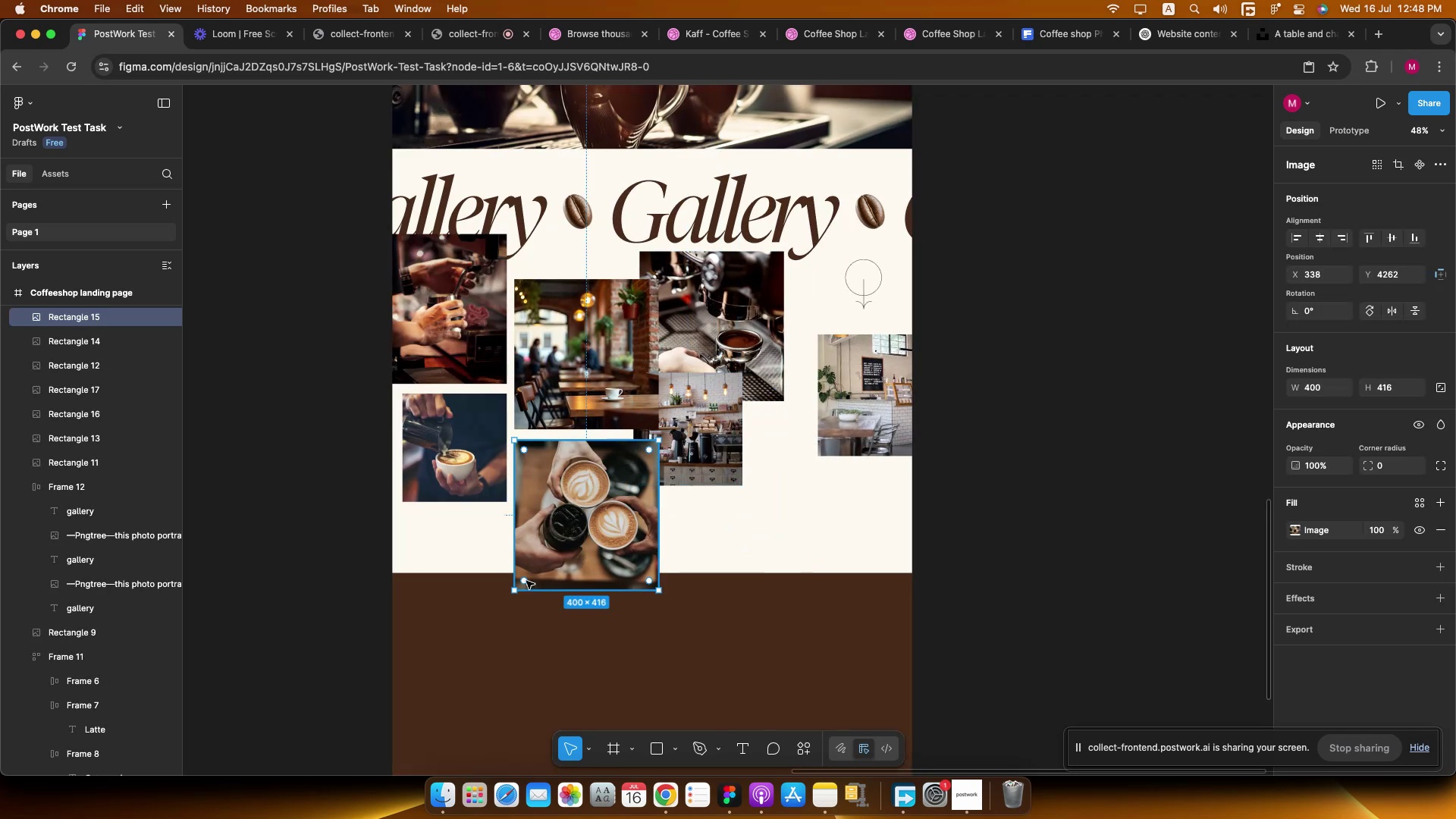 
hold_key(key=ShiftLeft, duration=0.61)
left_click_drag(start_coordinate=[514, 591], to_coordinate=[523, 581])
 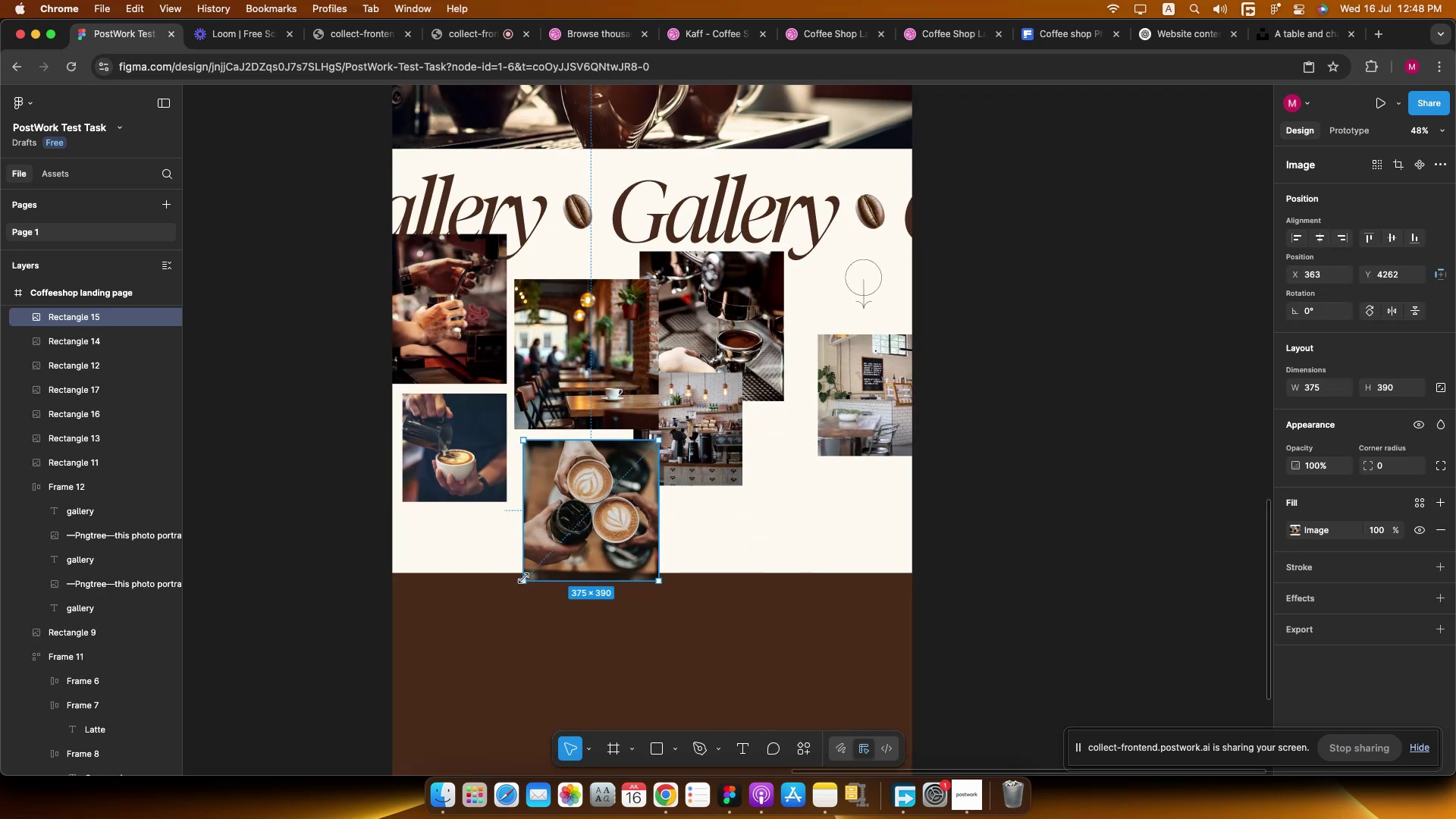 
left_click_drag(start_coordinate=[582, 523], to_coordinate=[604, 492])
 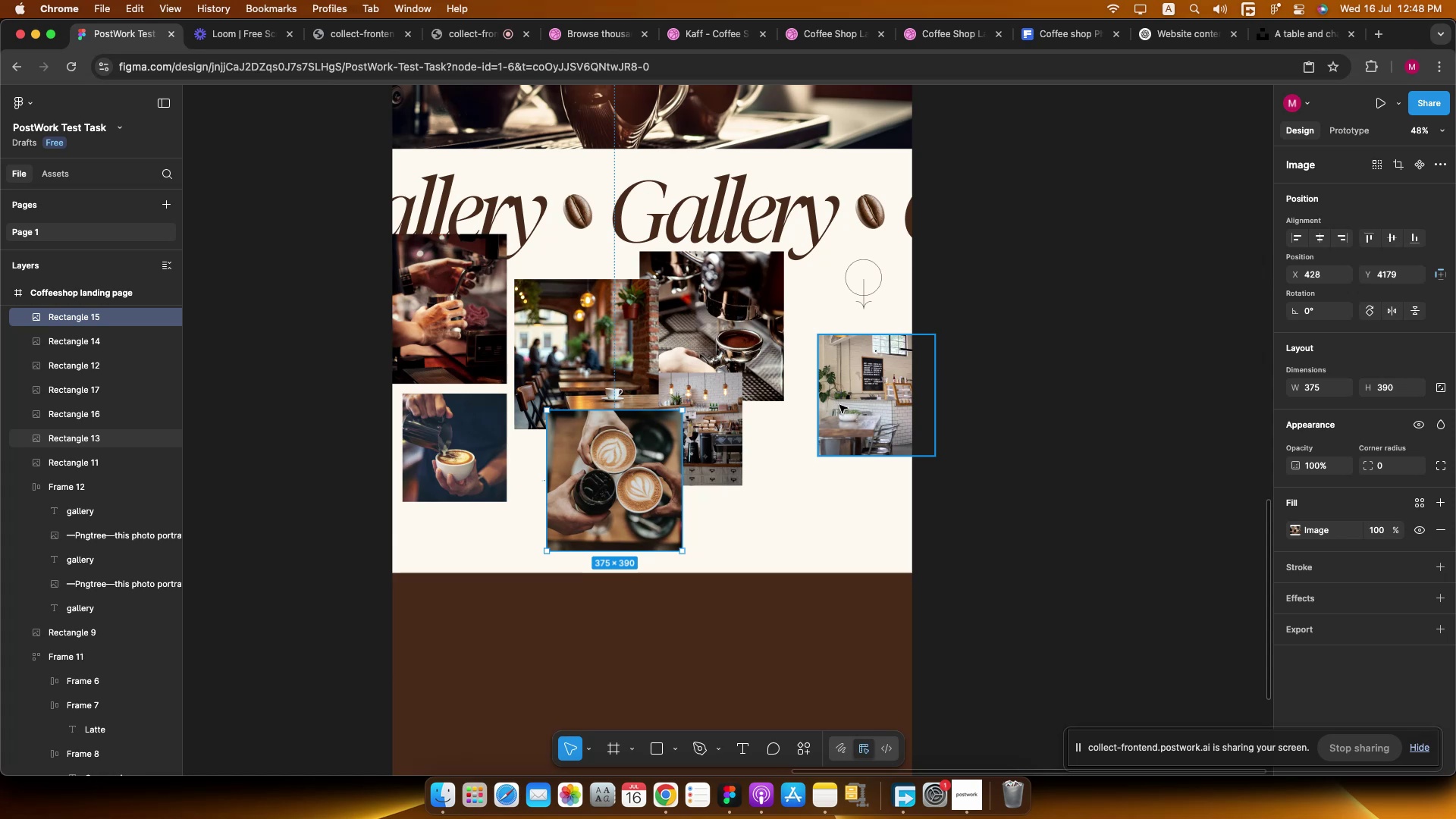 
left_click_drag(start_coordinate=[864, 397], to_coordinate=[803, 401])
 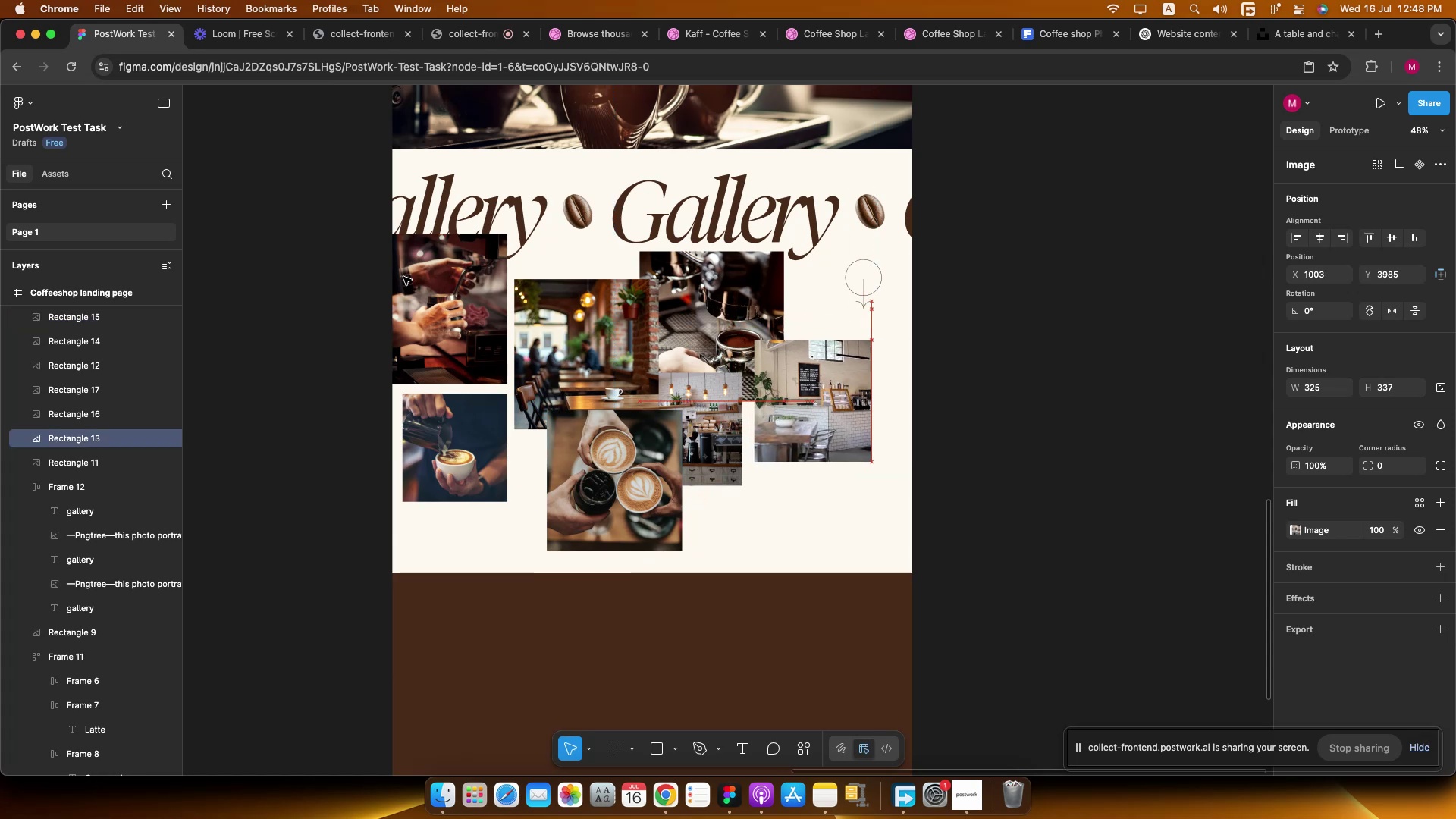 
left_click([408, 268])
 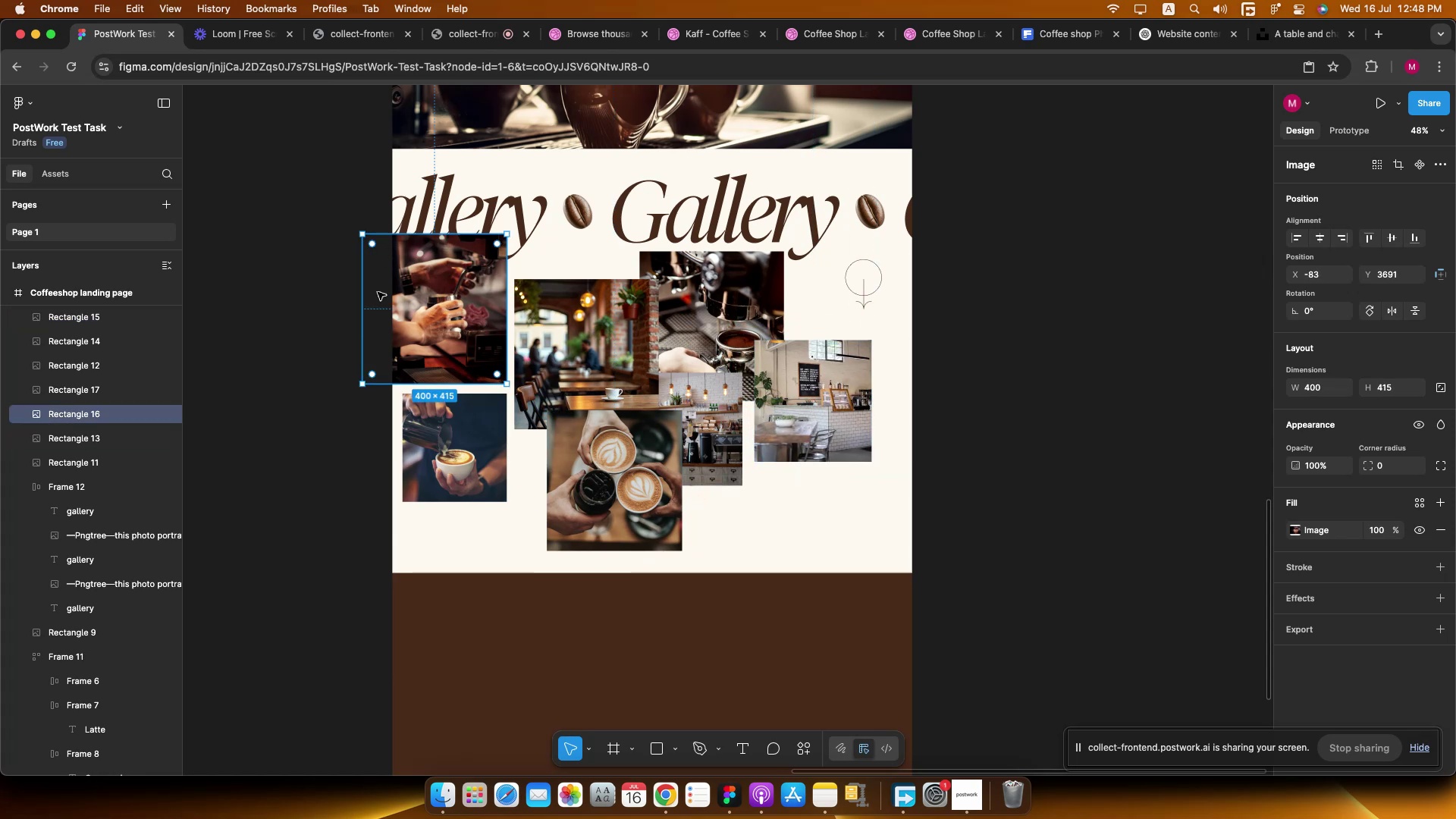 
hold_key(key=ShiftLeft, duration=0.74)
left_click_drag(start_coordinate=[360, 297], to_coordinate=[400, 301])
 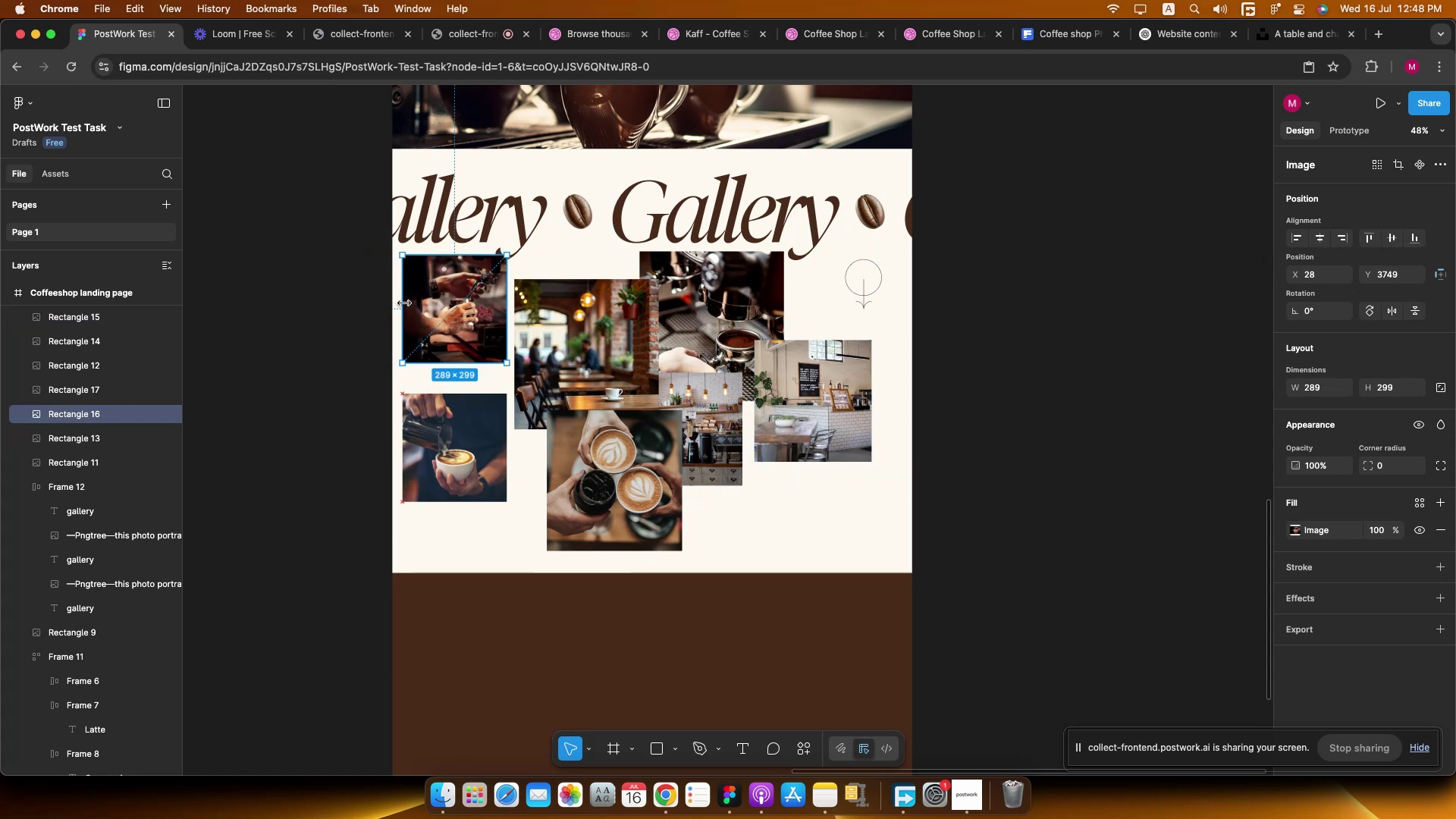 
left_click_drag(start_coordinate=[460, 309], to_coordinate=[497, 290])
 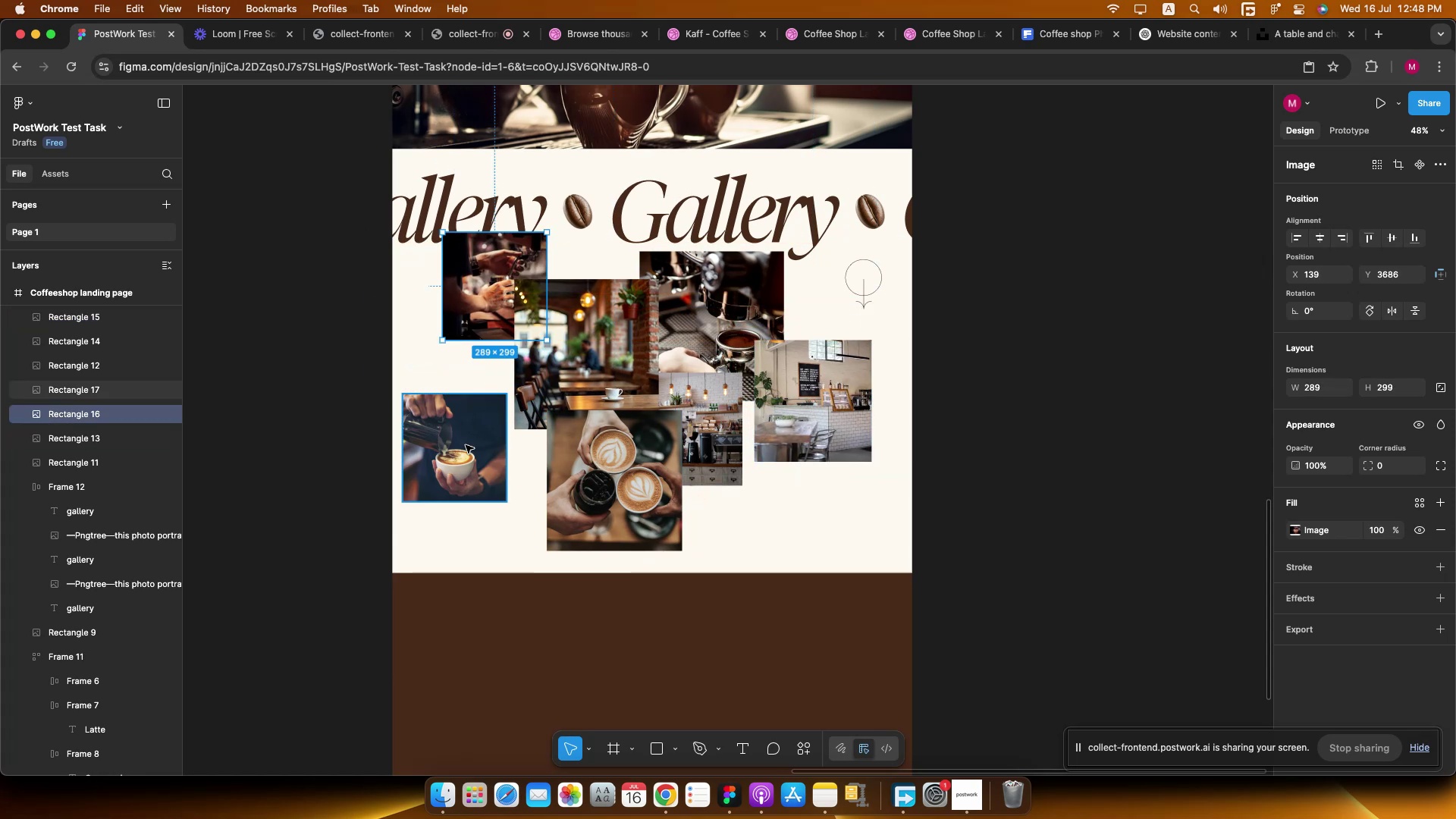 
left_click([463, 445])
 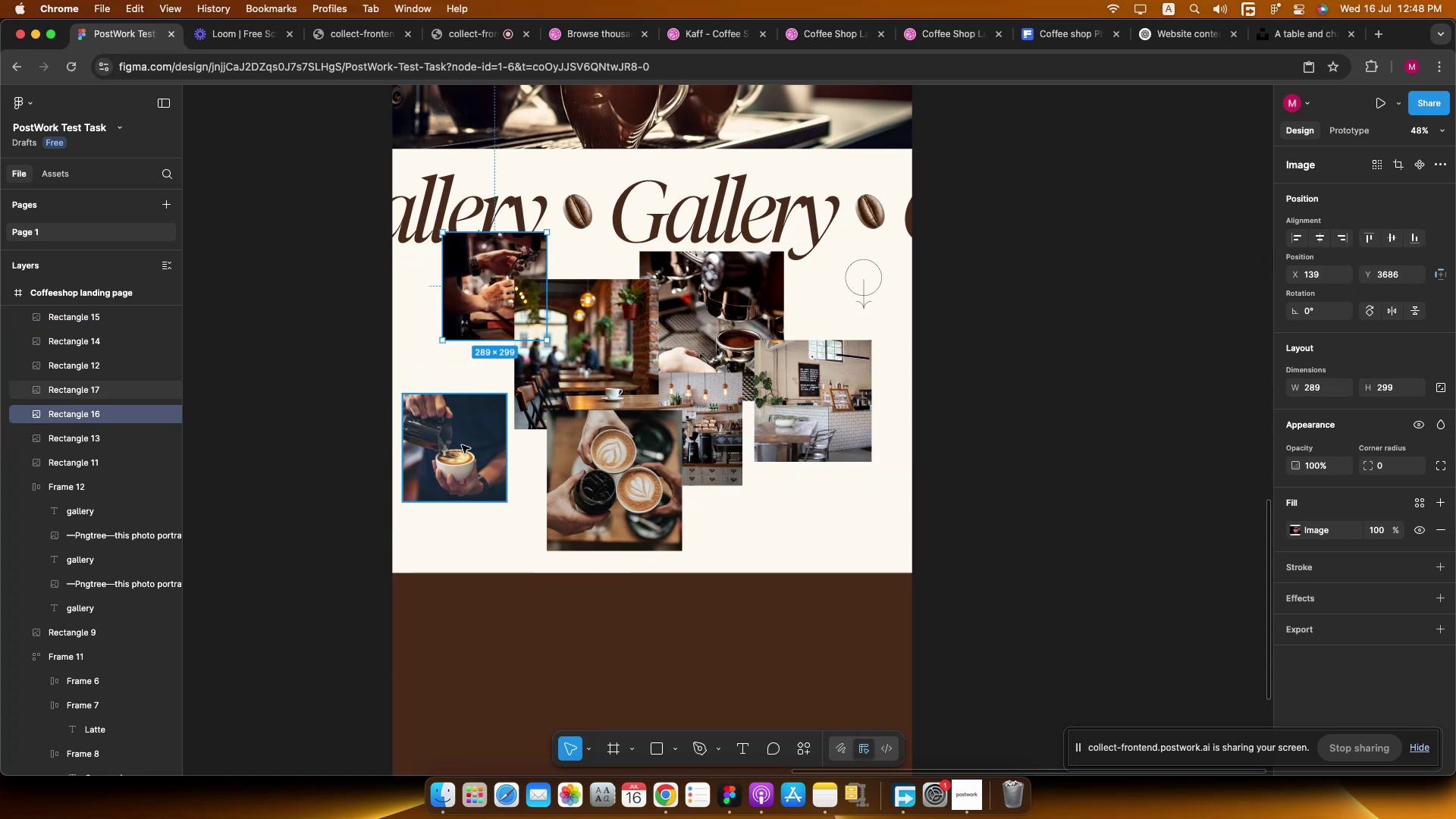 
left_click_drag(start_coordinate=[453, 458], to_coordinate=[477, 459])
 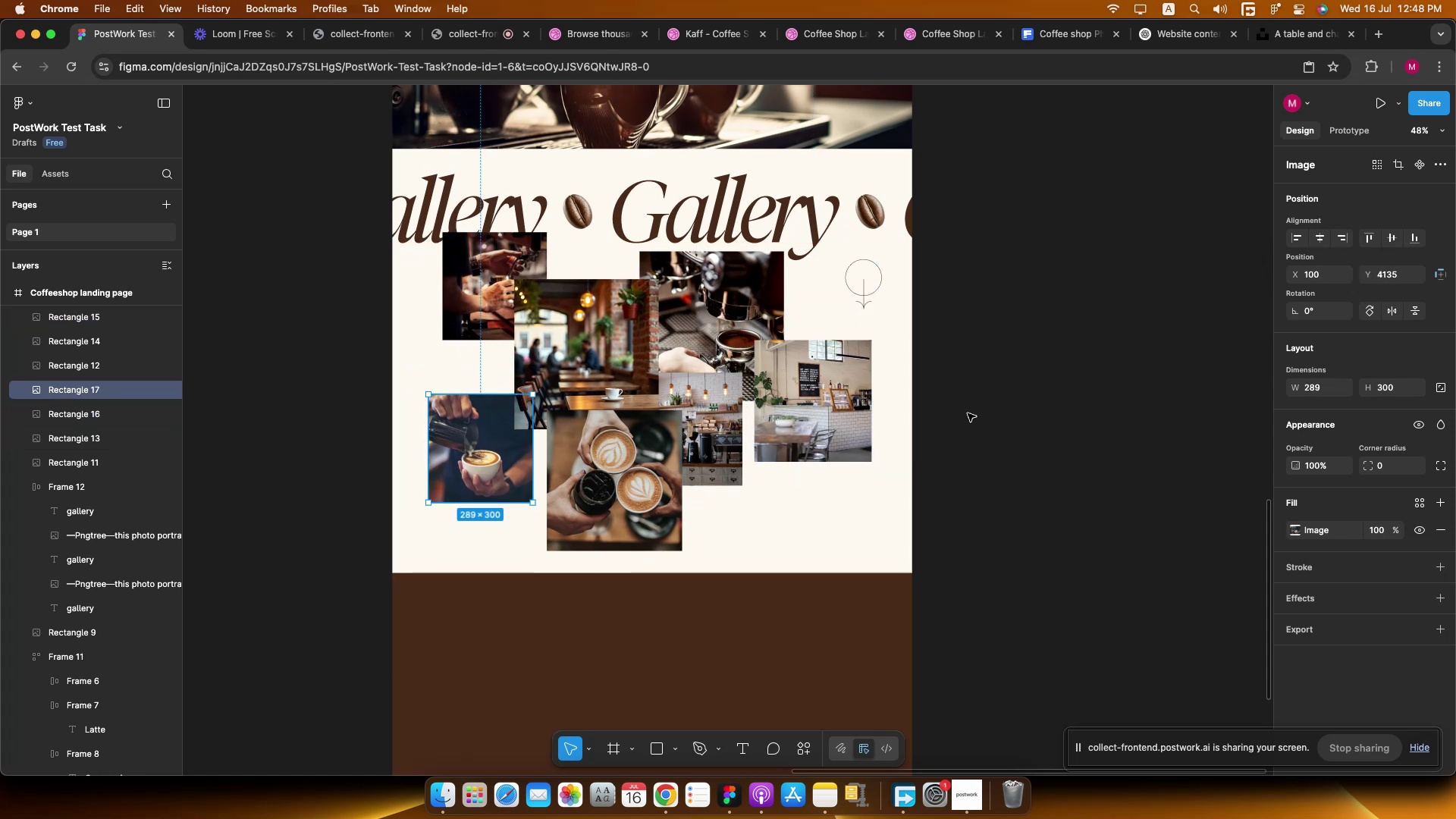 
left_click([968, 412])
 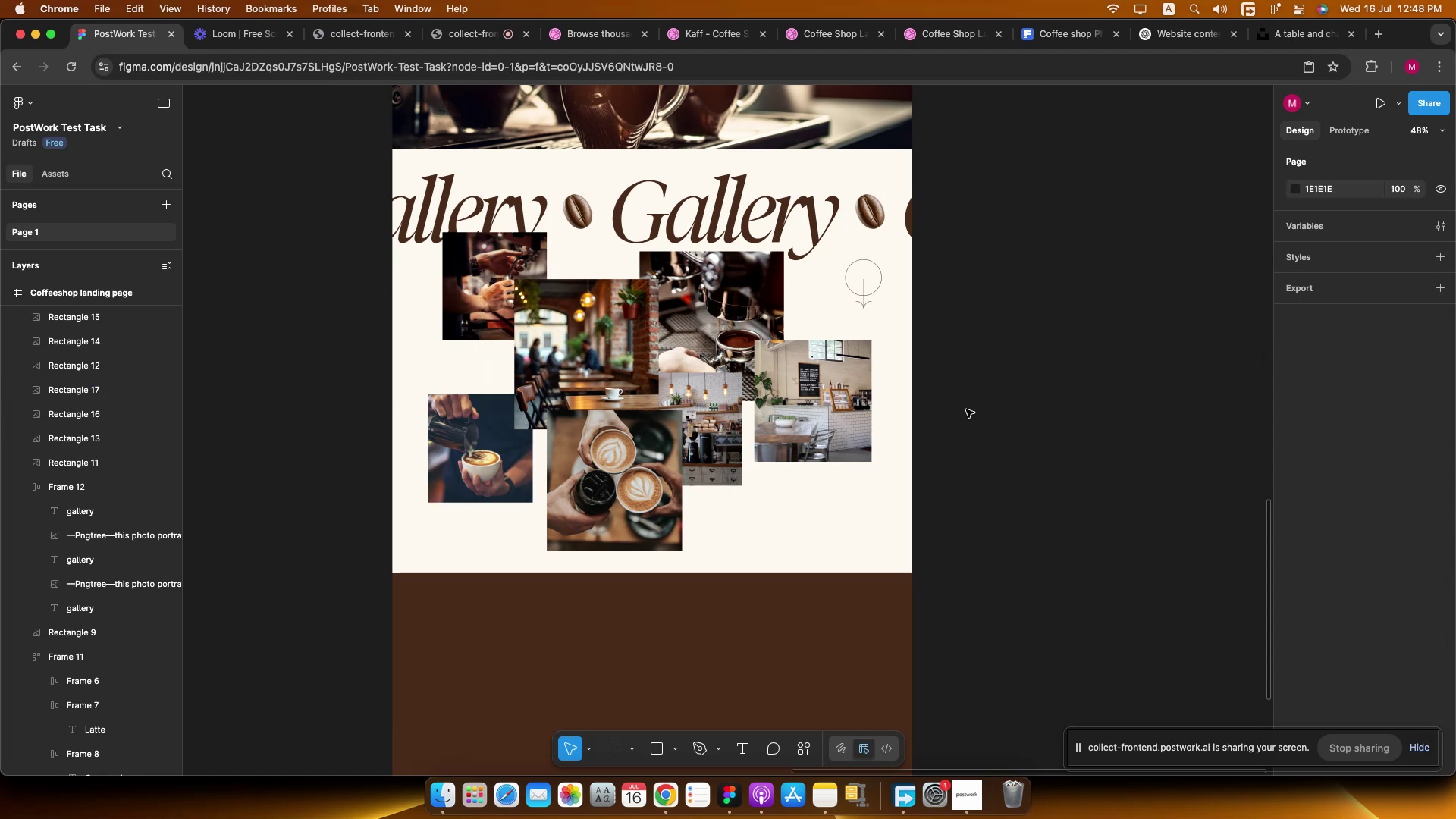 
scroll: coordinate [962, 406], scroll_direction: up, amount: 1.0
 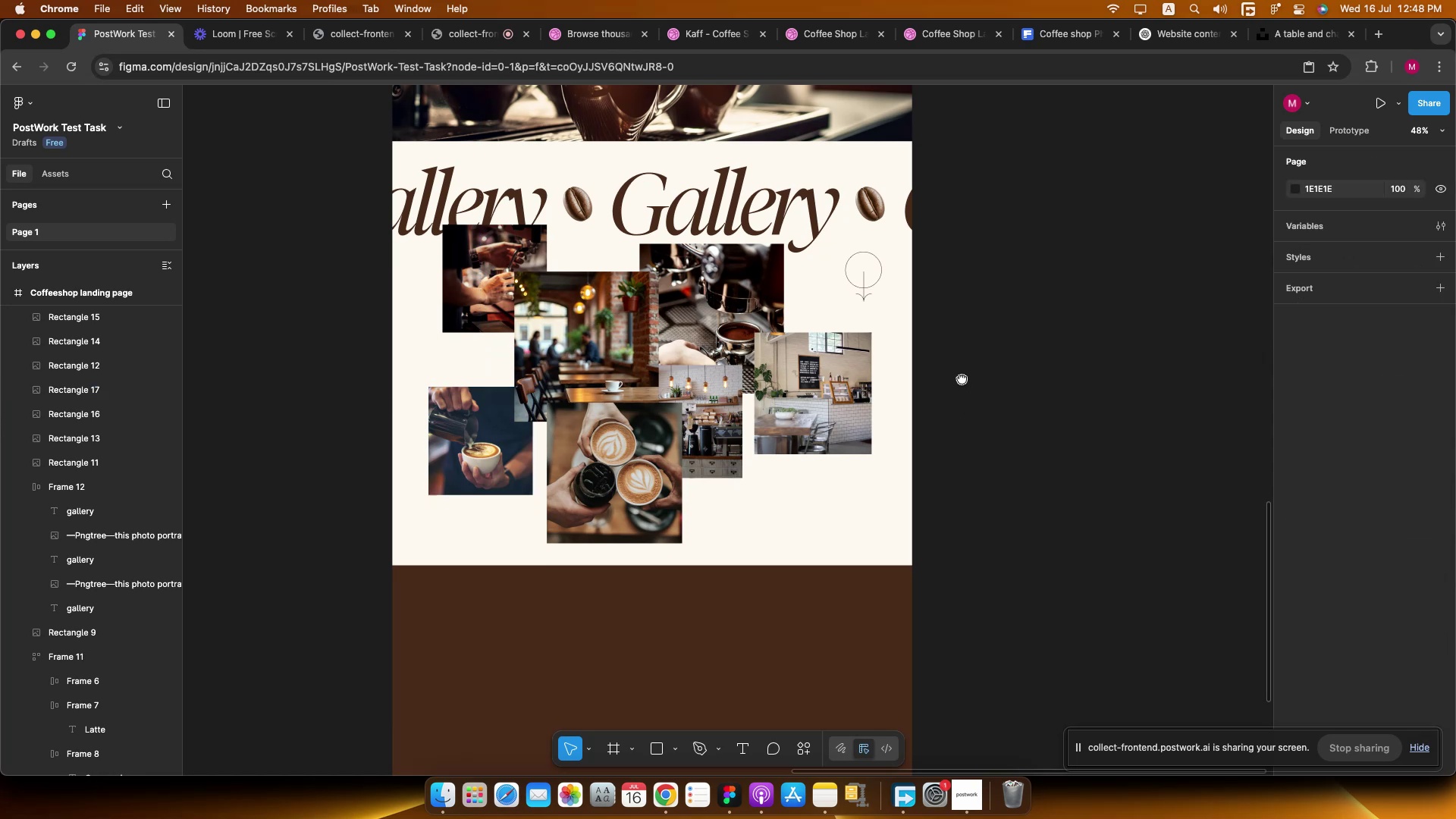 
hold_key(key=CommandLeft, duration=0.38)
scroll: coordinate [863, 281], scroll_direction: up, amount: 2.0
 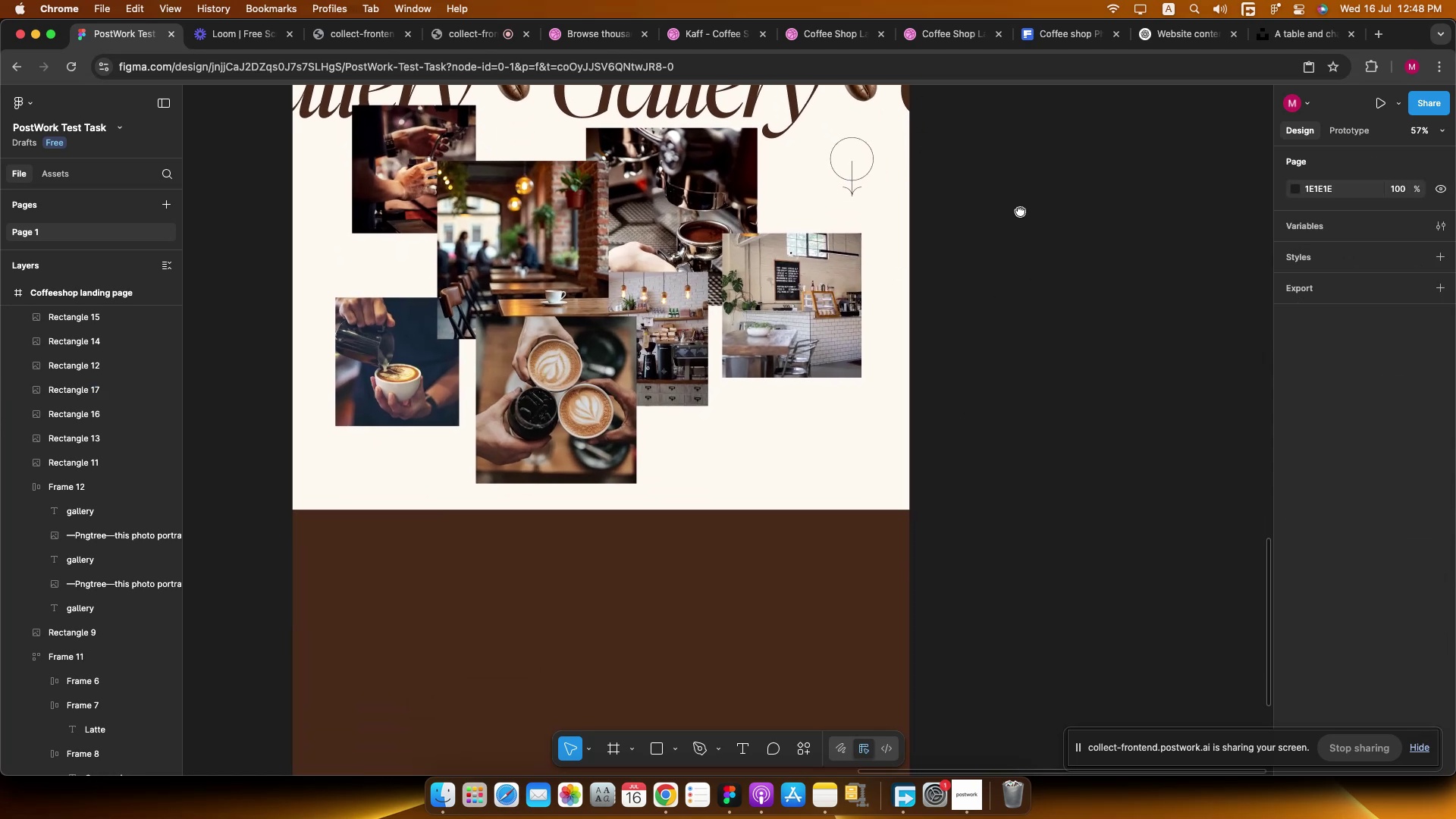 
hold_key(key=CommandLeft, duration=0.47)
scroll: coordinate [979, 269], scroll_direction: down, amount: 2.0
 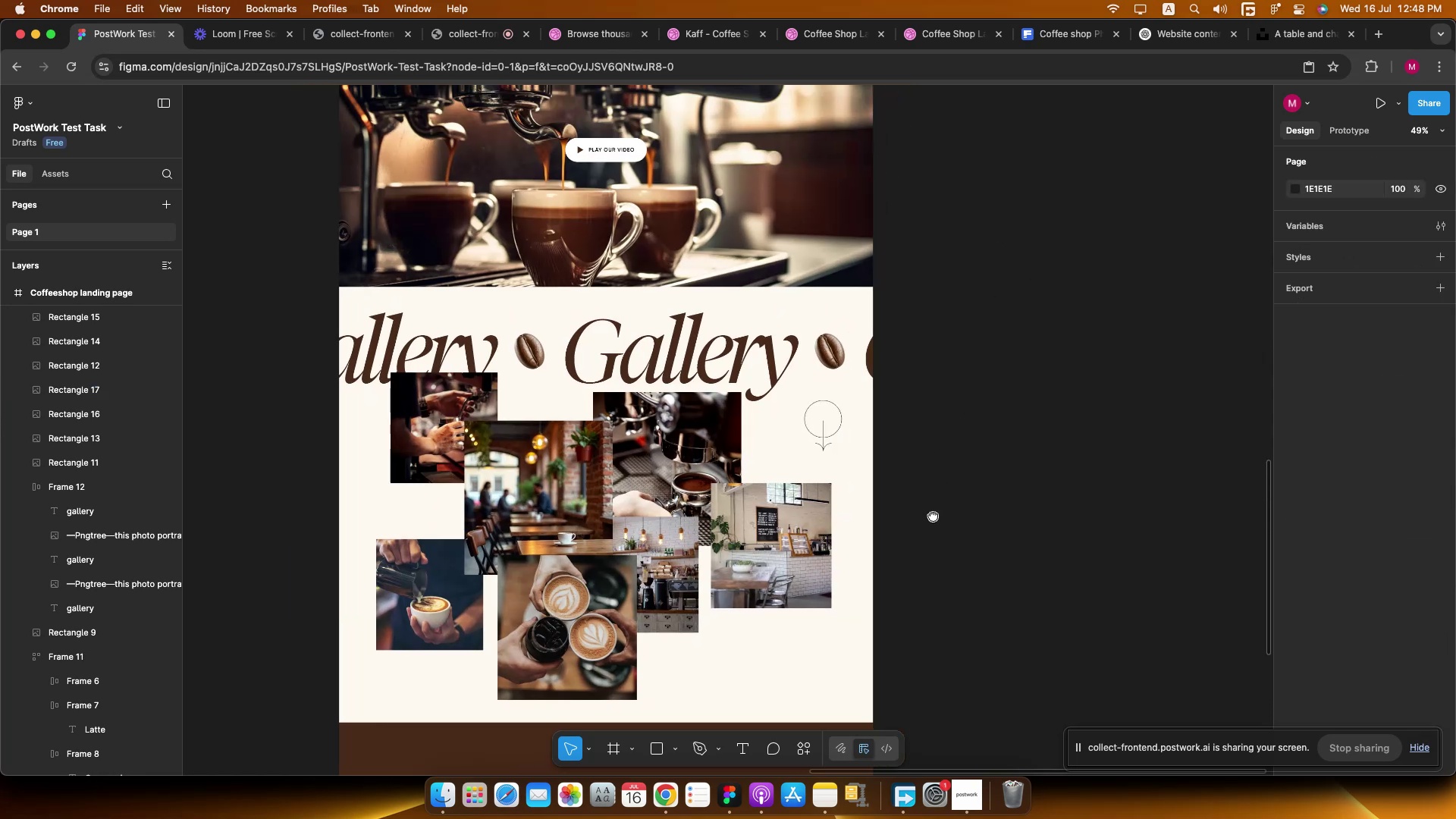 
scroll: coordinate [914, 273], scroll_direction: up, amount: 1.0
 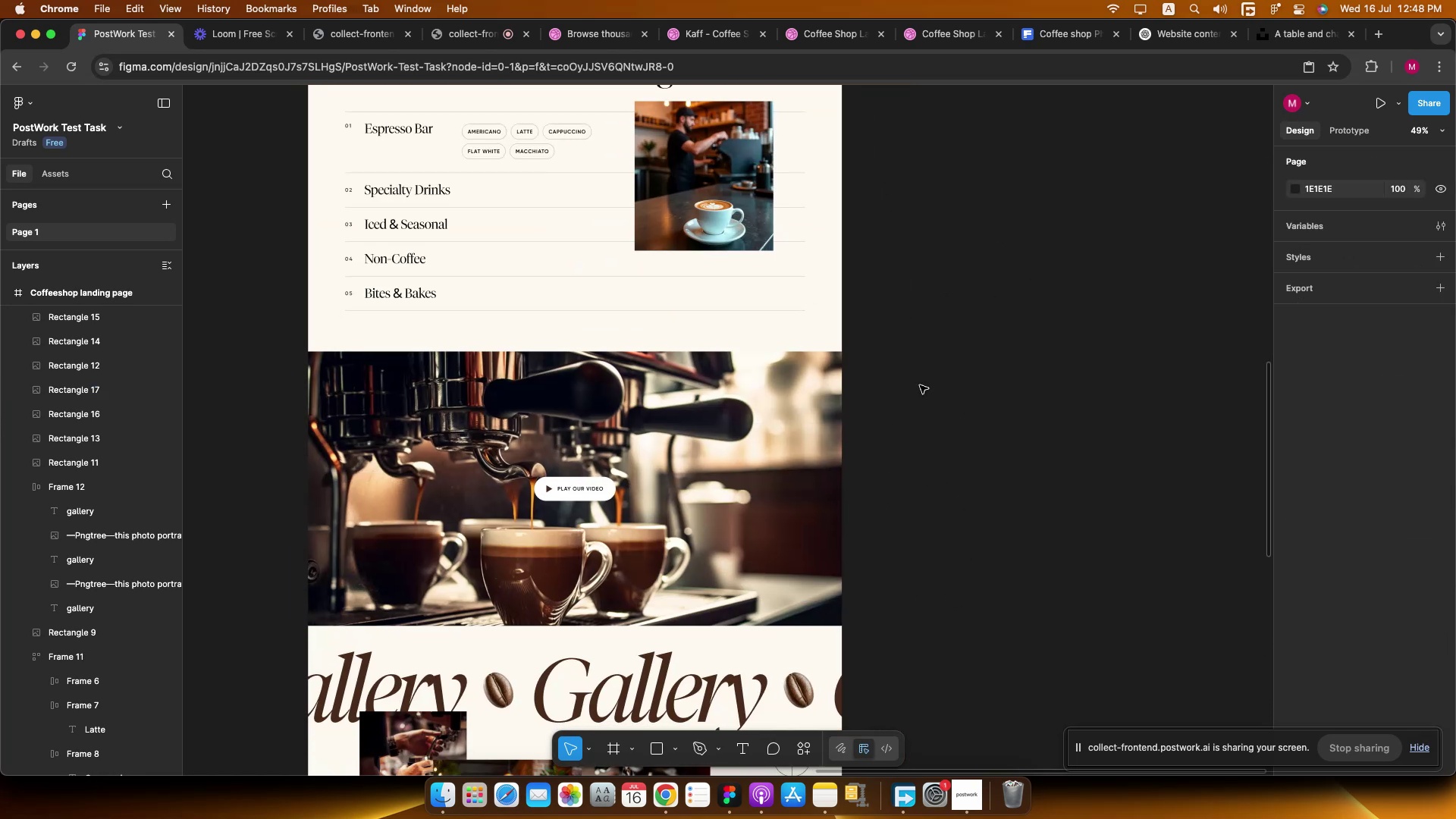 
hold_key(key=CommandLeft, duration=0.7)
scroll: coordinate [916, 315], scroll_direction: down, amount: 9.0
 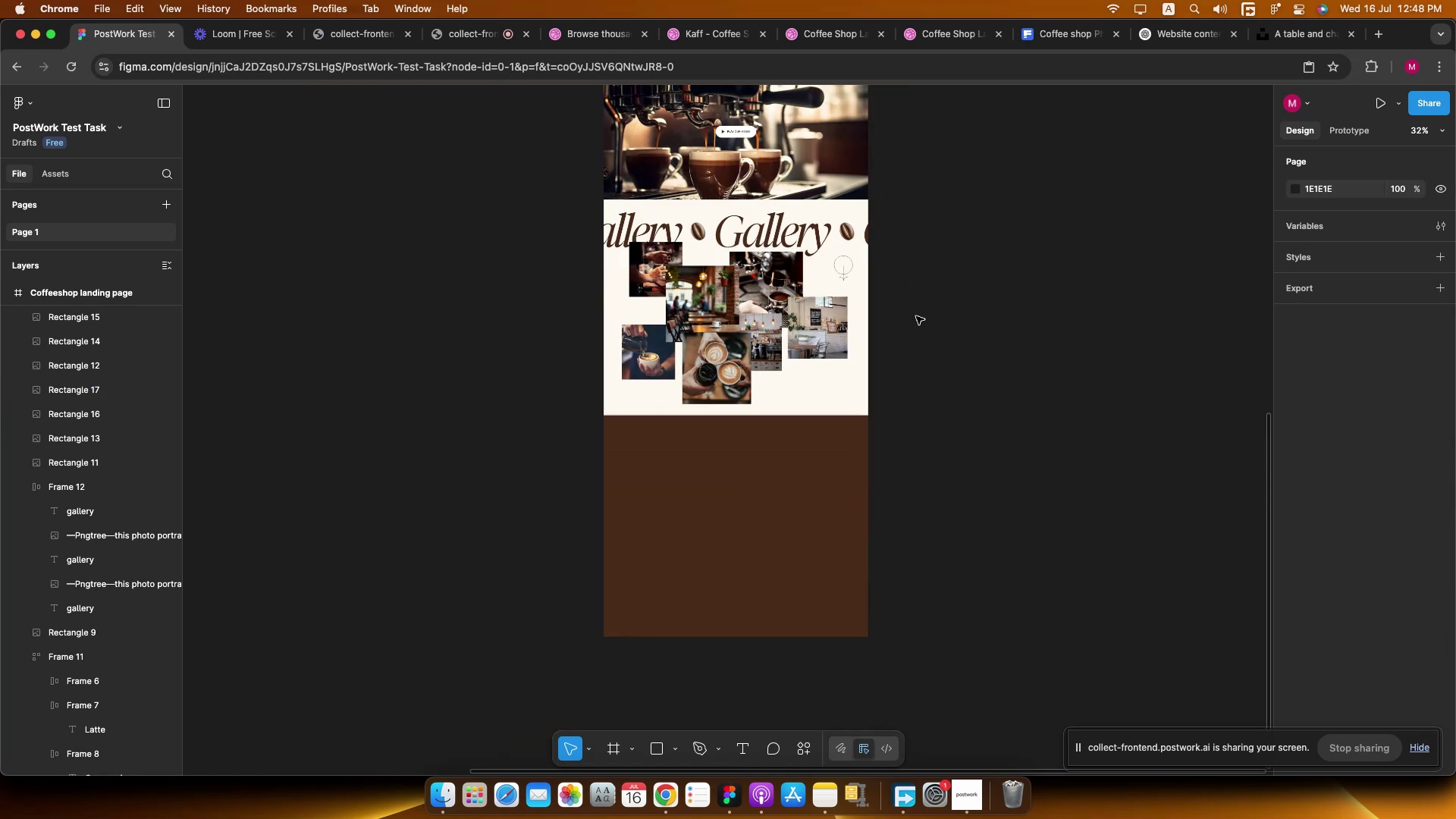 
key(Shift+G)
 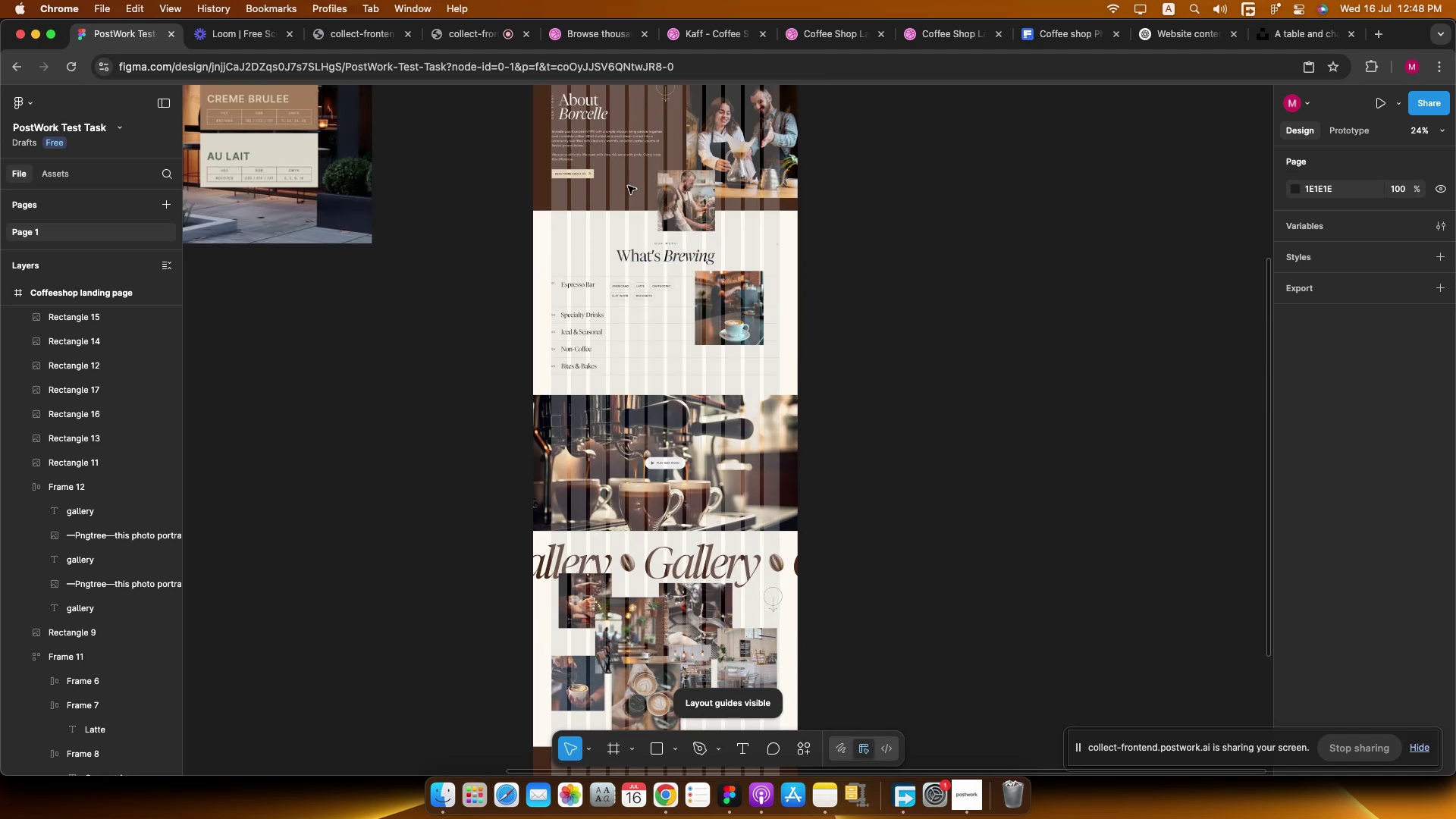 
left_click([577, 115])
 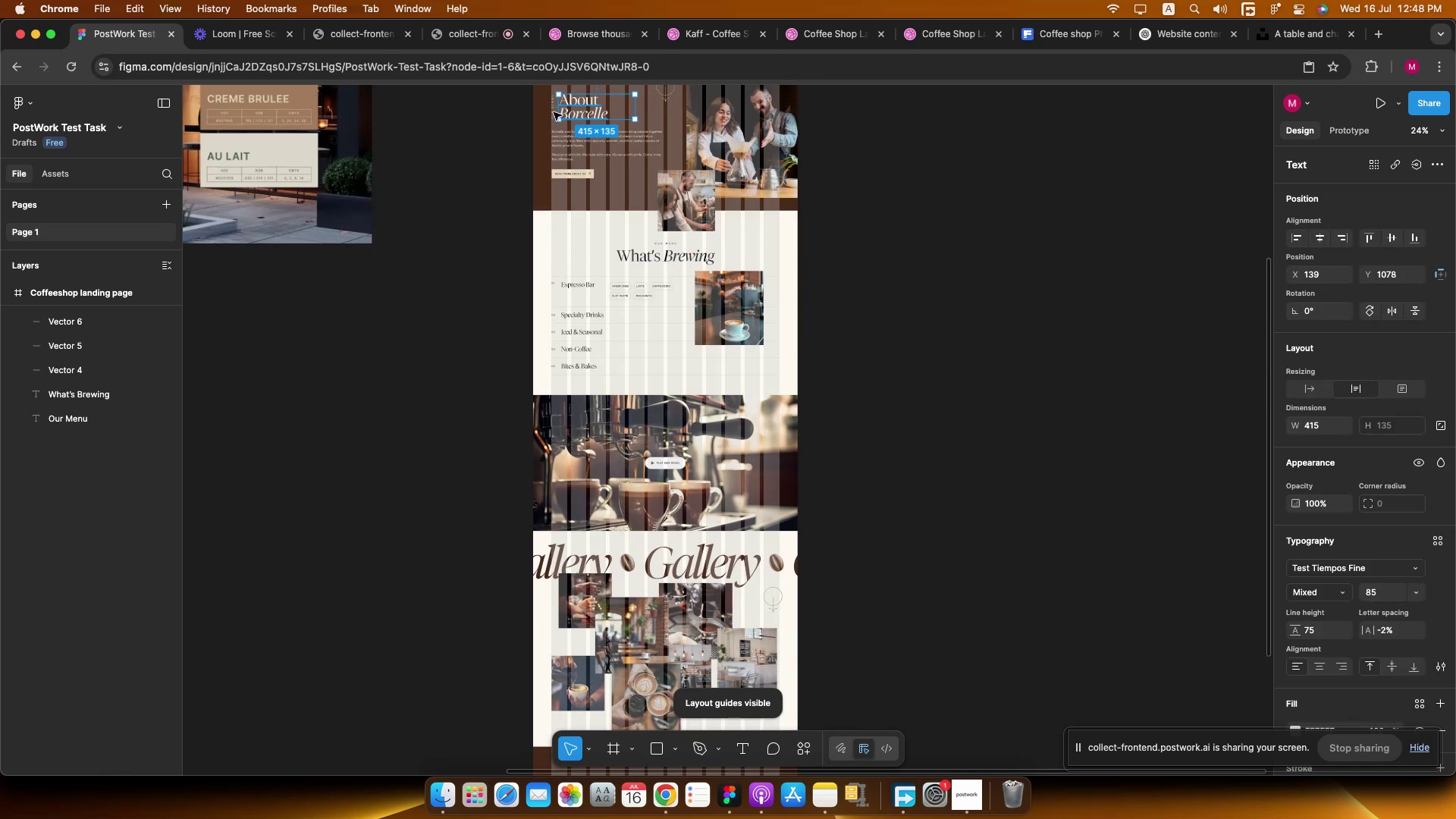 
hold_key(key=ShiftLeft, duration=1.34)
left_click([549, 111])
 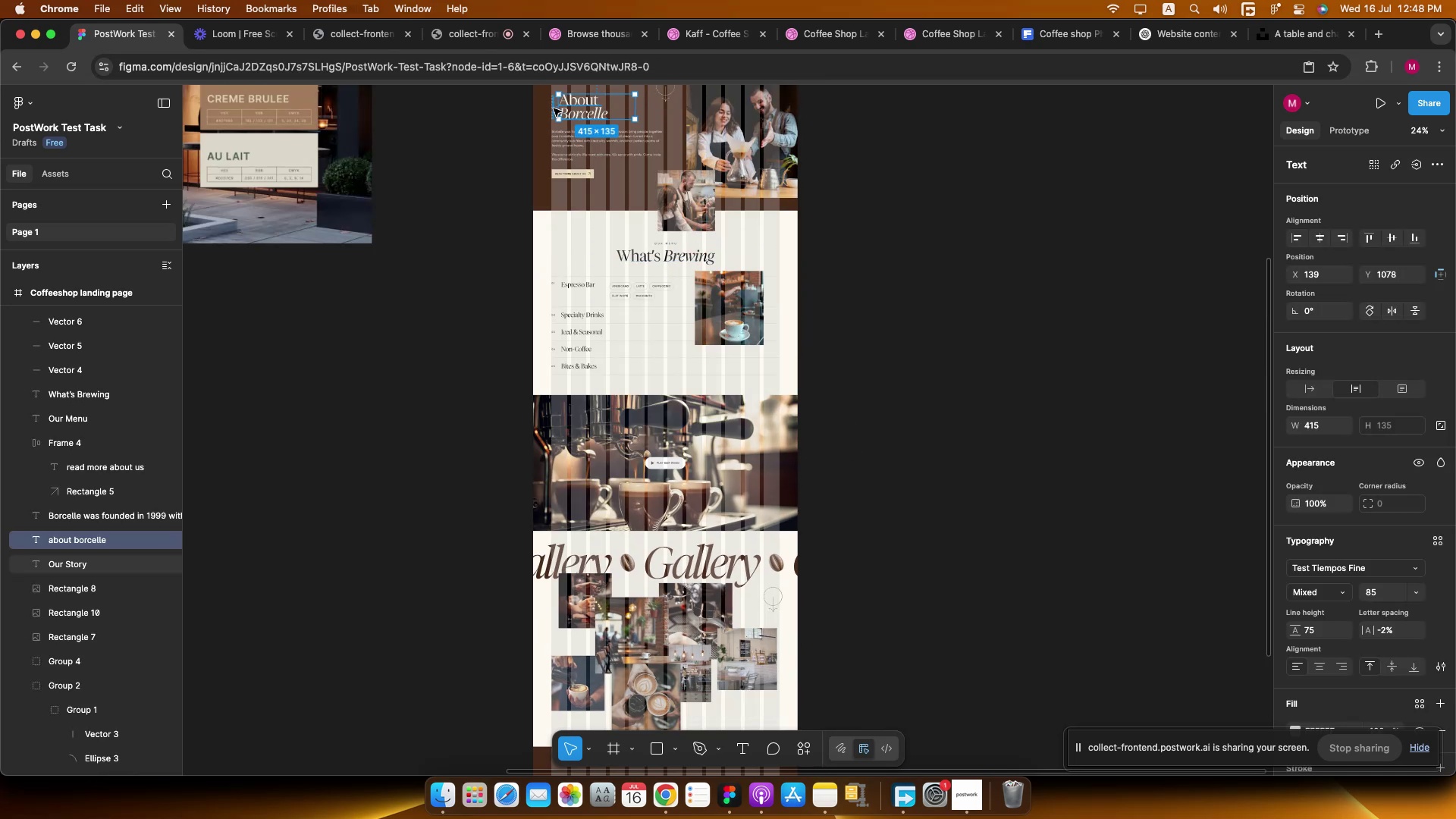 
hold_key(key=CommandLeft, duration=0.73)
scroll: coordinate [577, 108], scroll_direction: down, amount: 6.0
 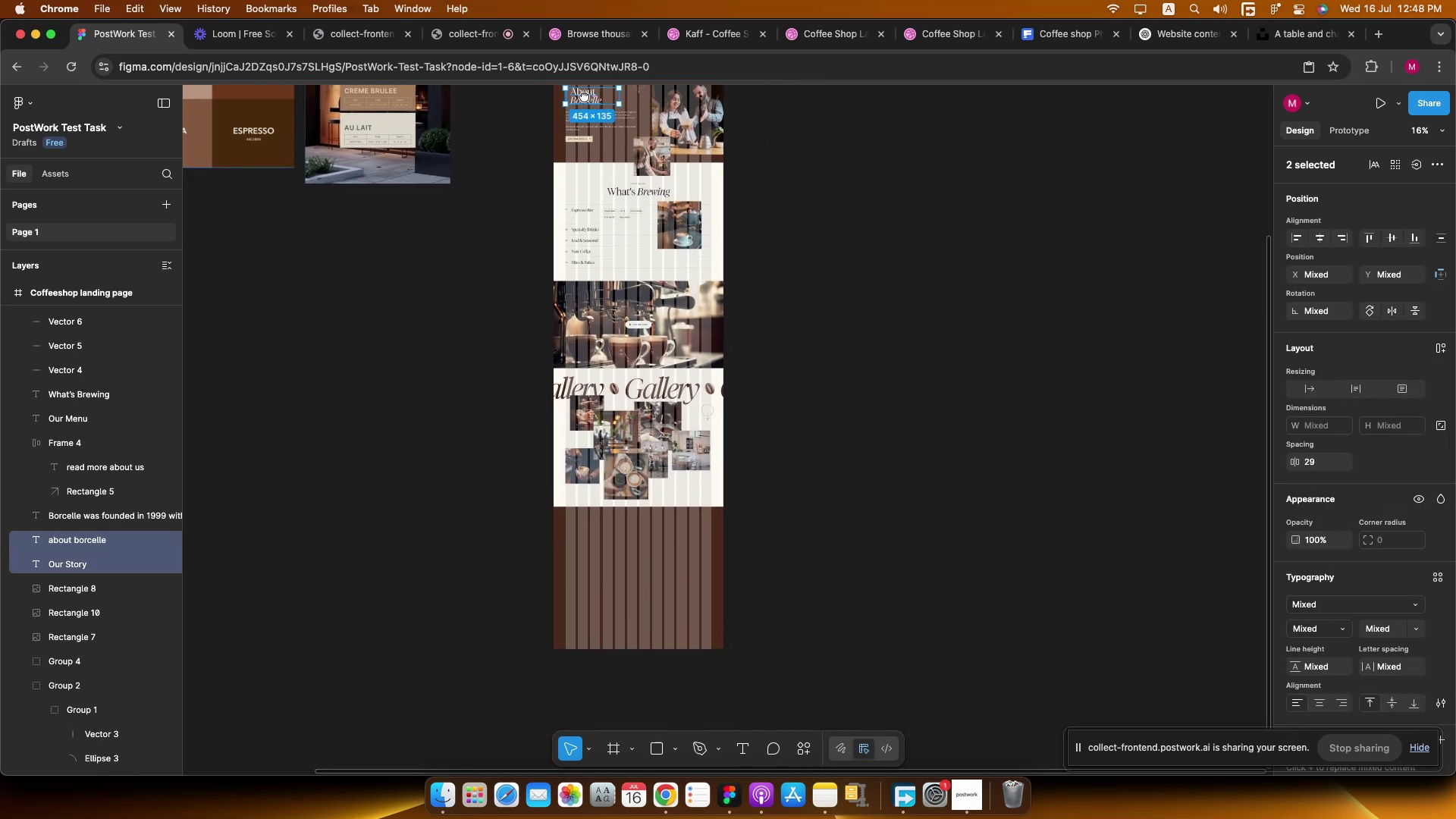 
hold_key(key=OptionLeft, duration=1.85)
left_click_drag(start_coordinate=[585, 93], to_coordinate=[659, 530])
 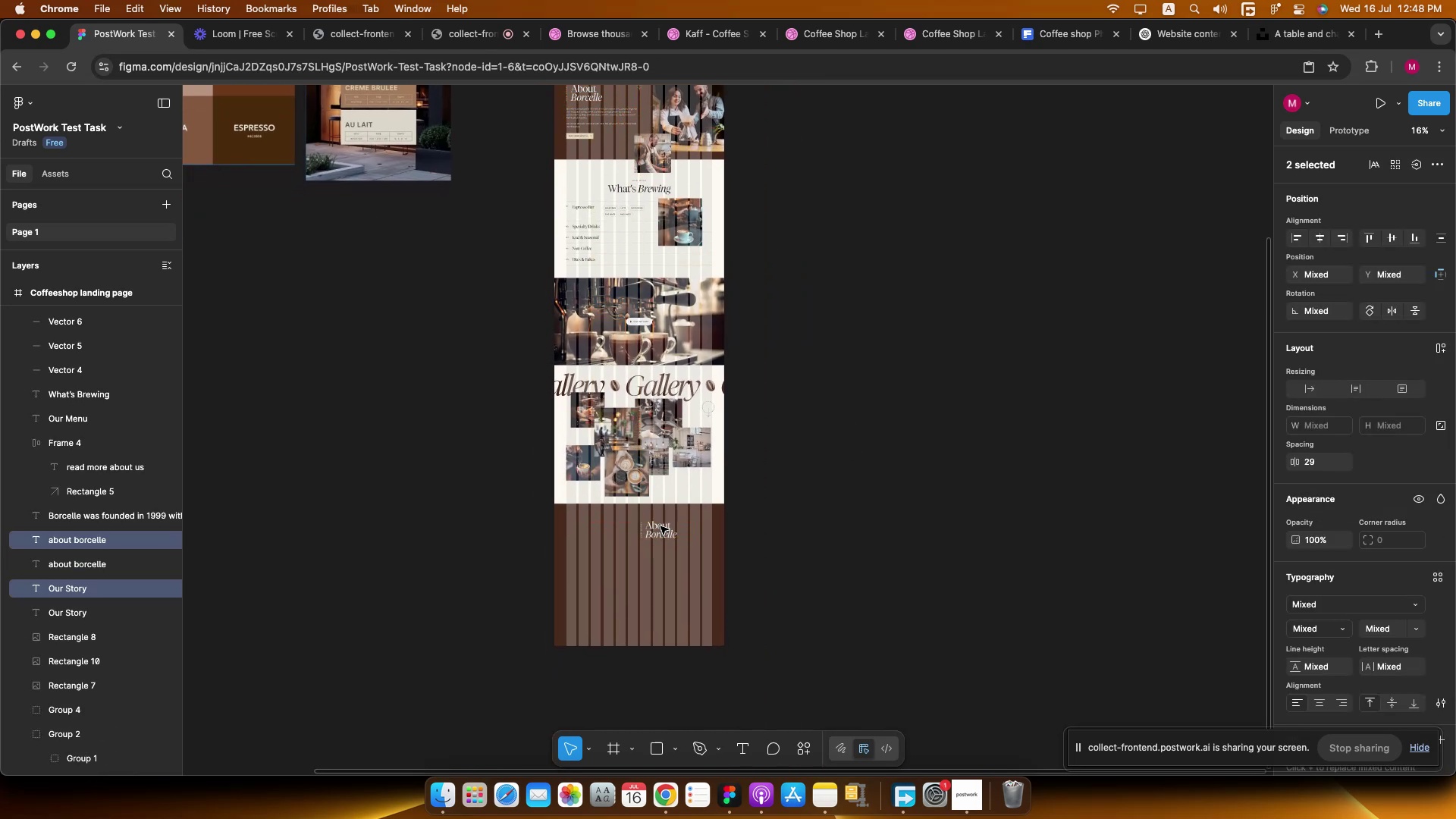 
hold_key(key=CommandLeft, duration=0.72)
scroll: coordinate [663, 522], scroll_direction: up, amount: 25.0
 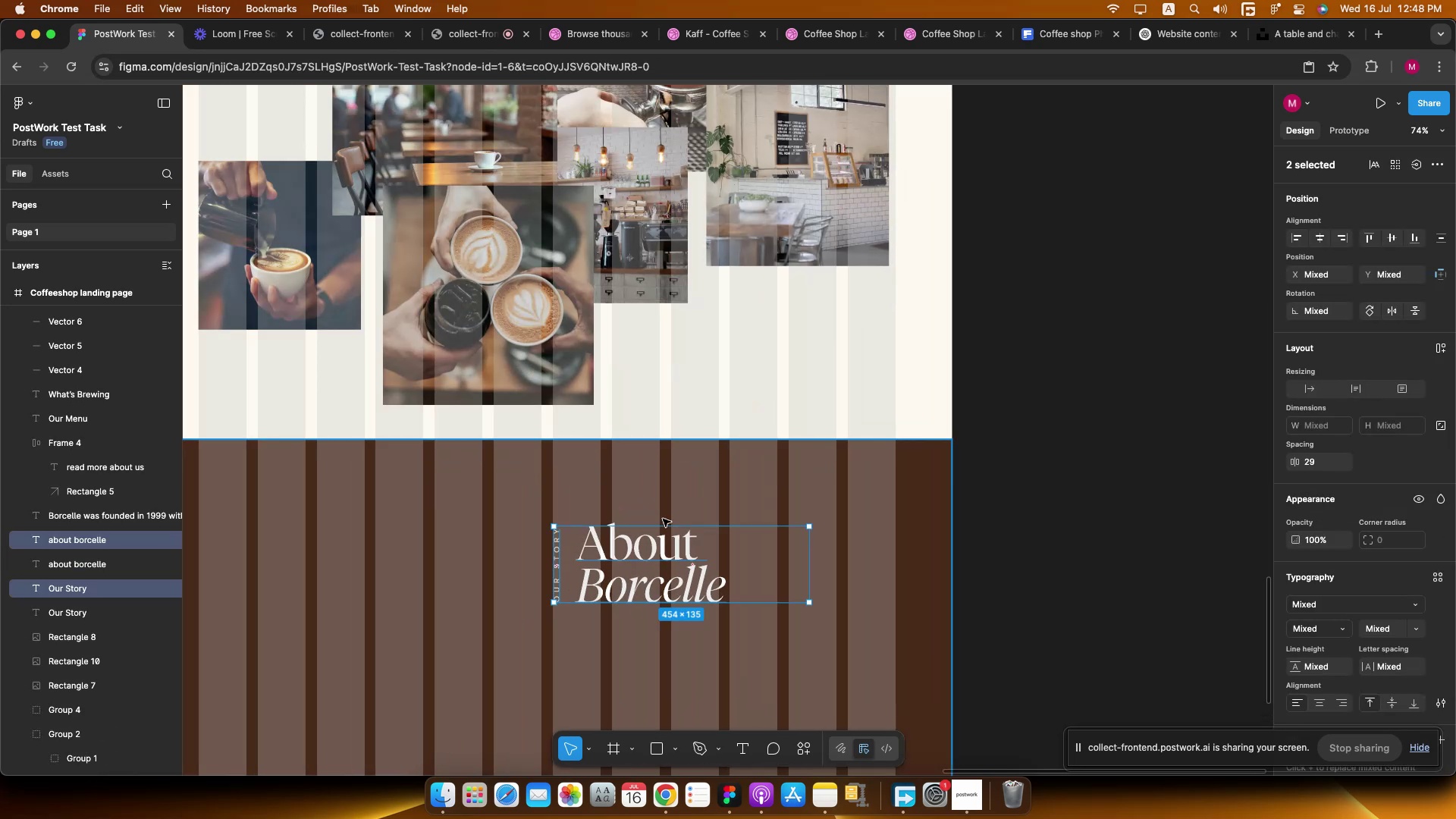 
left_click_drag(start_coordinate=[630, 551], to_coordinate=[677, 520])
 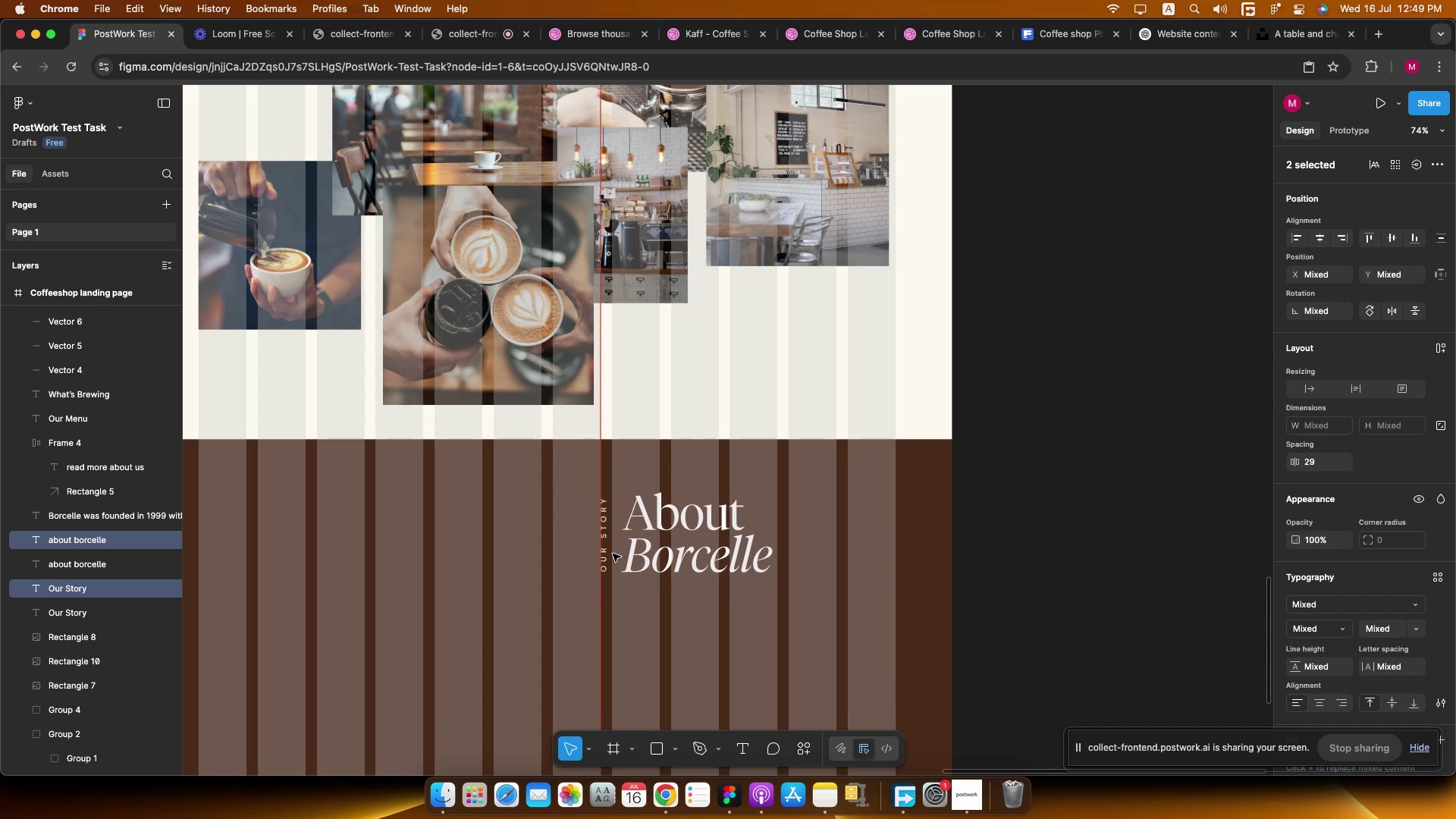 
hold_key(key=CommandLeft, duration=1.24)
double_click([604, 554])
 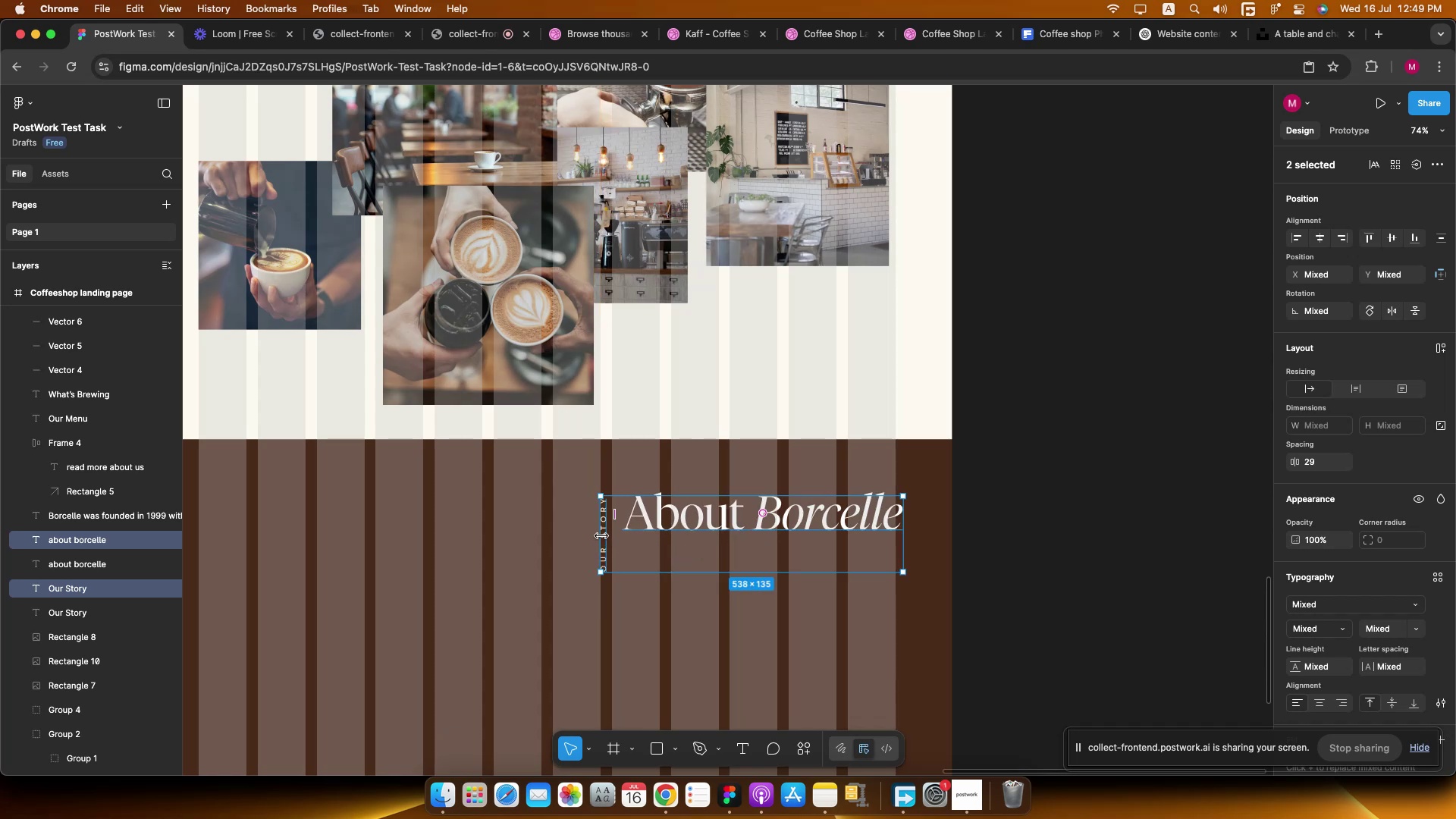 
key(Meta+Z)
 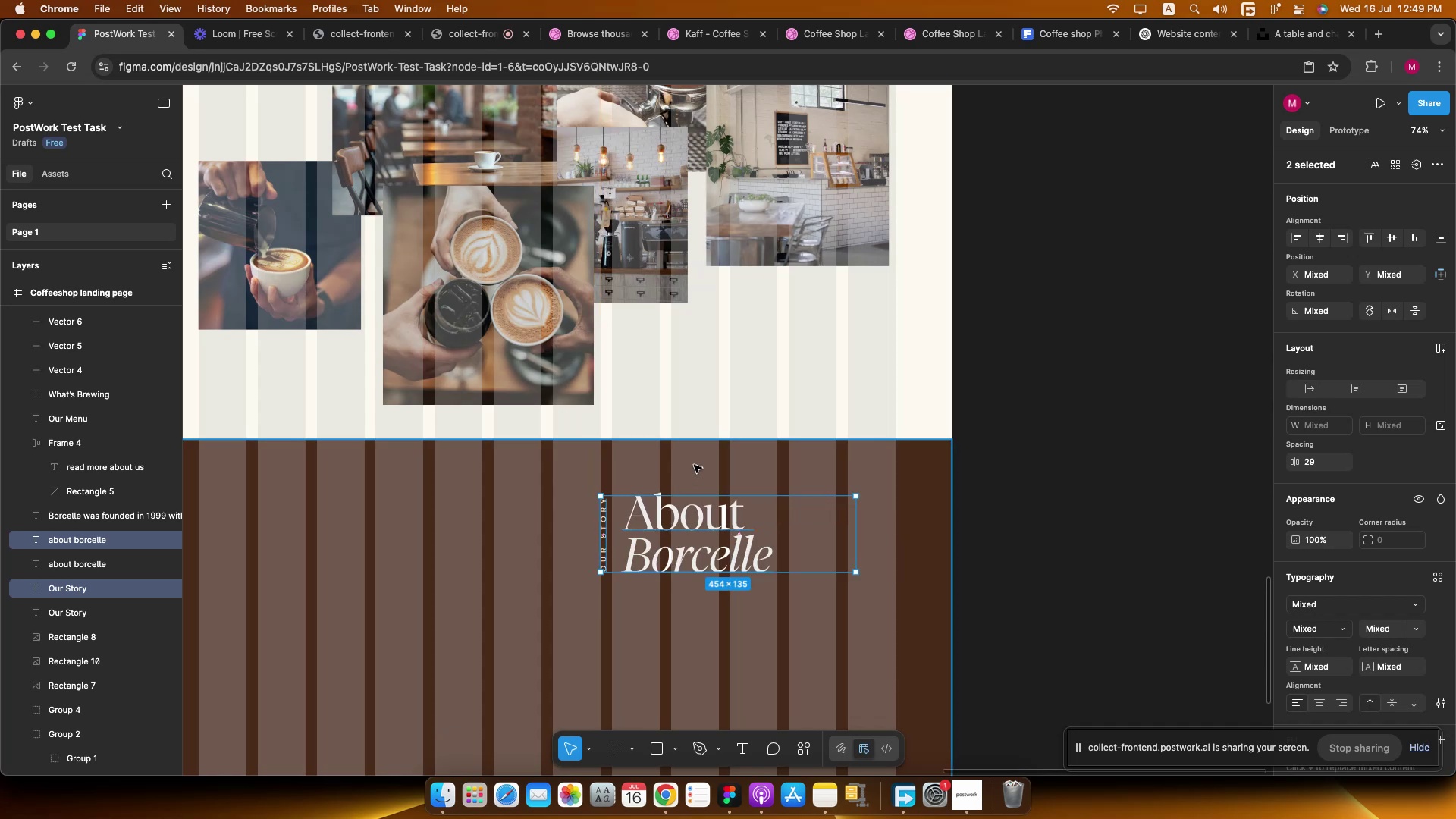 
hold_key(key=CommandLeft, duration=0.98)
double_click([605, 542])
 